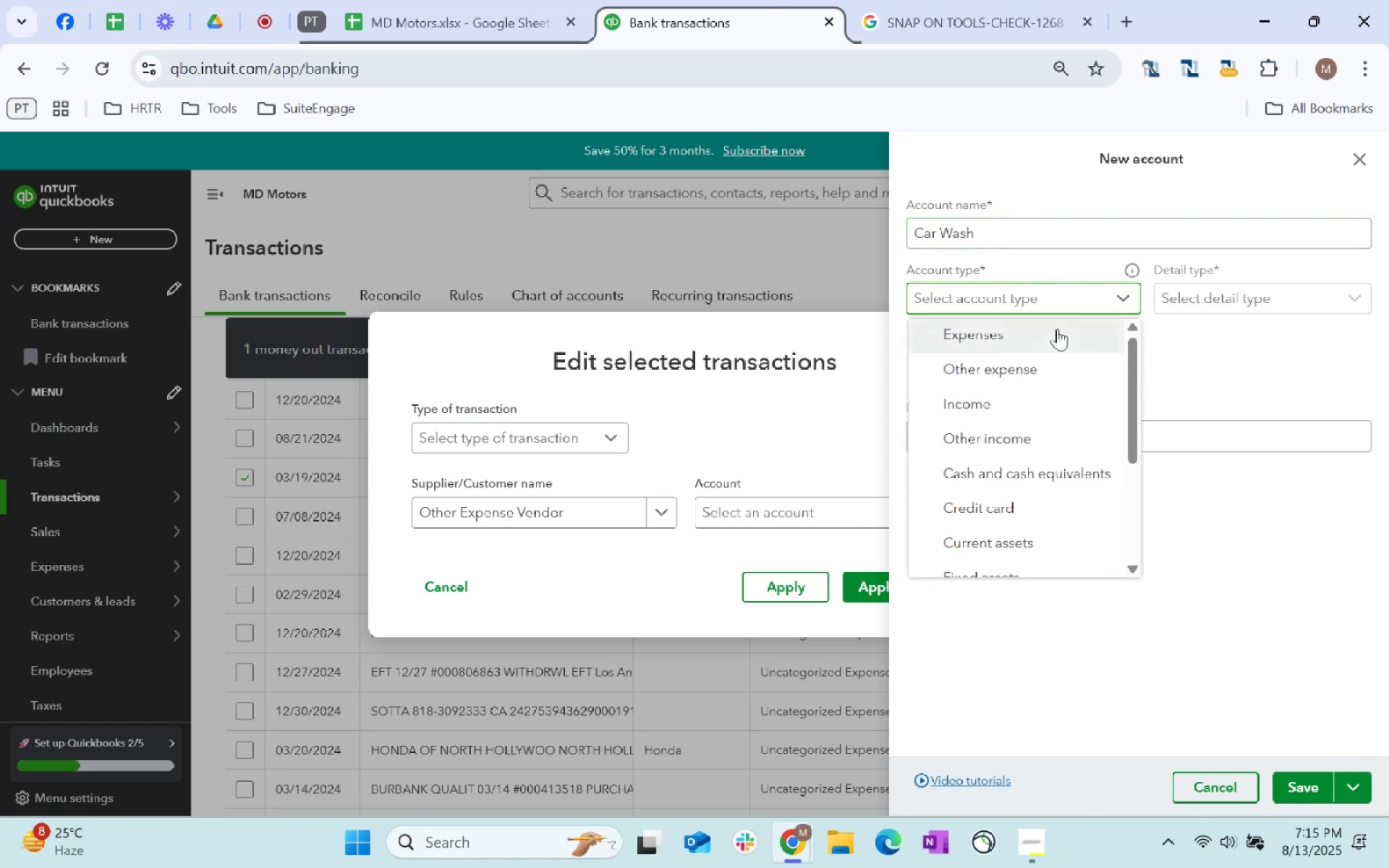 
left_click([1057, 328])
 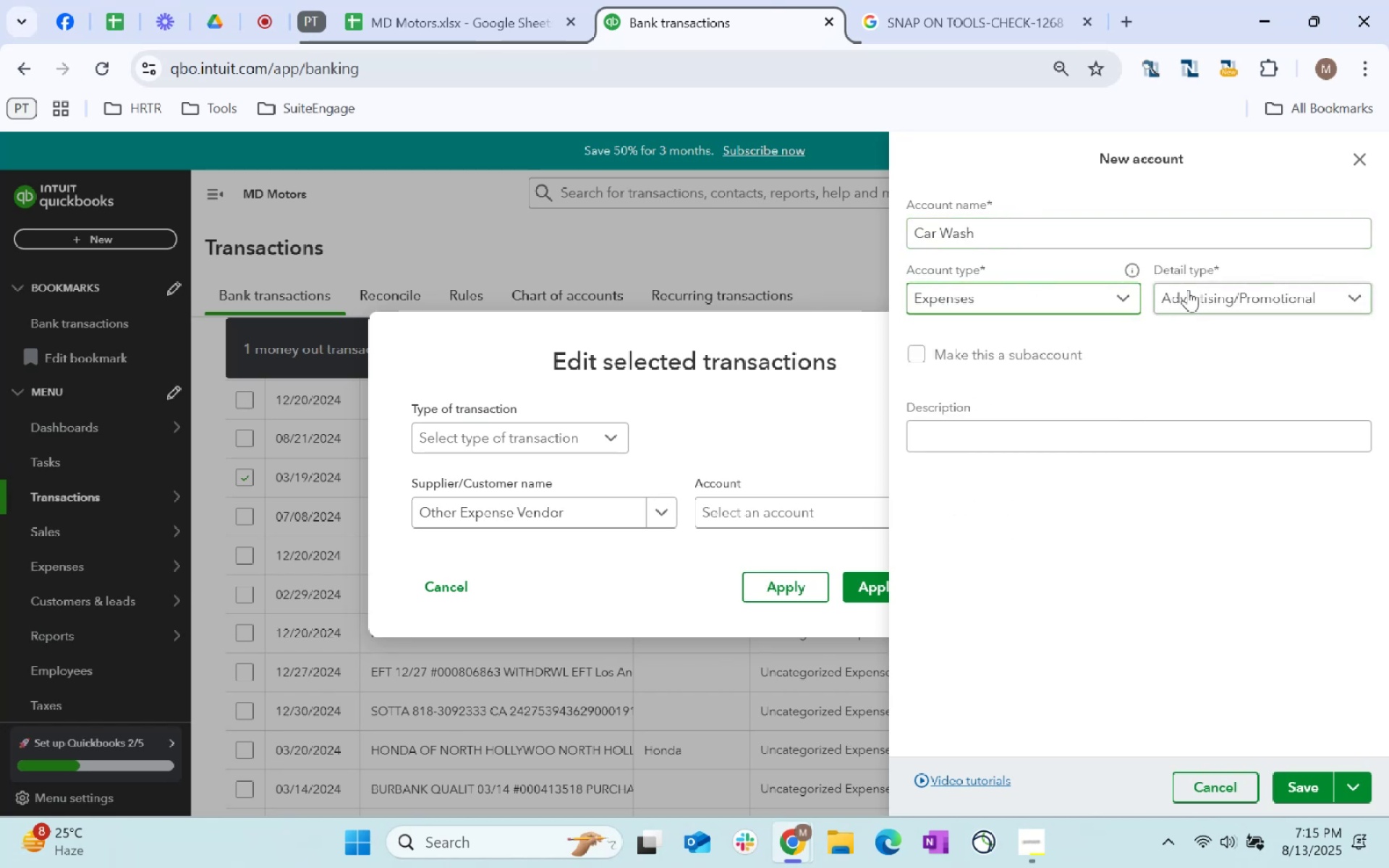 
left_click([1188, 289])
 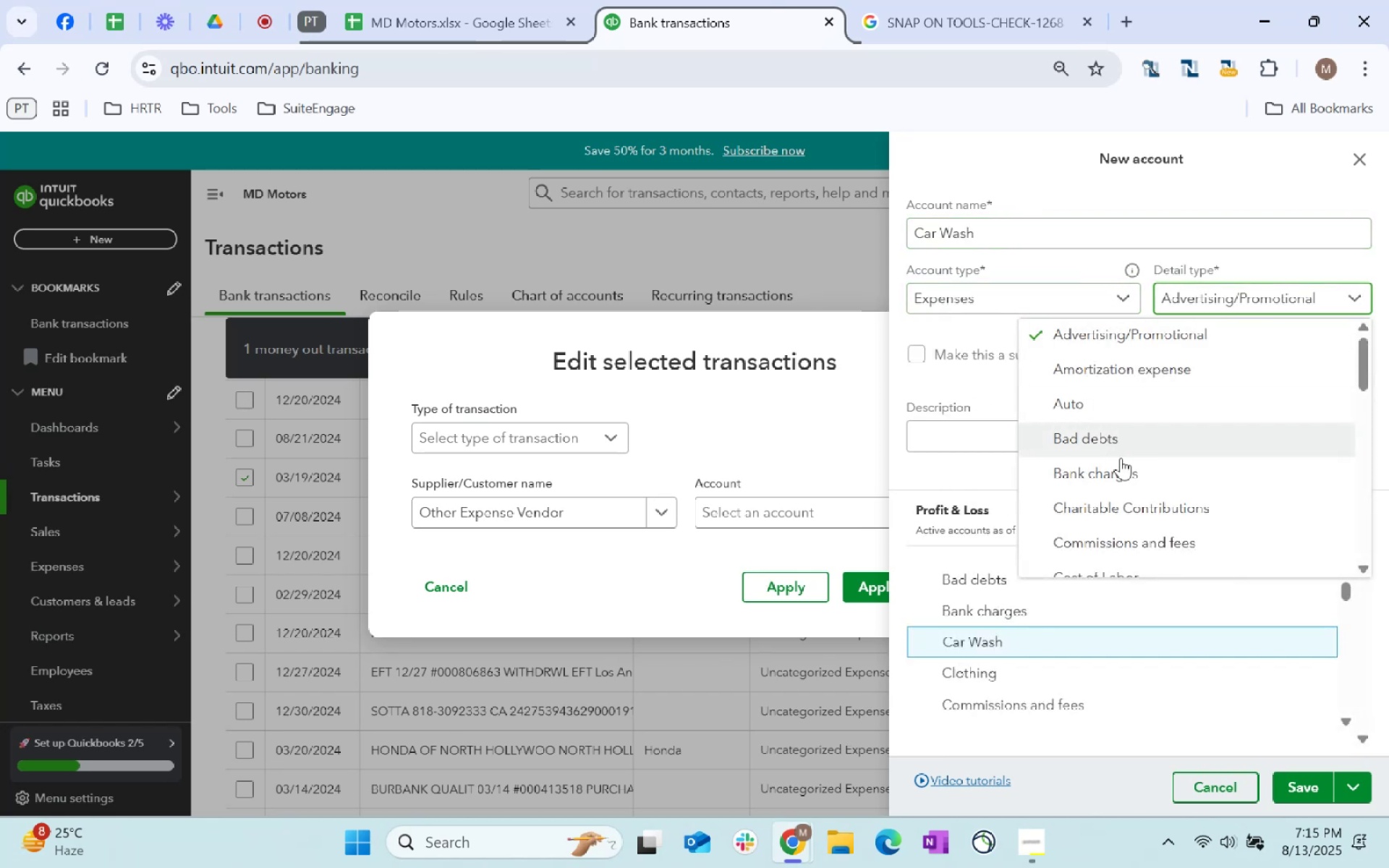 
left_click([971, 288])
 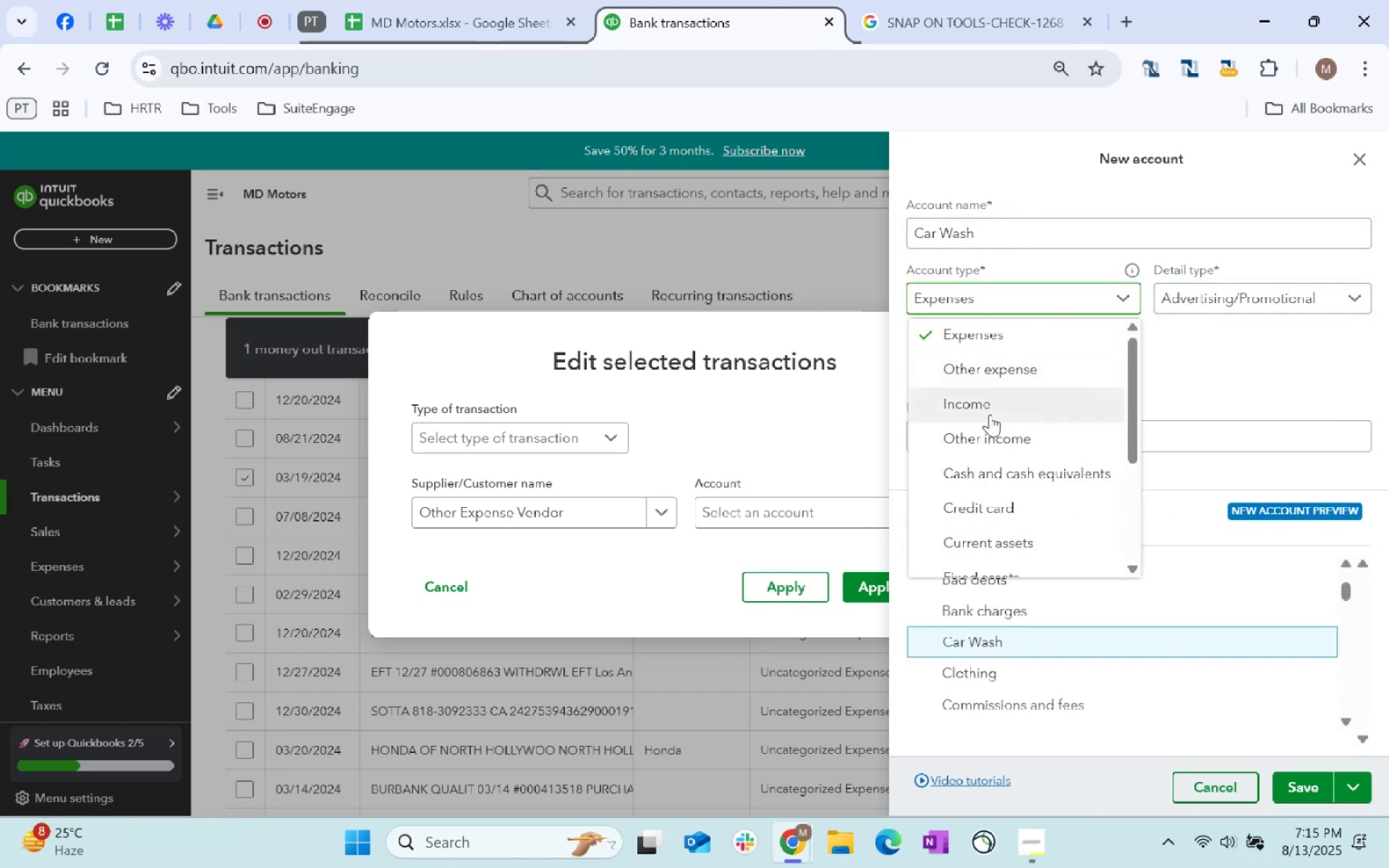 
left_click_drag(start_coordinate=[996, 443], to_coordinate=[1005, 368])
 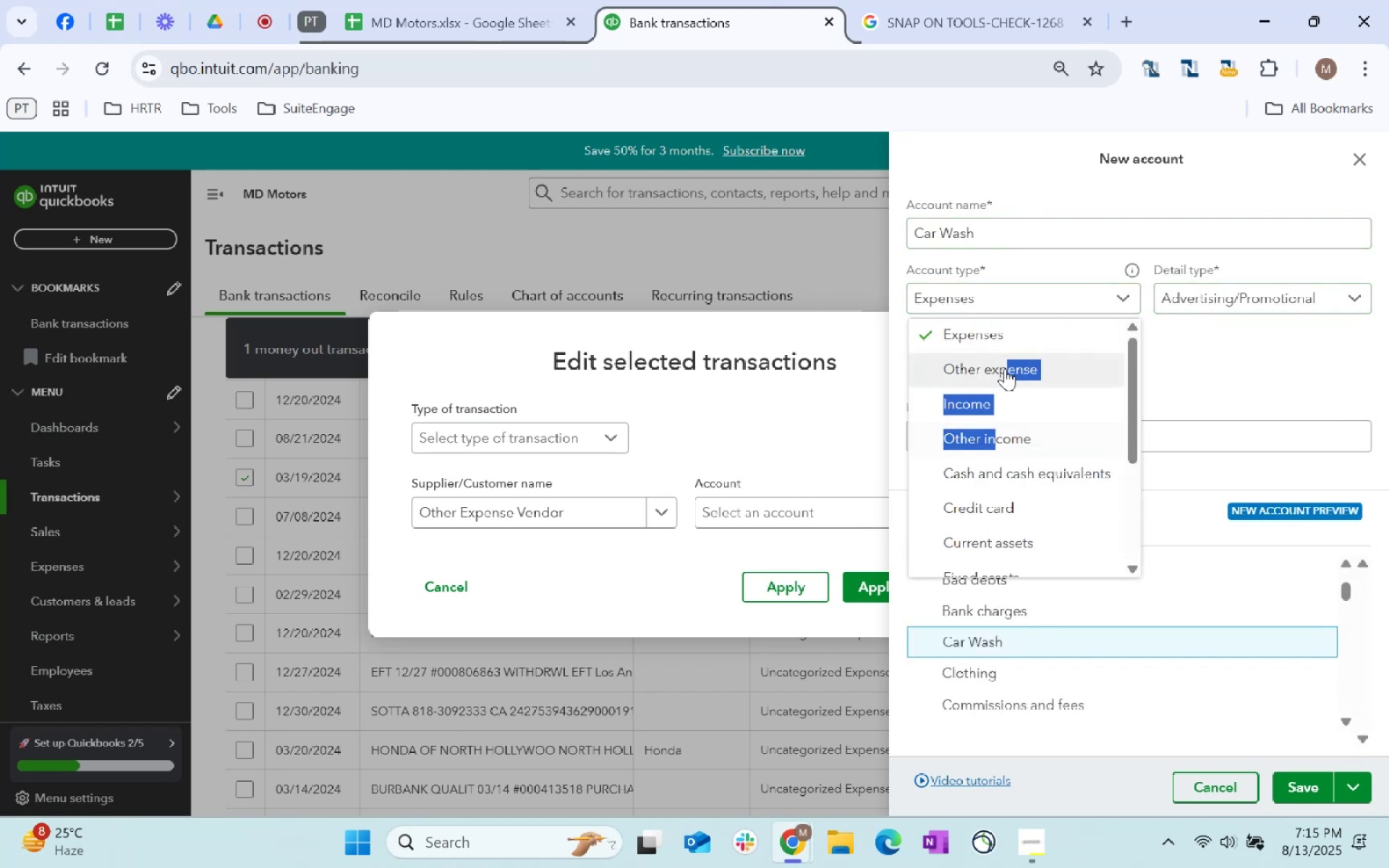 
left_click([1005, 368])
 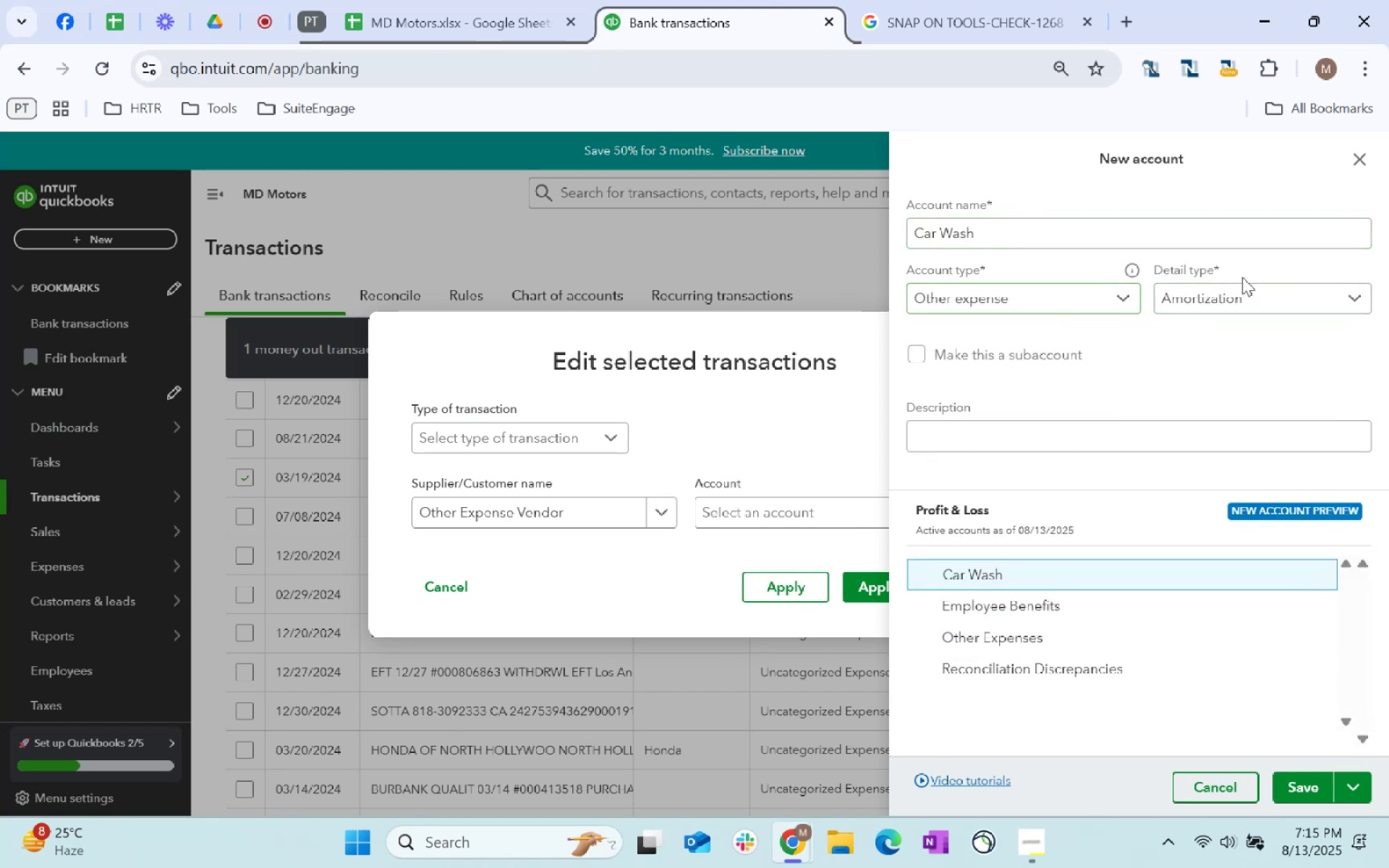 
double_click([1239, 283])
 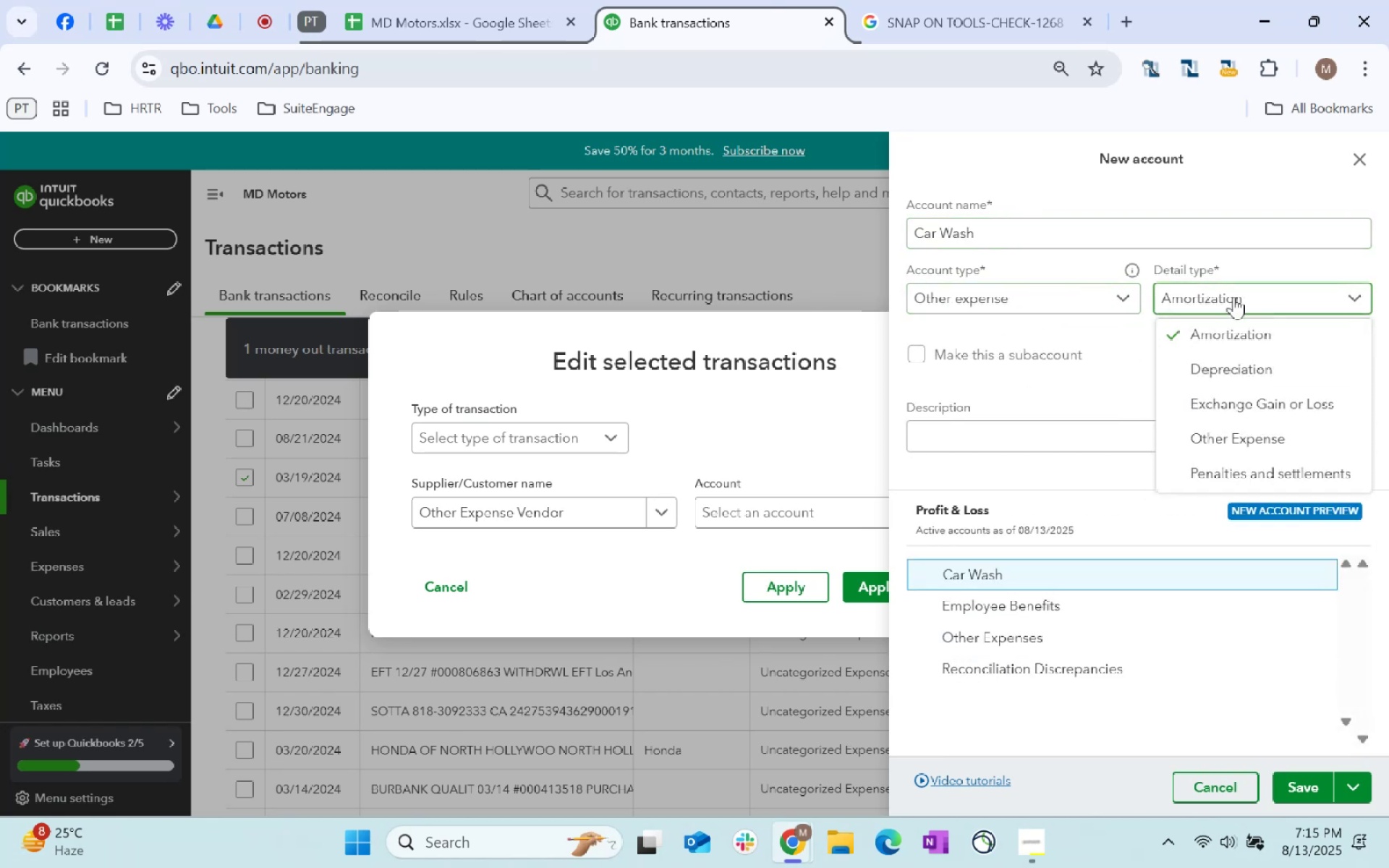 
triple_click([1233, 299])
 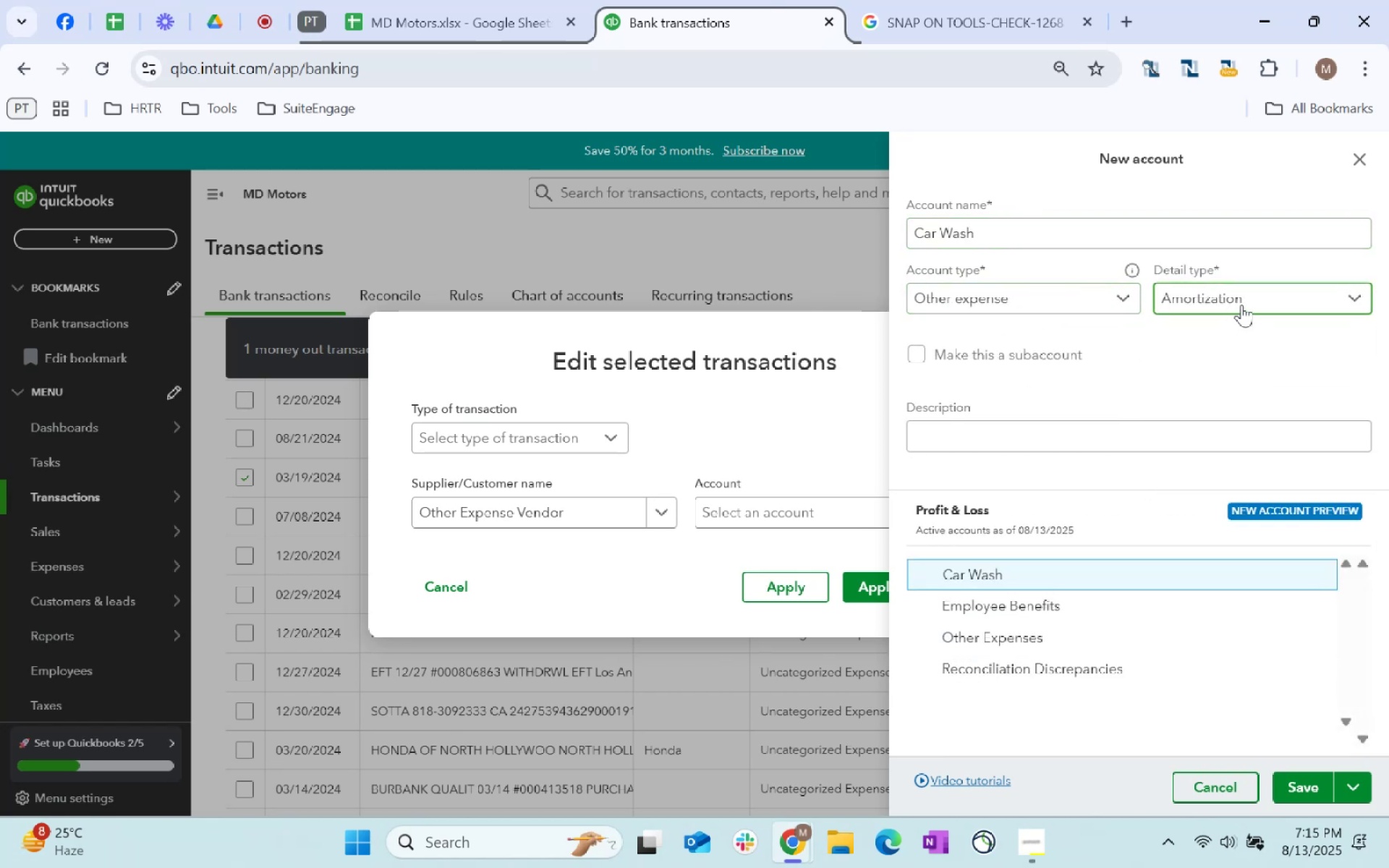 
left_click([1244, 296])
 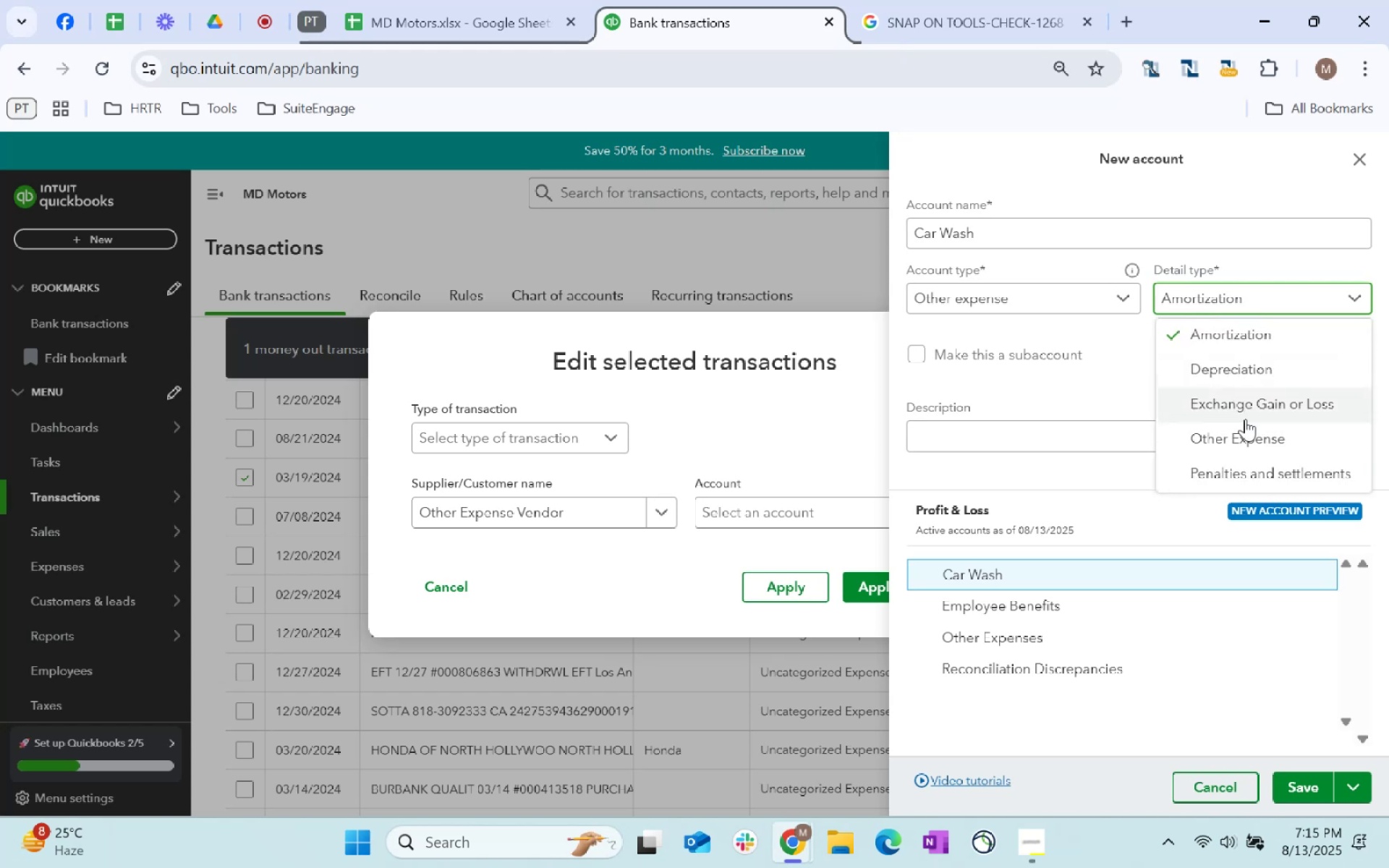 
left_click([1249, 443])
 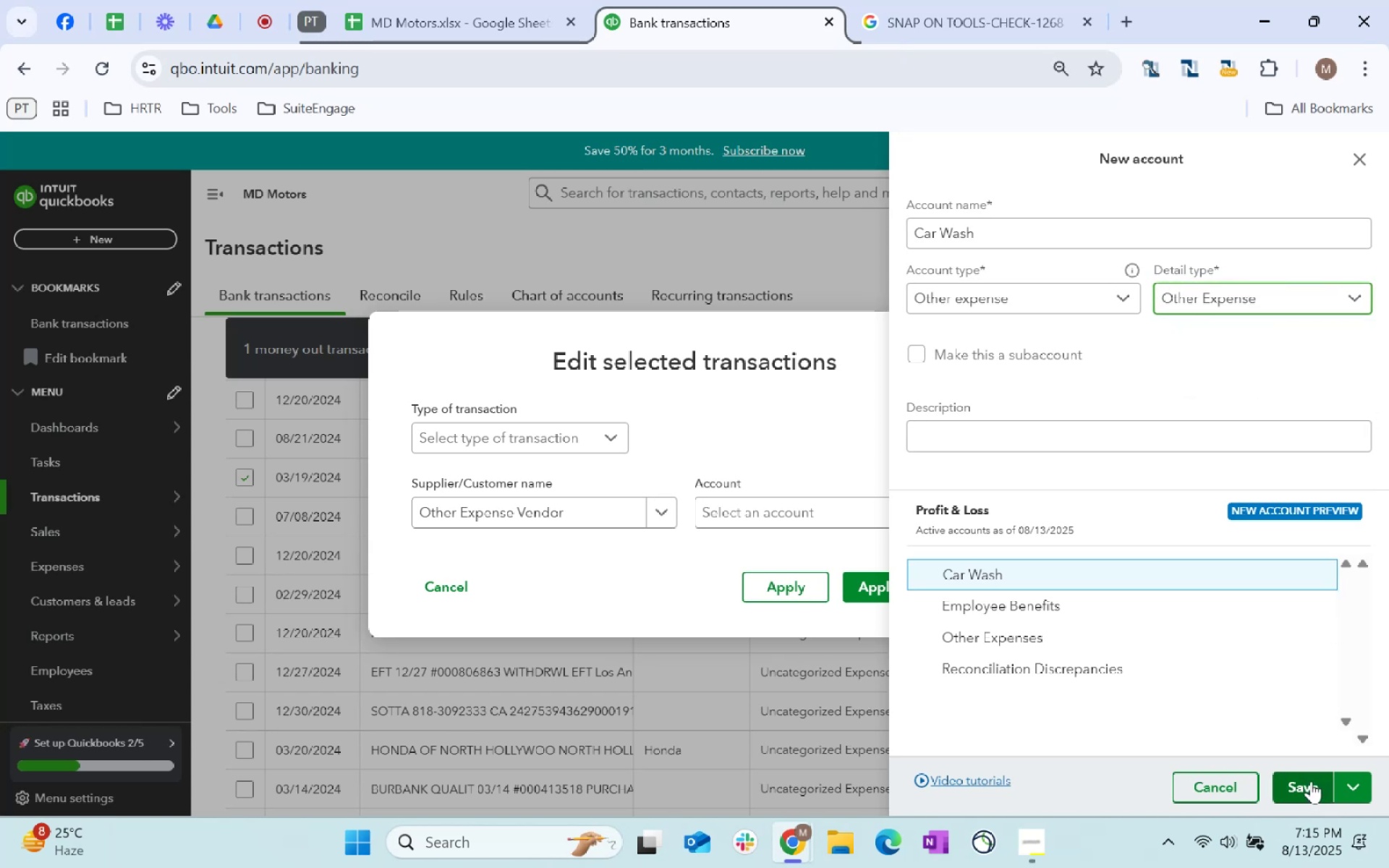 
left_click([1311, 781])
 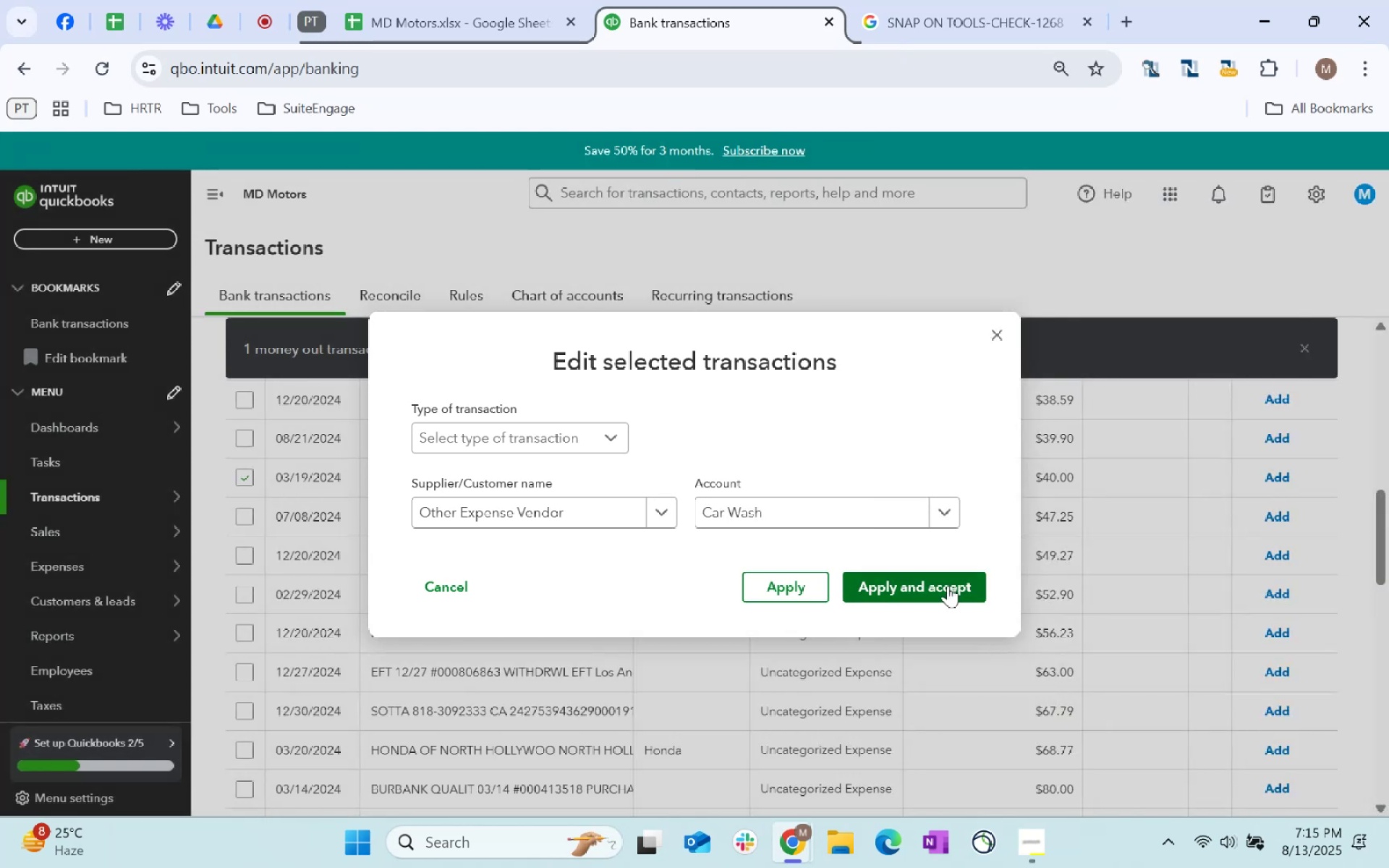 
left_click([948, 585])
 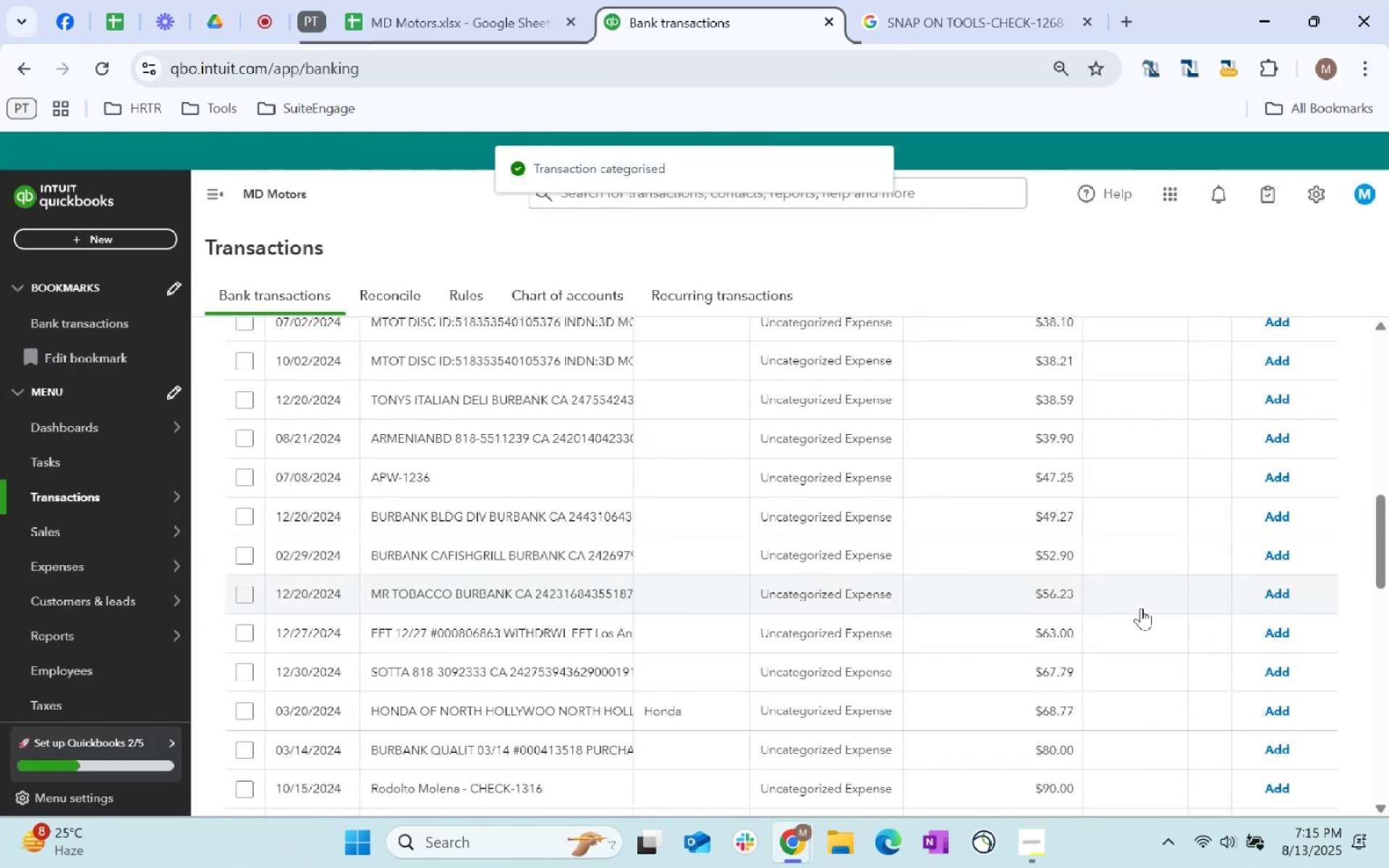 
scroll: coordinate [1141, 608], scroll_direction: down, amount: 1.0
 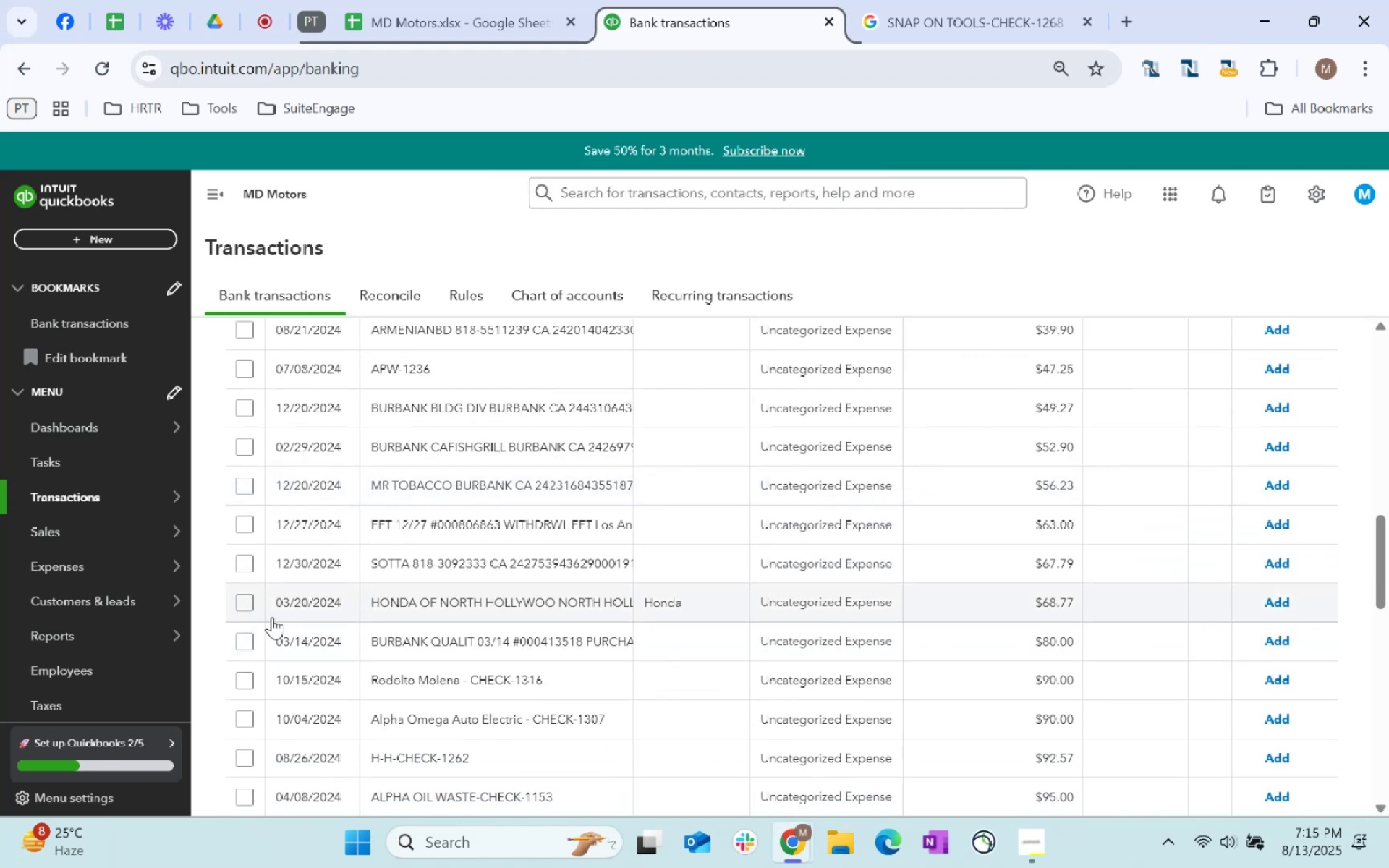 
left_click([245, 605])
 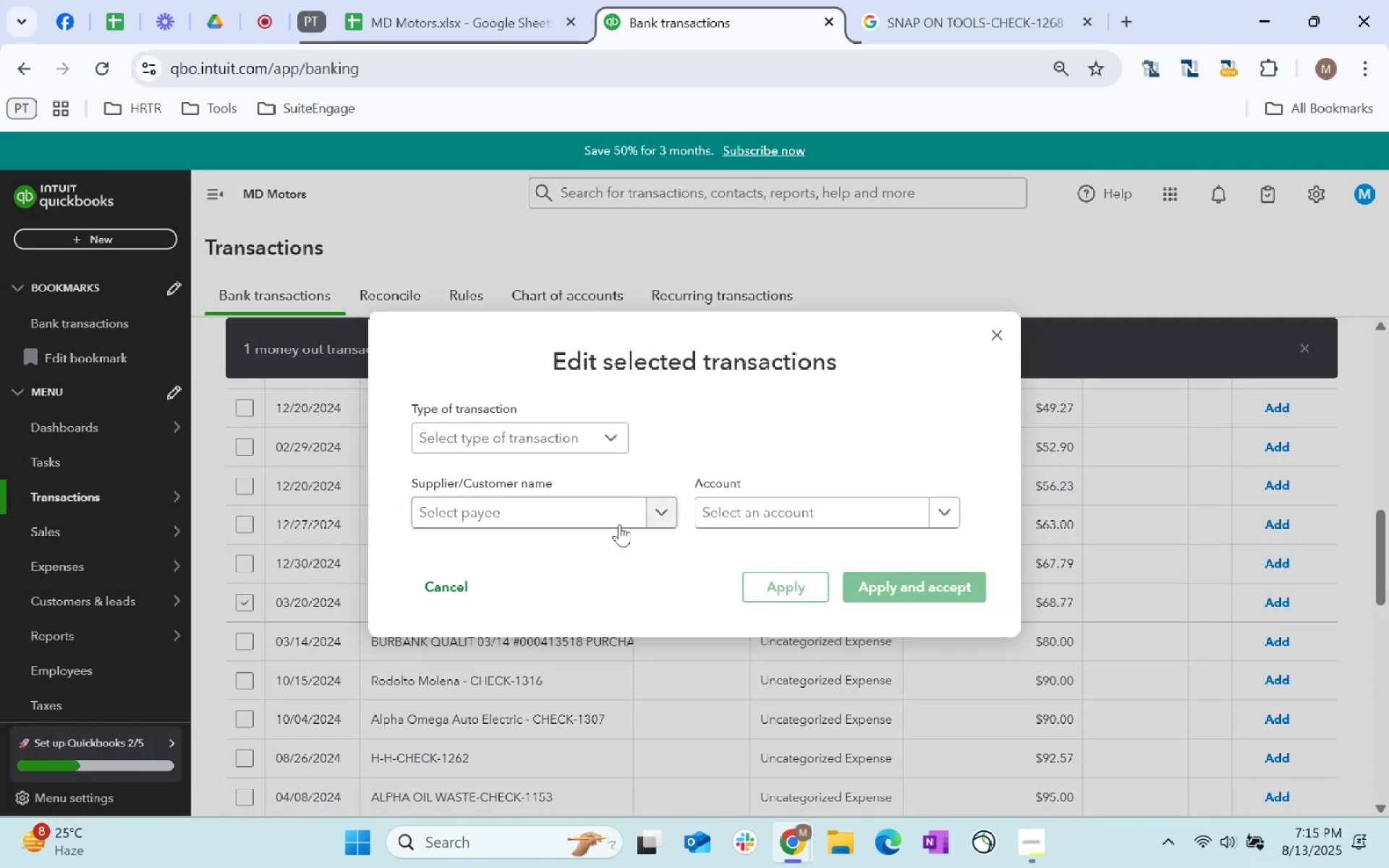 
left_click([574, 518])
 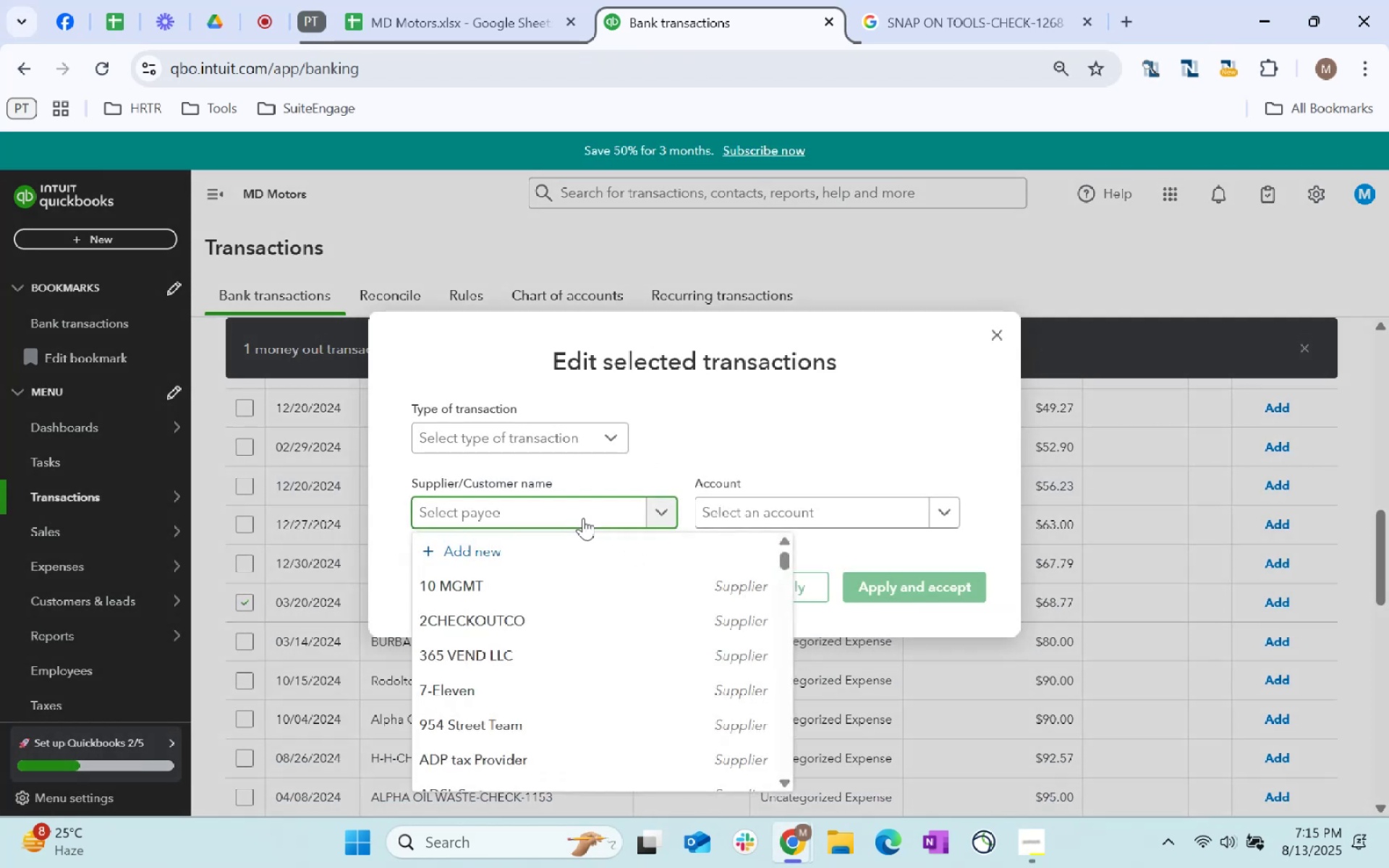 
type(honda)
key(Tab)
type(profess)
 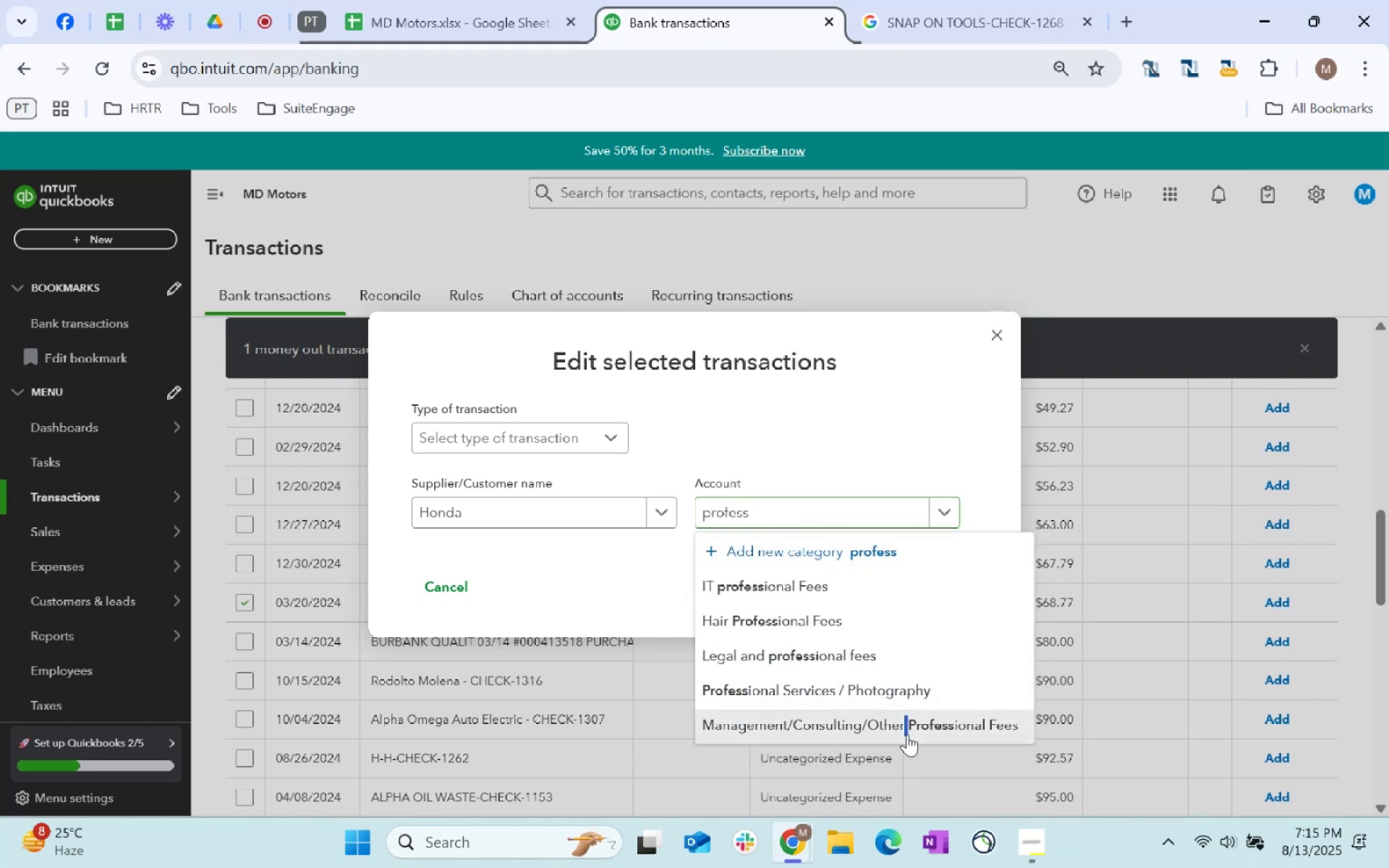 
left_click([885, 594])
 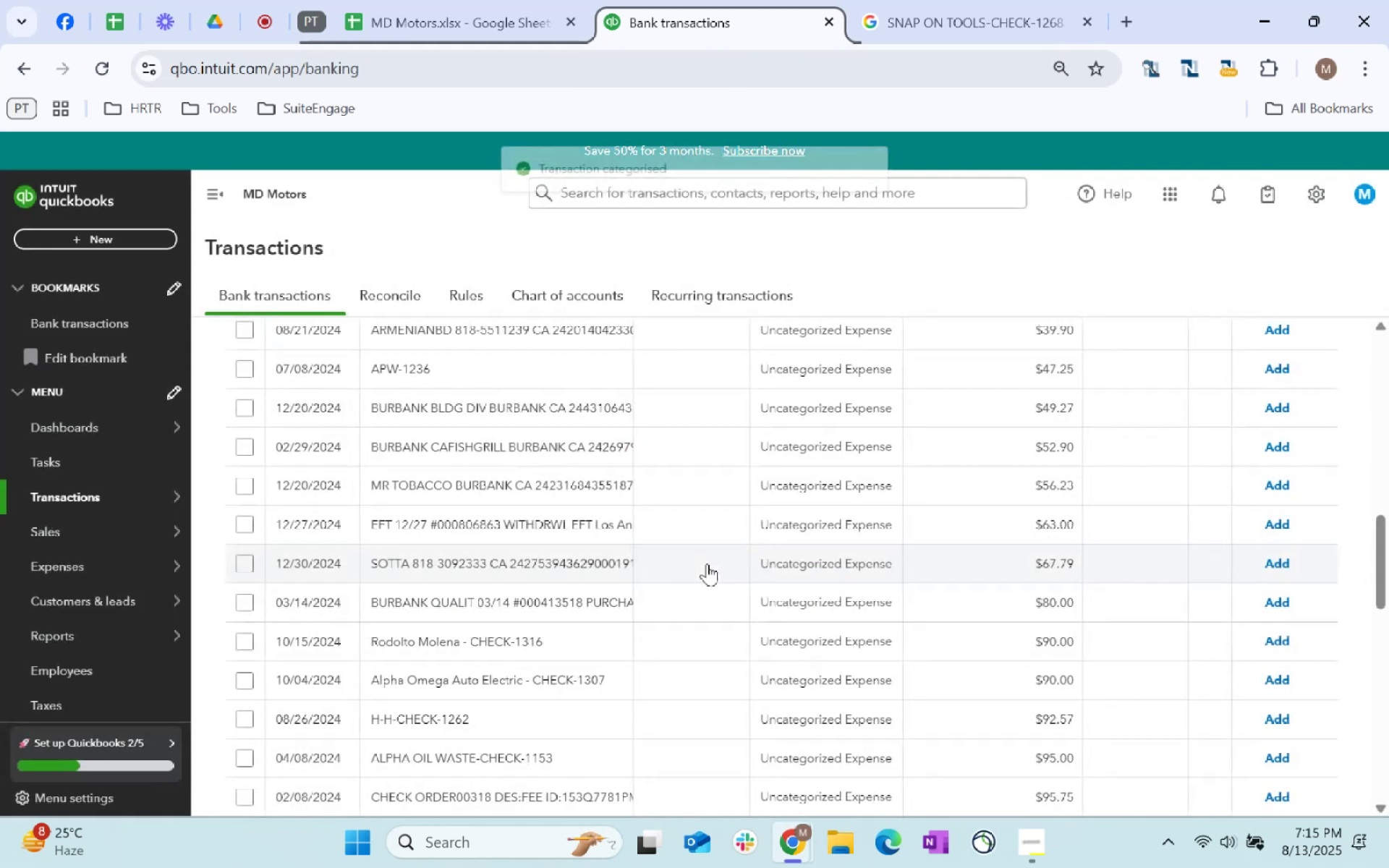 
scroll: coordinate [544, 671], scroll_direction: down, amount: 5.0
 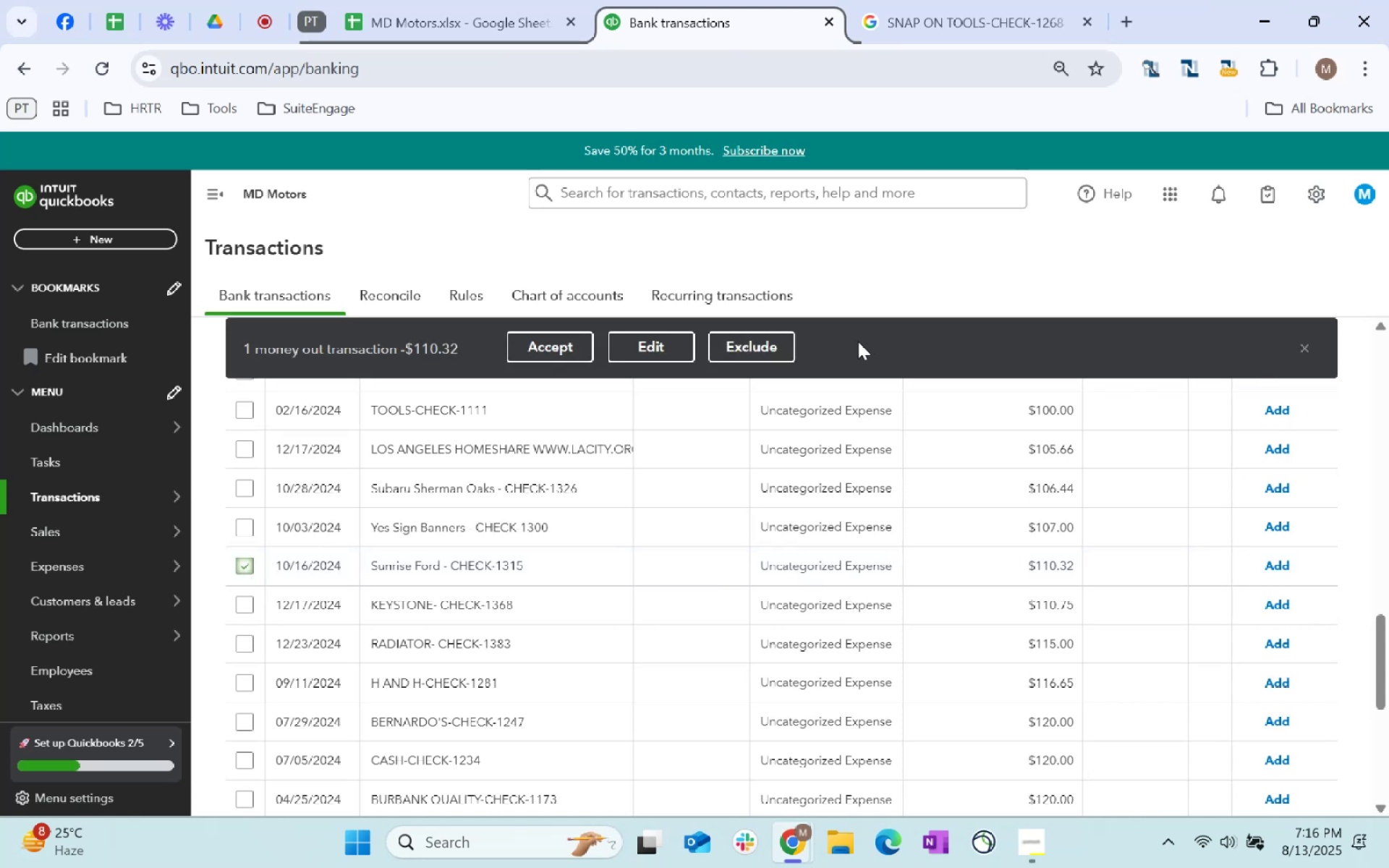 
double_click([677, 346])
 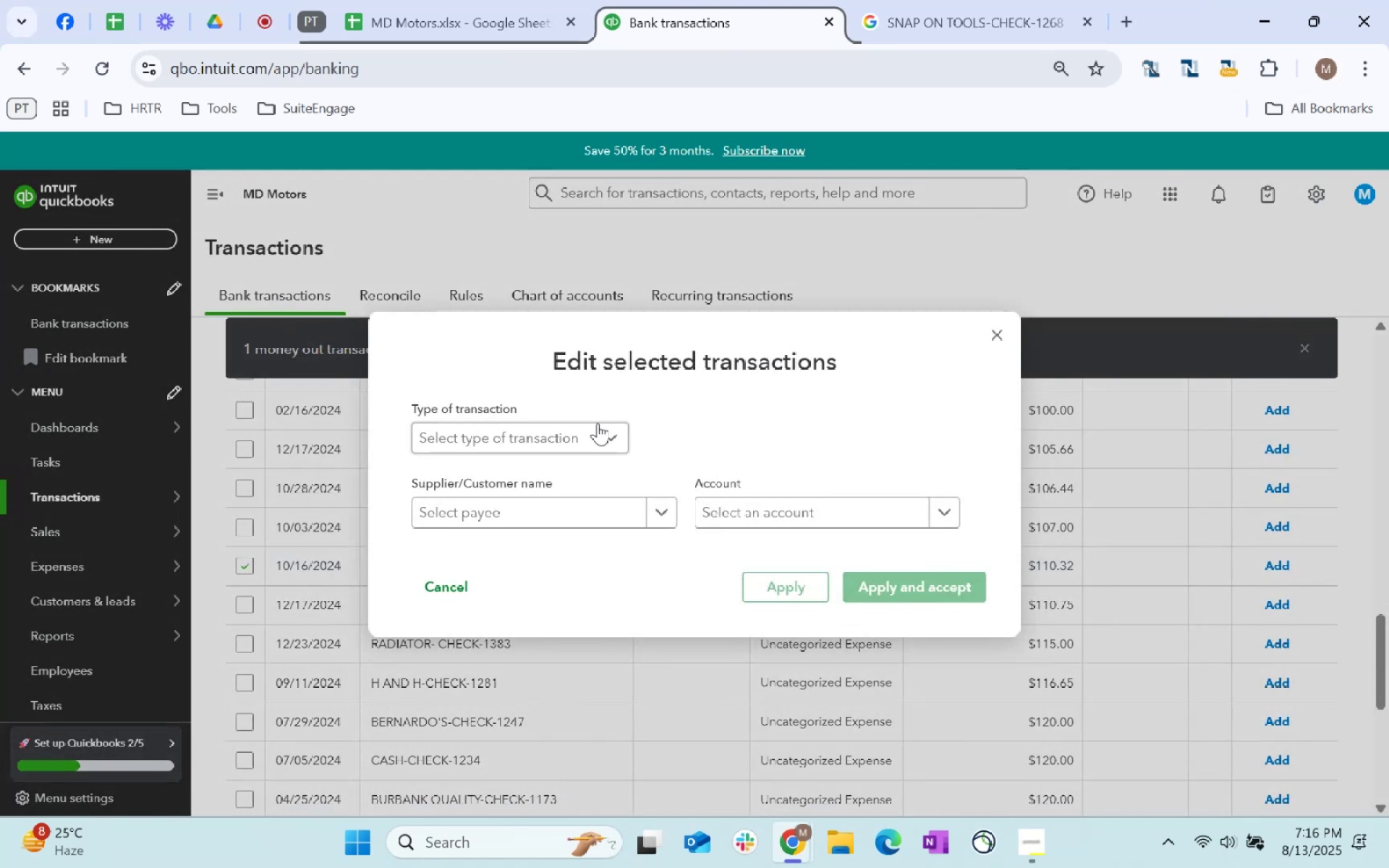 
left_click([557, 423])
 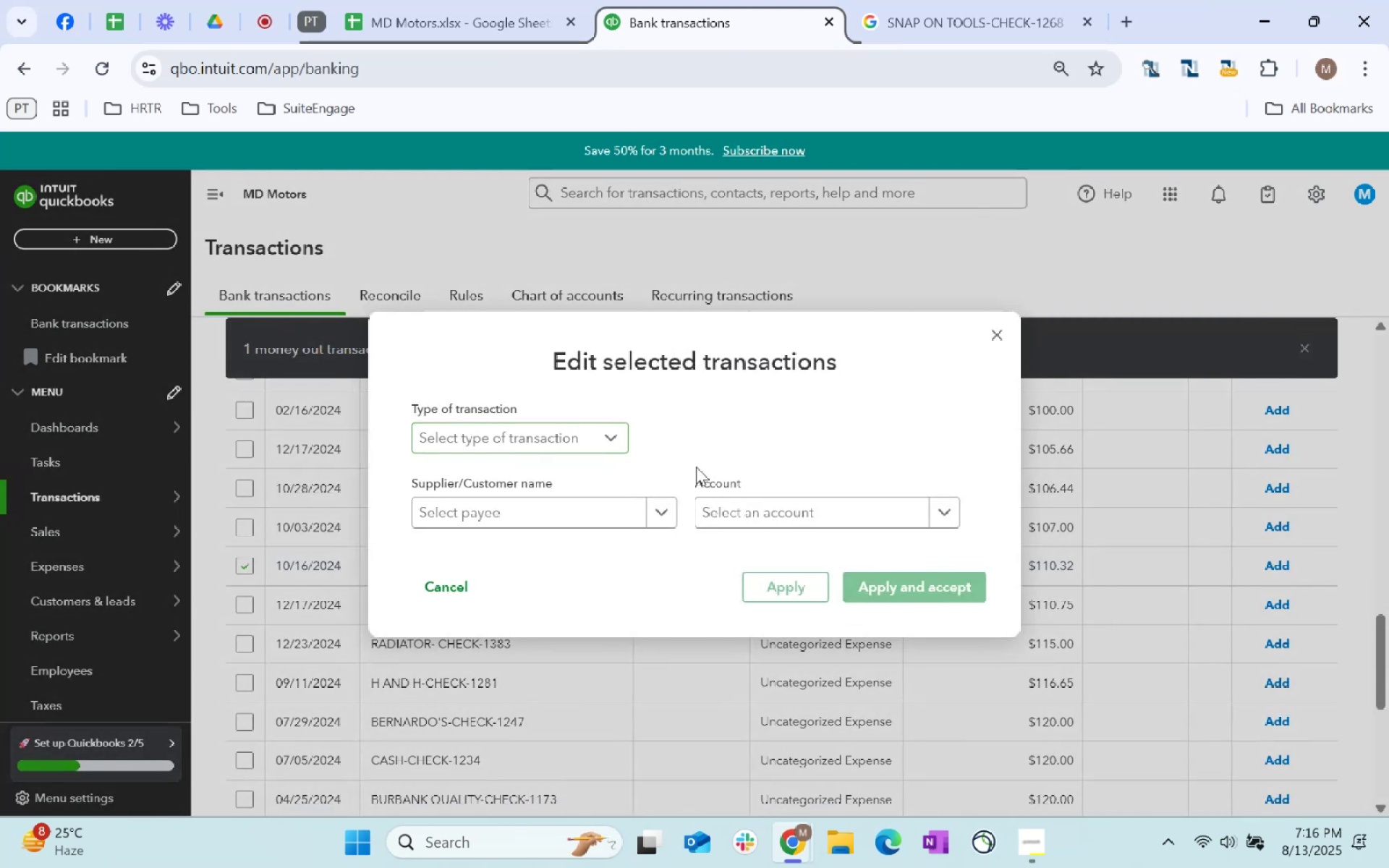 
double_click([623, 516])
 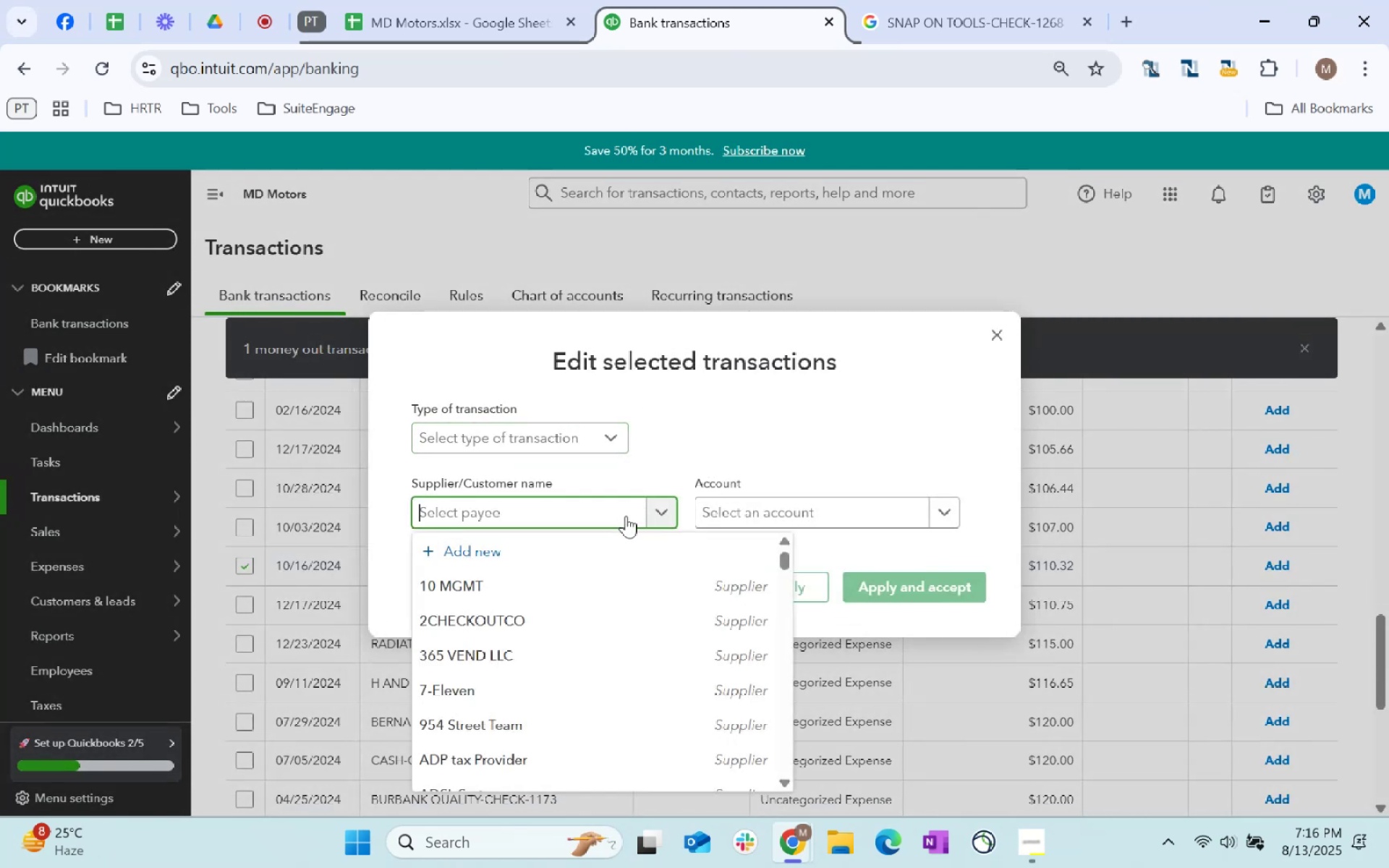 
type(ford)
key(Tab)
type(m)
key(Backspace)
key(Backspace)
key(Backspace)
type(profess)
 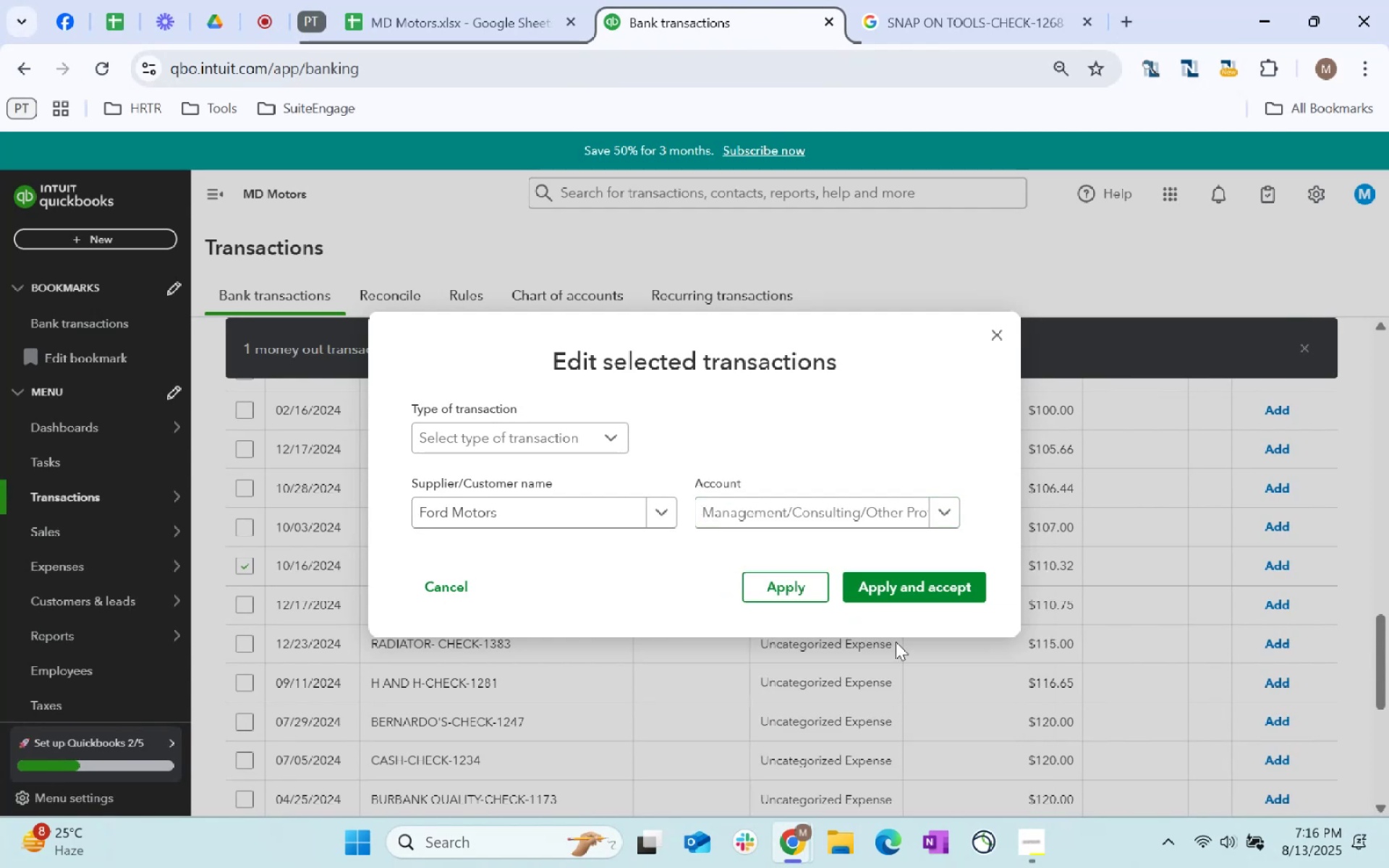 
left_click([910, 587])
 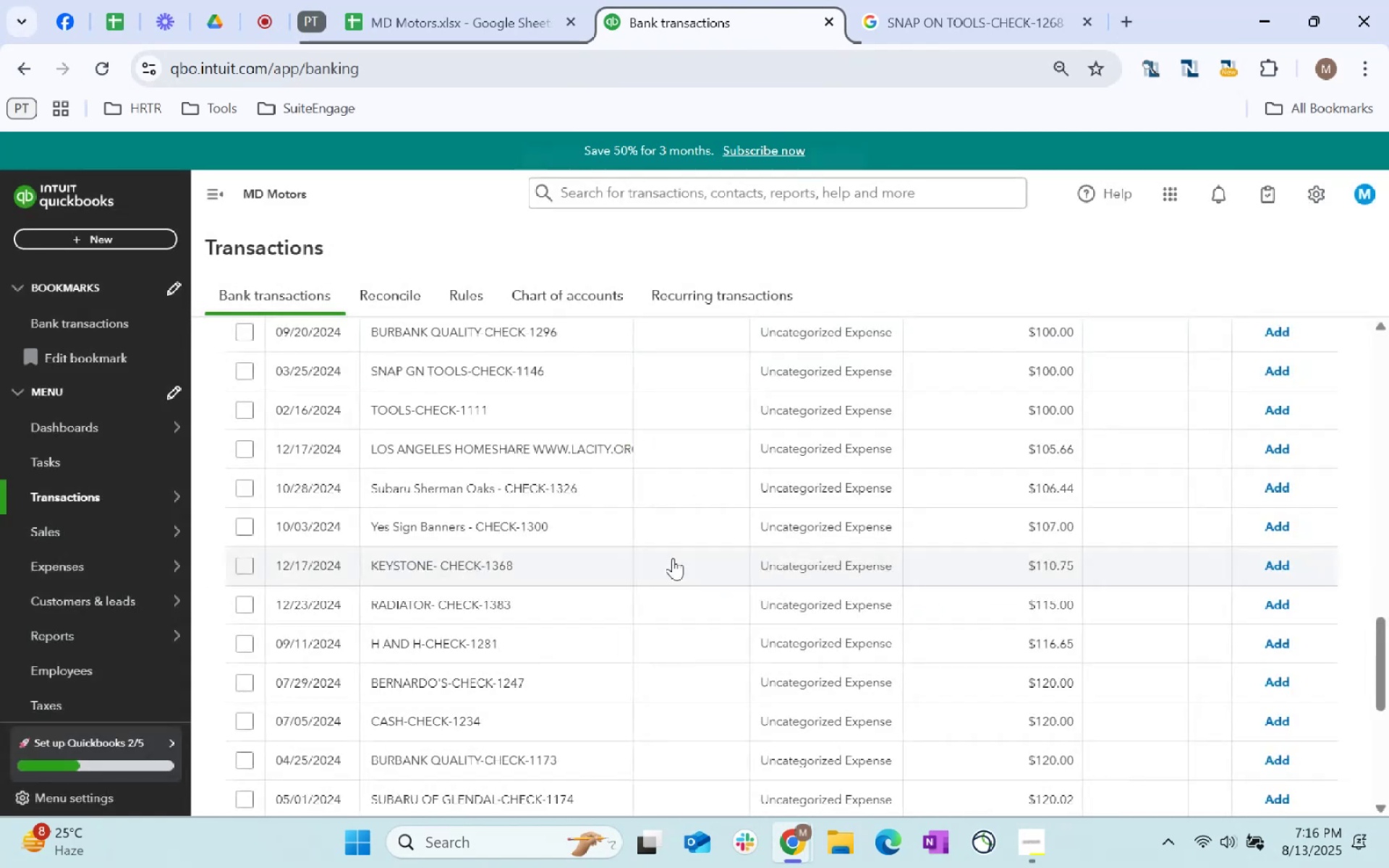 
scroll: coordinate [674, 556], scroll_direction: down, amount: 4.0
 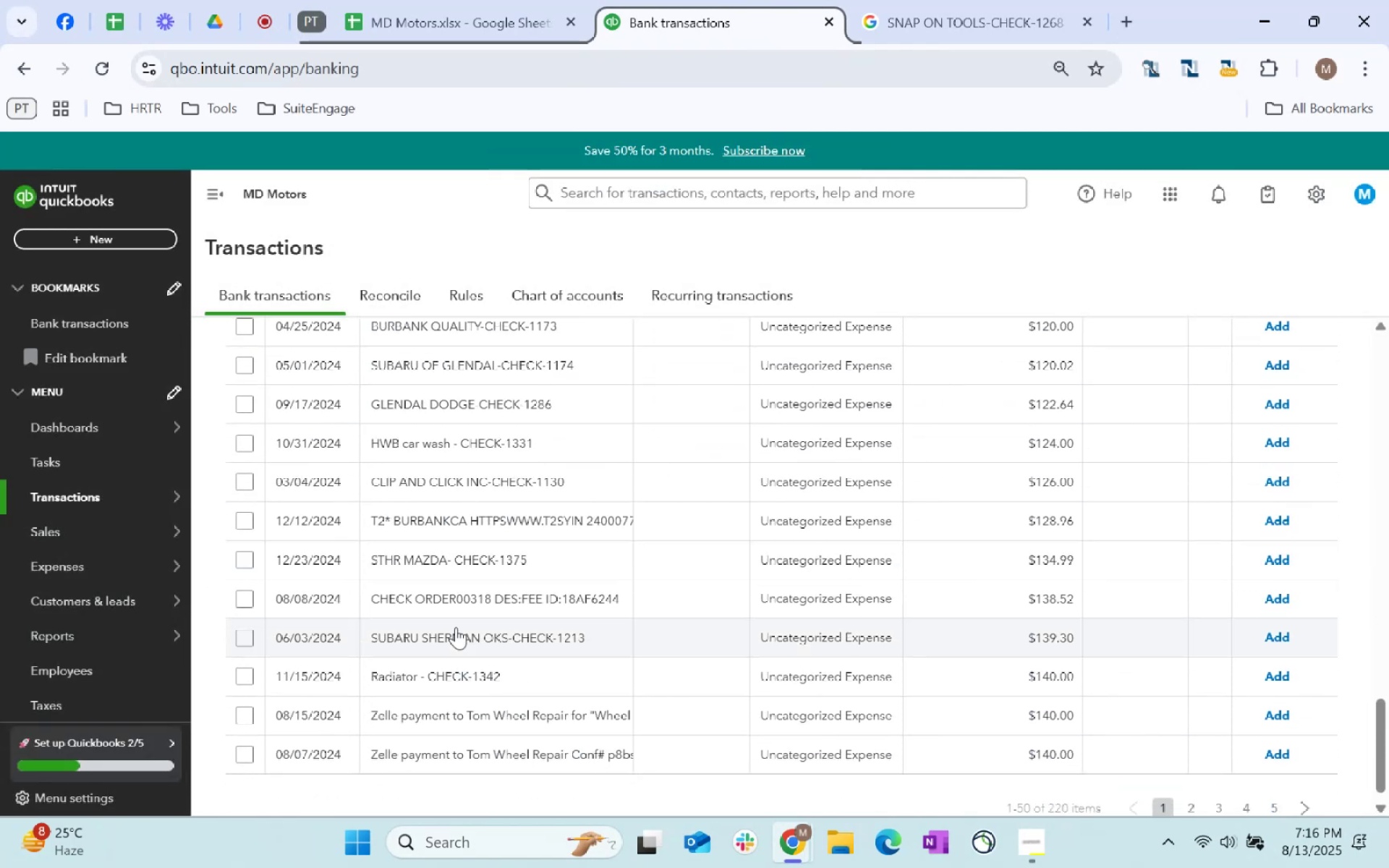 
wait(5.76)
 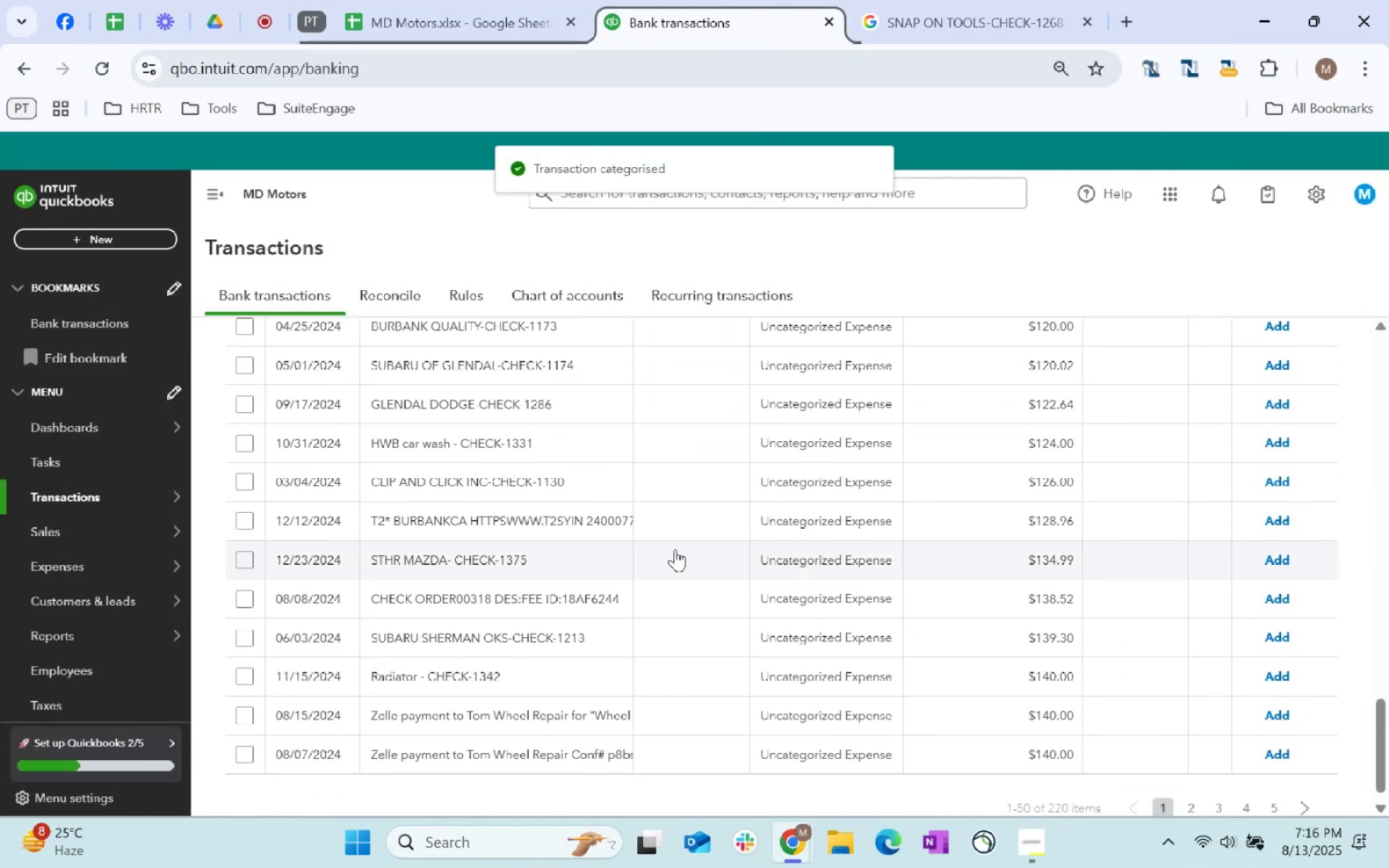 
left_click([253, 712])
 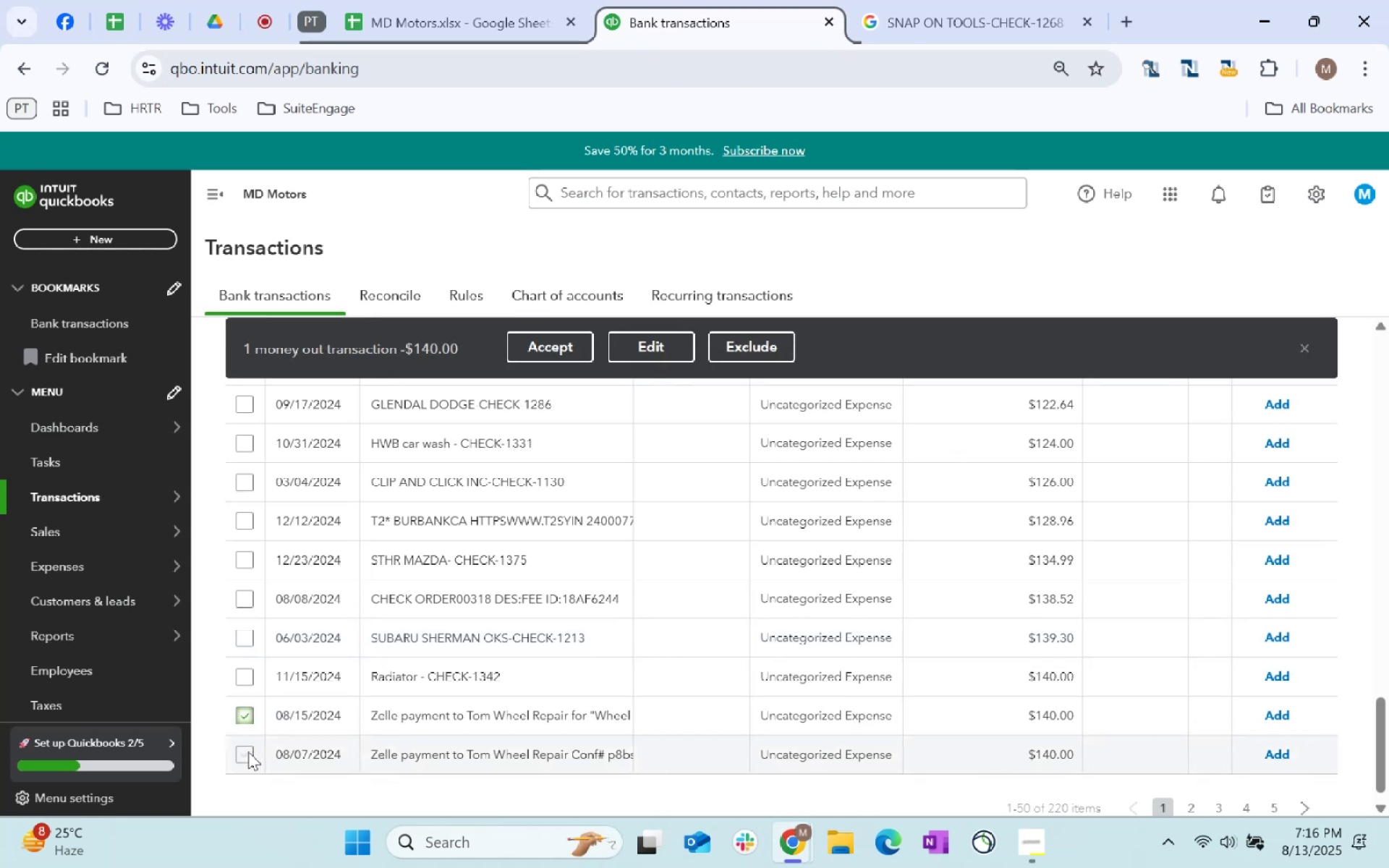 
left_click([248, 752])
 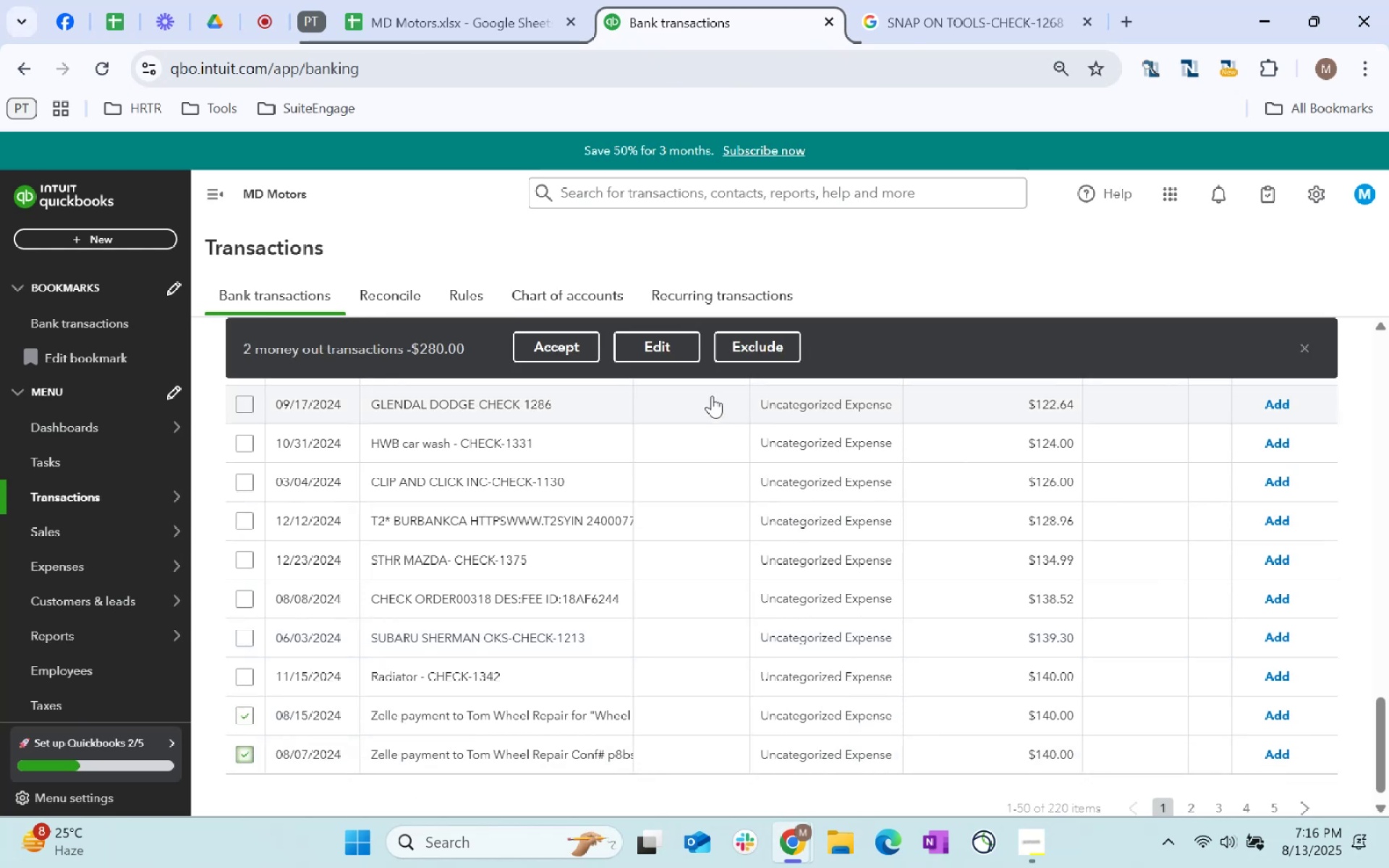 
left_click([667, 358])
 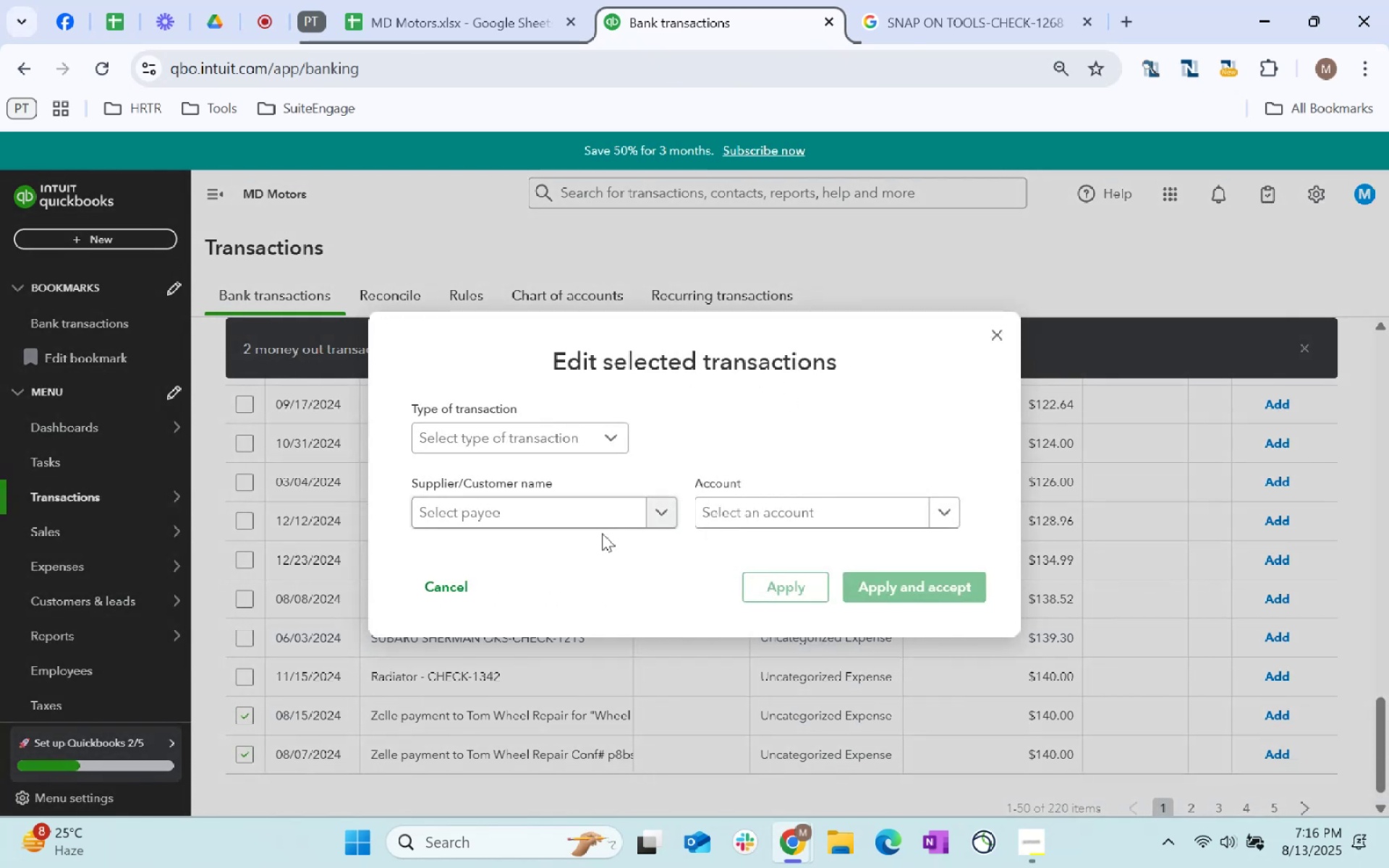 
left_click([601, 519])
 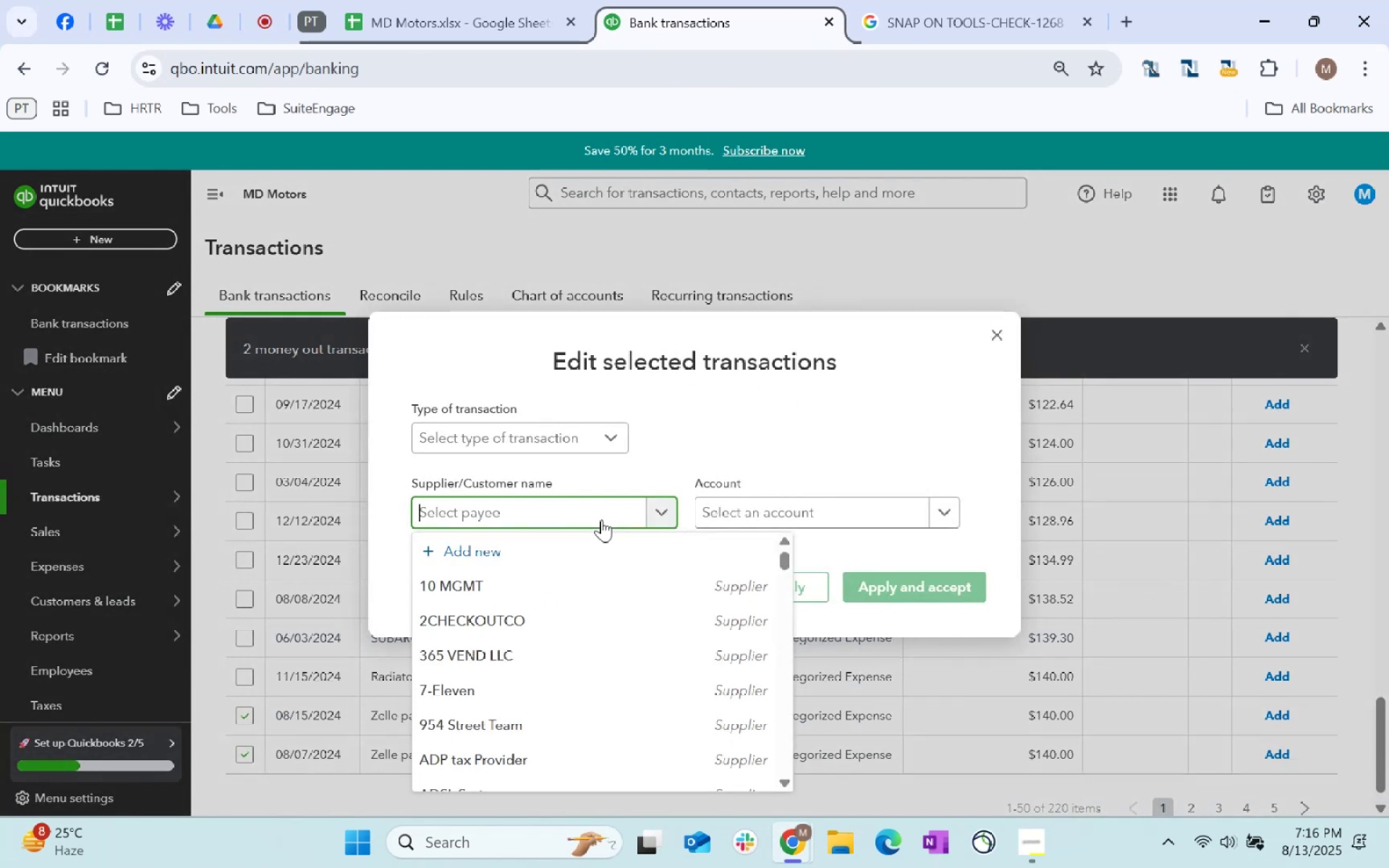 
type(other)
 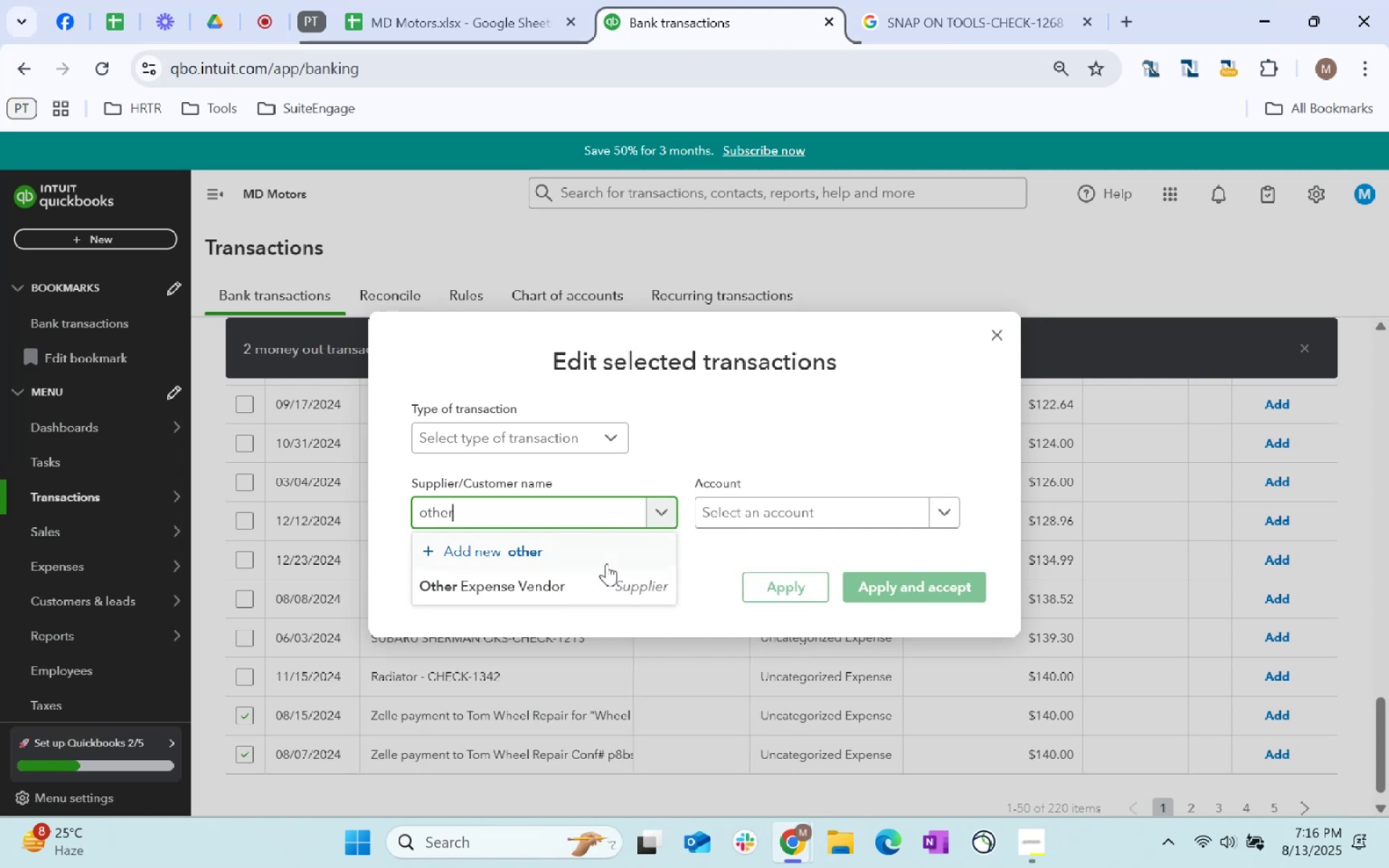 
left_click([625, 596])
 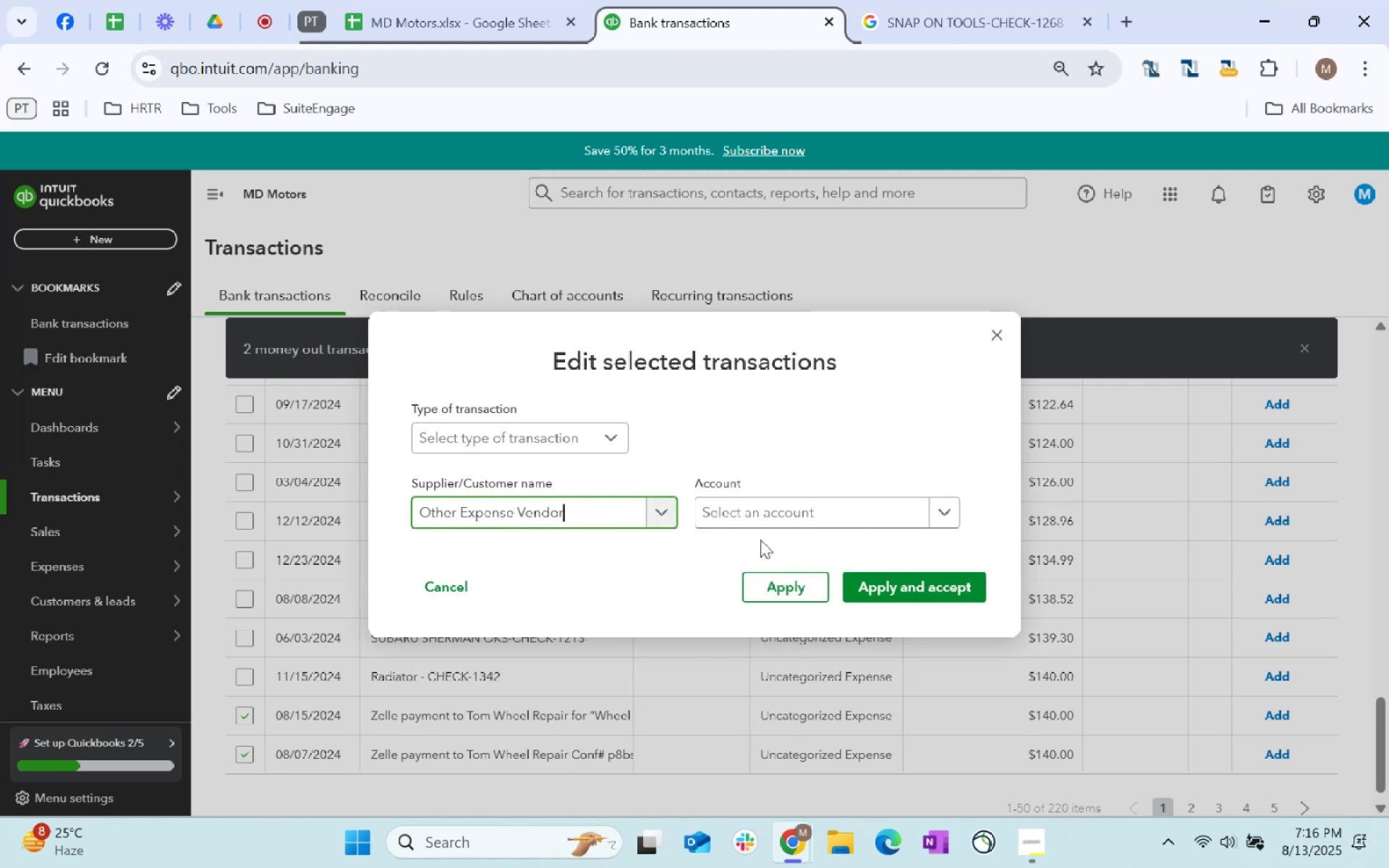 
left_click_drag(start_coordinate=[789, 513], to_coordinate=[792, 513])
 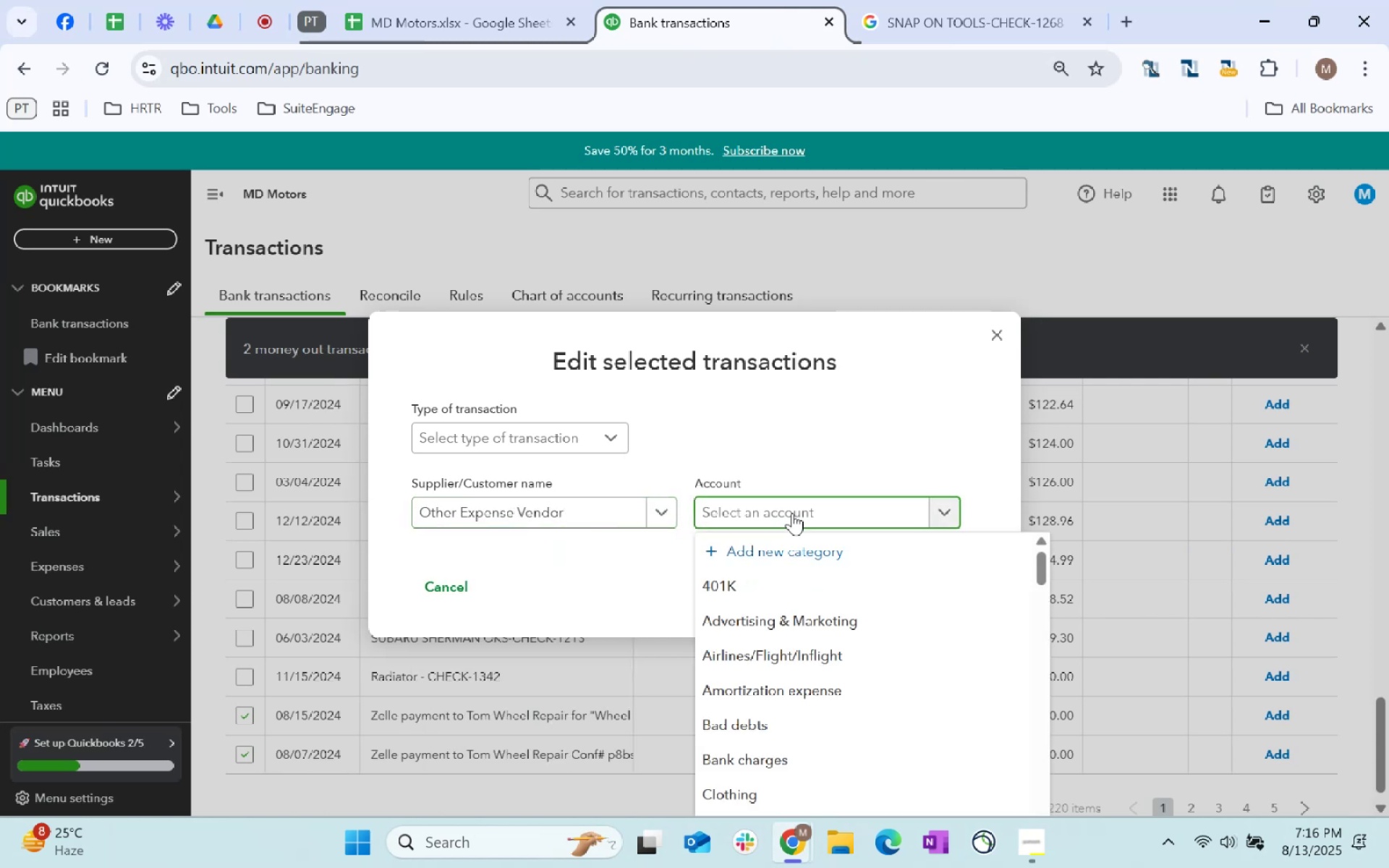 
type(repai)
 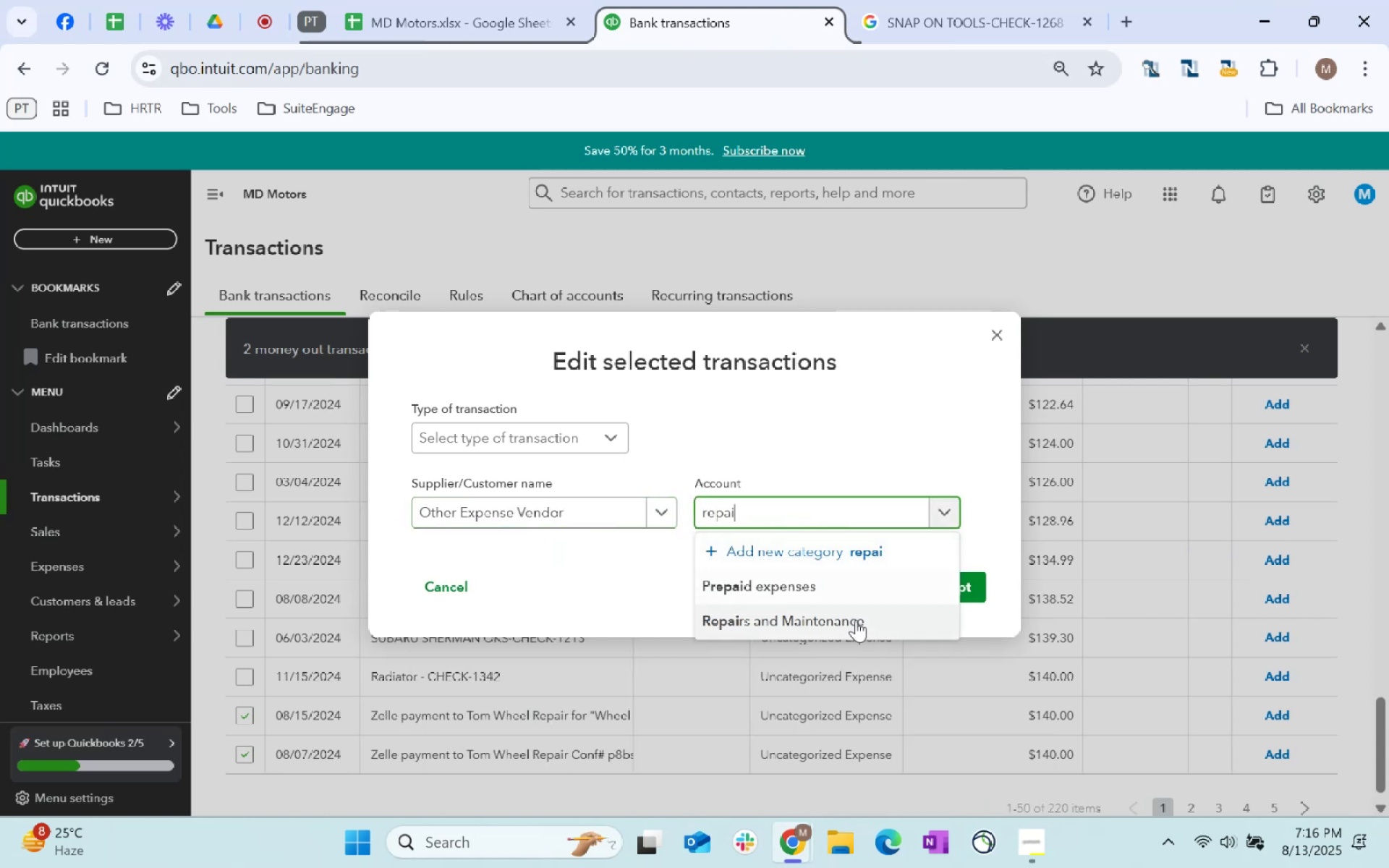 
double_click([940, 581])
 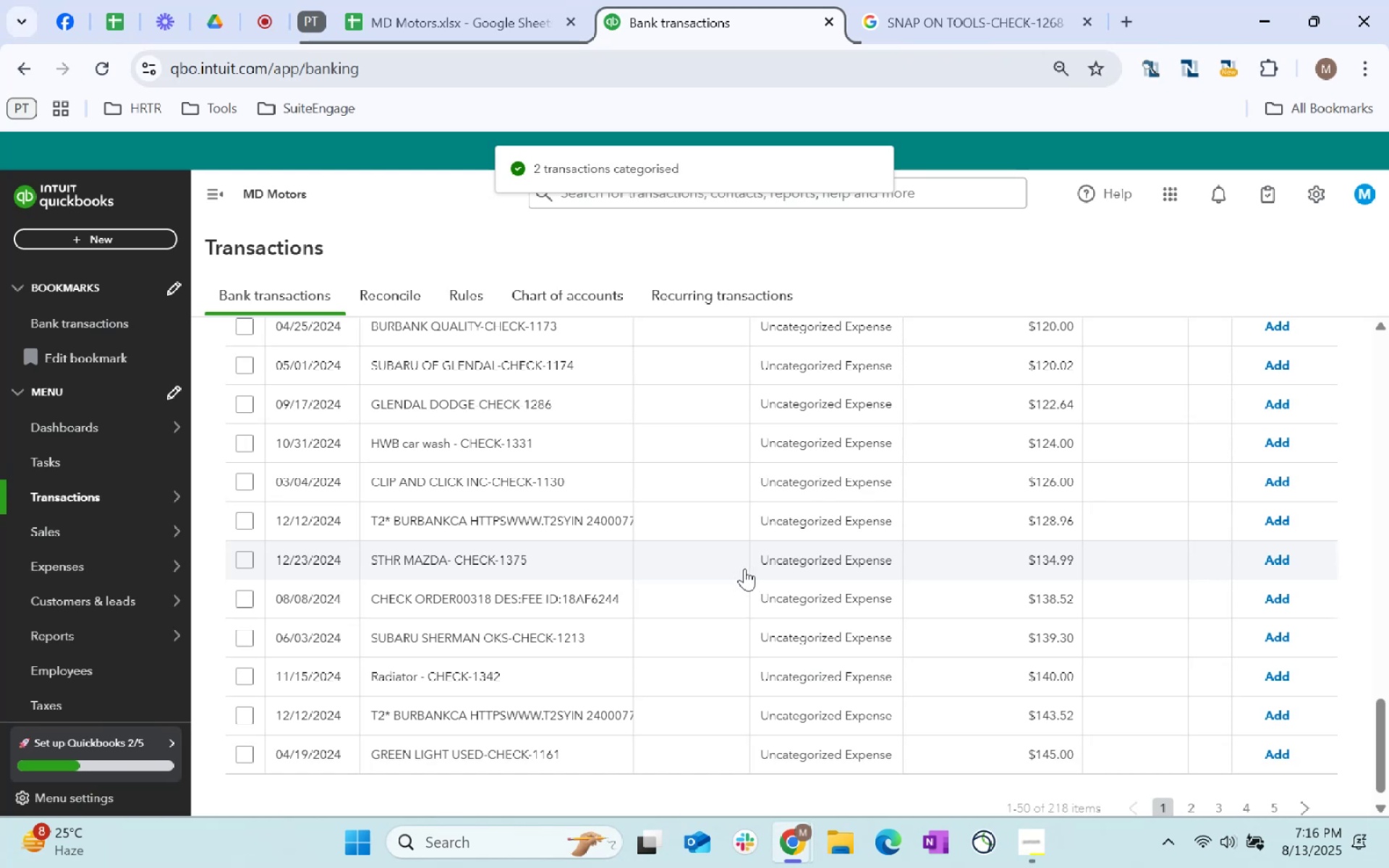 
wait(5.03)
 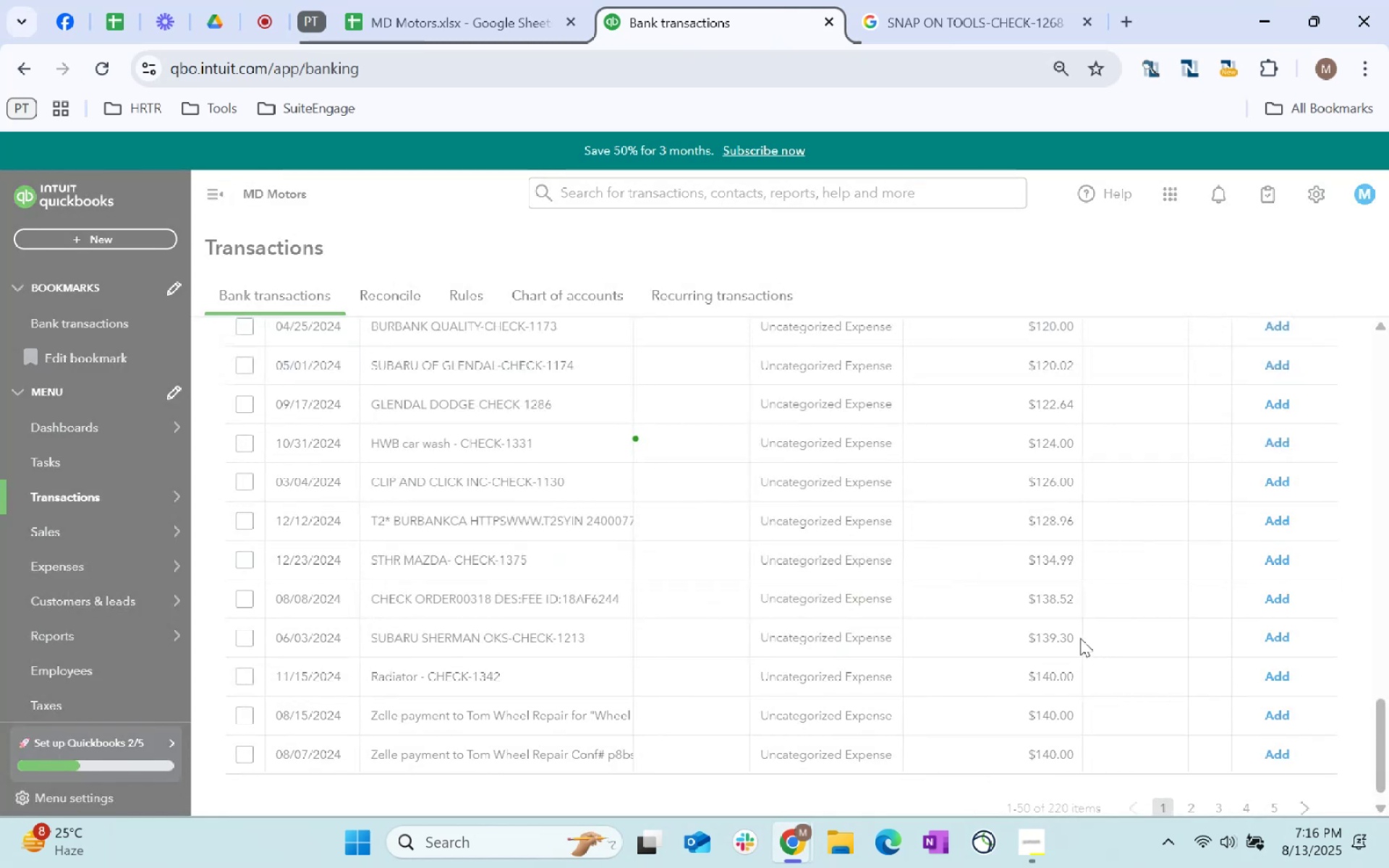 
scroll: coordinate [747, 563], scroll_direction: up, amount: 21.0
 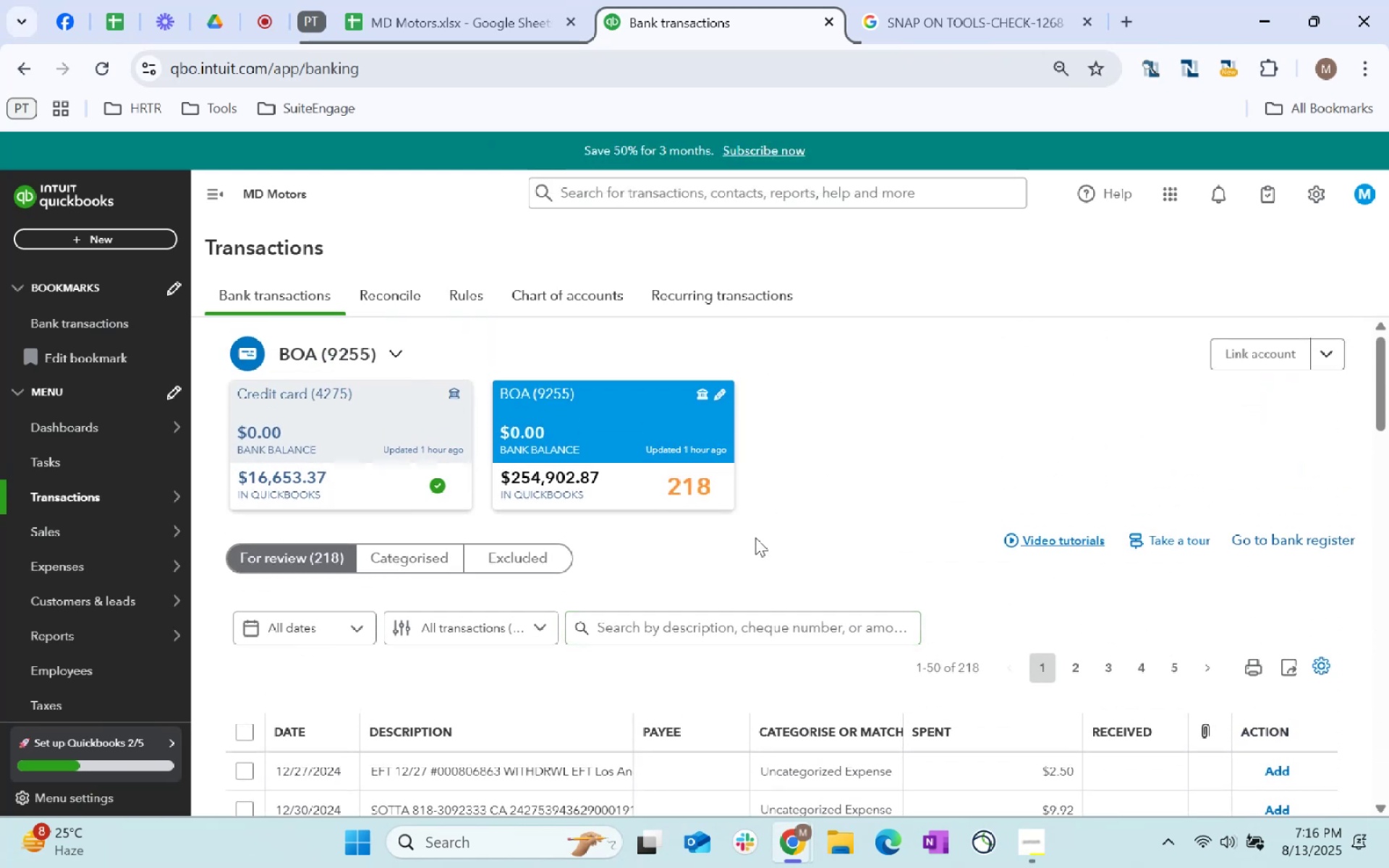 
scroll: coordinate [950, 632], scroll_direction: down, amount: 3.0
 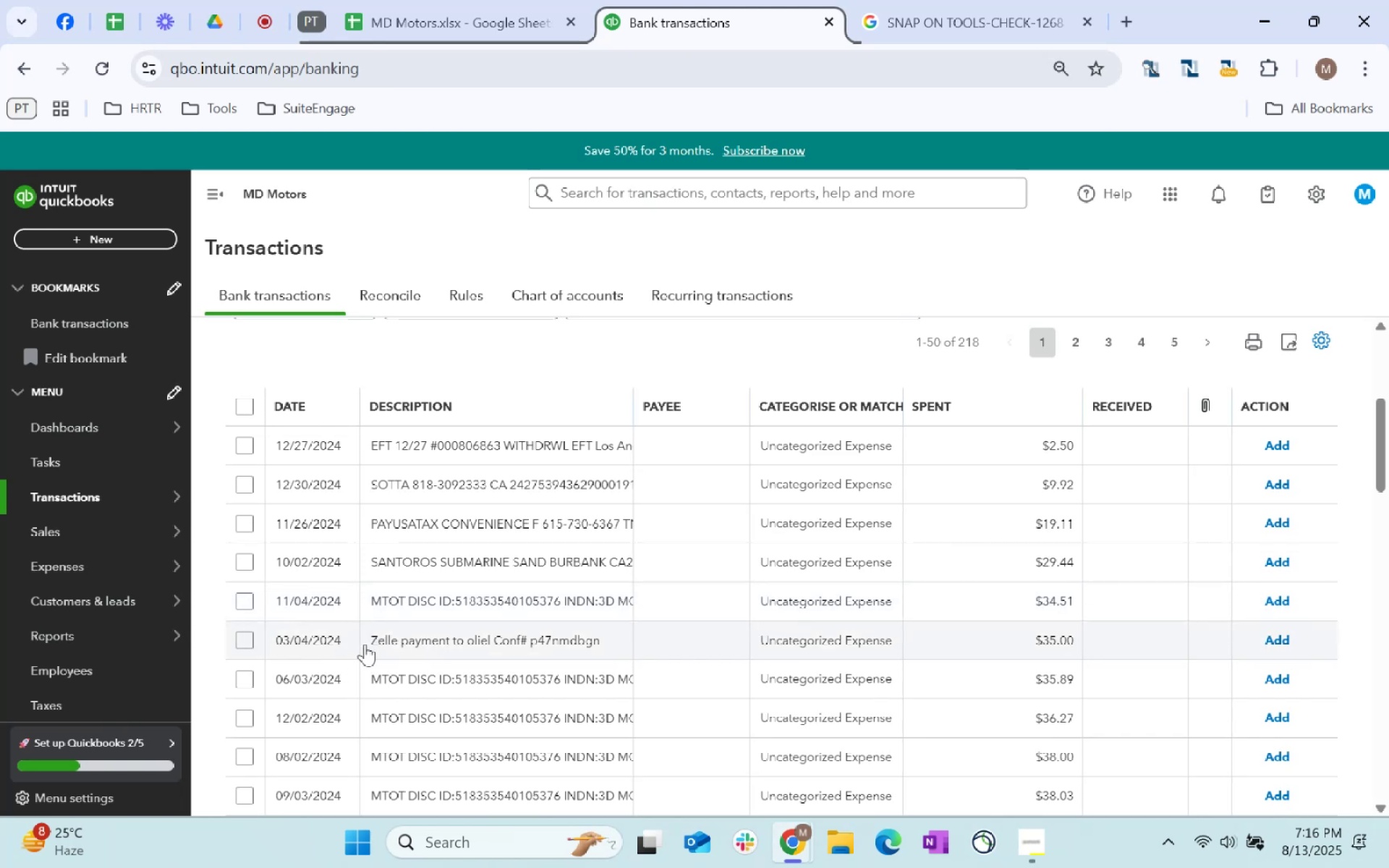 
left_click_drag(start_coordinate=[369, 599], to_coordinate=[693, 616])
 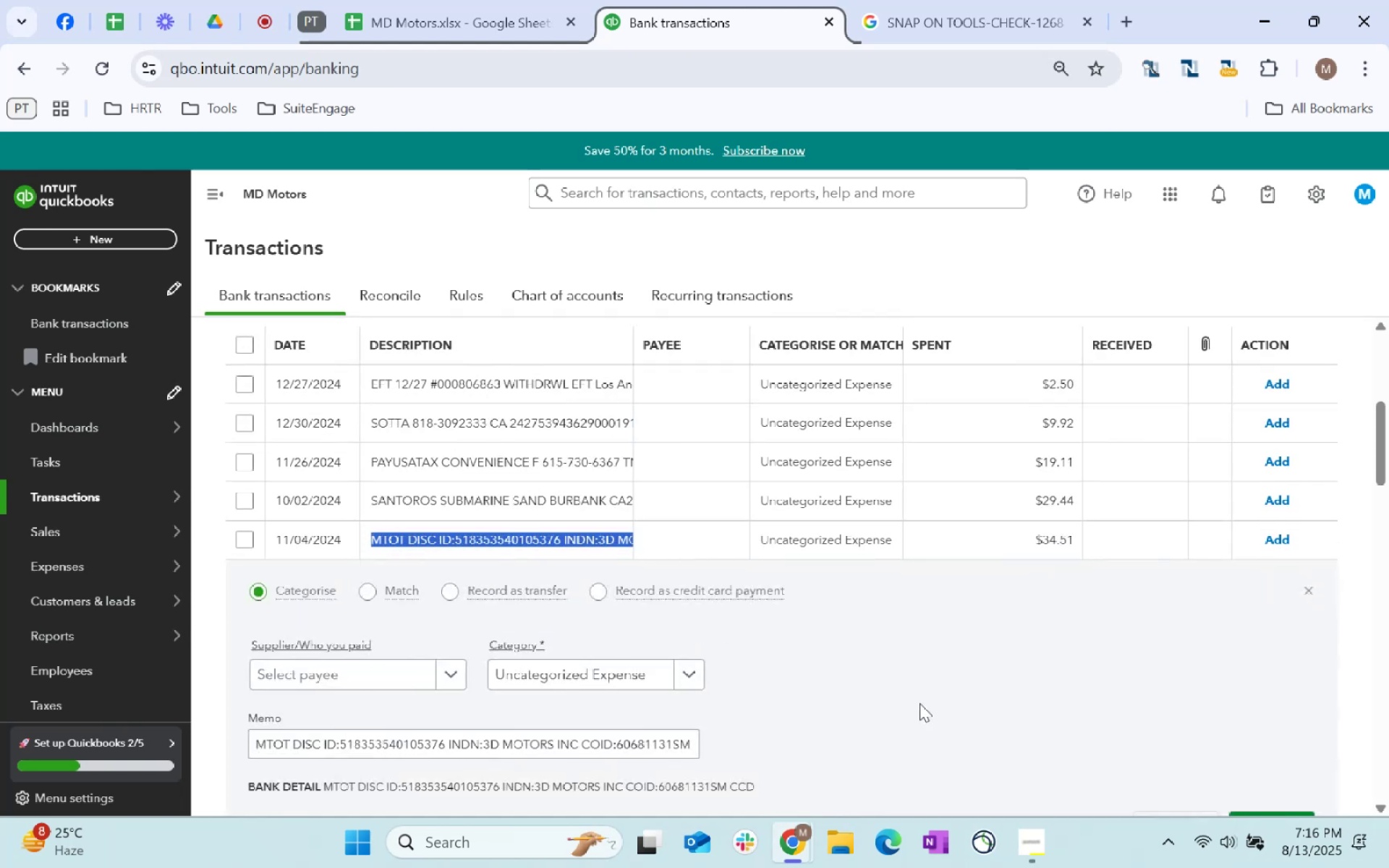 
key(Control+C)
 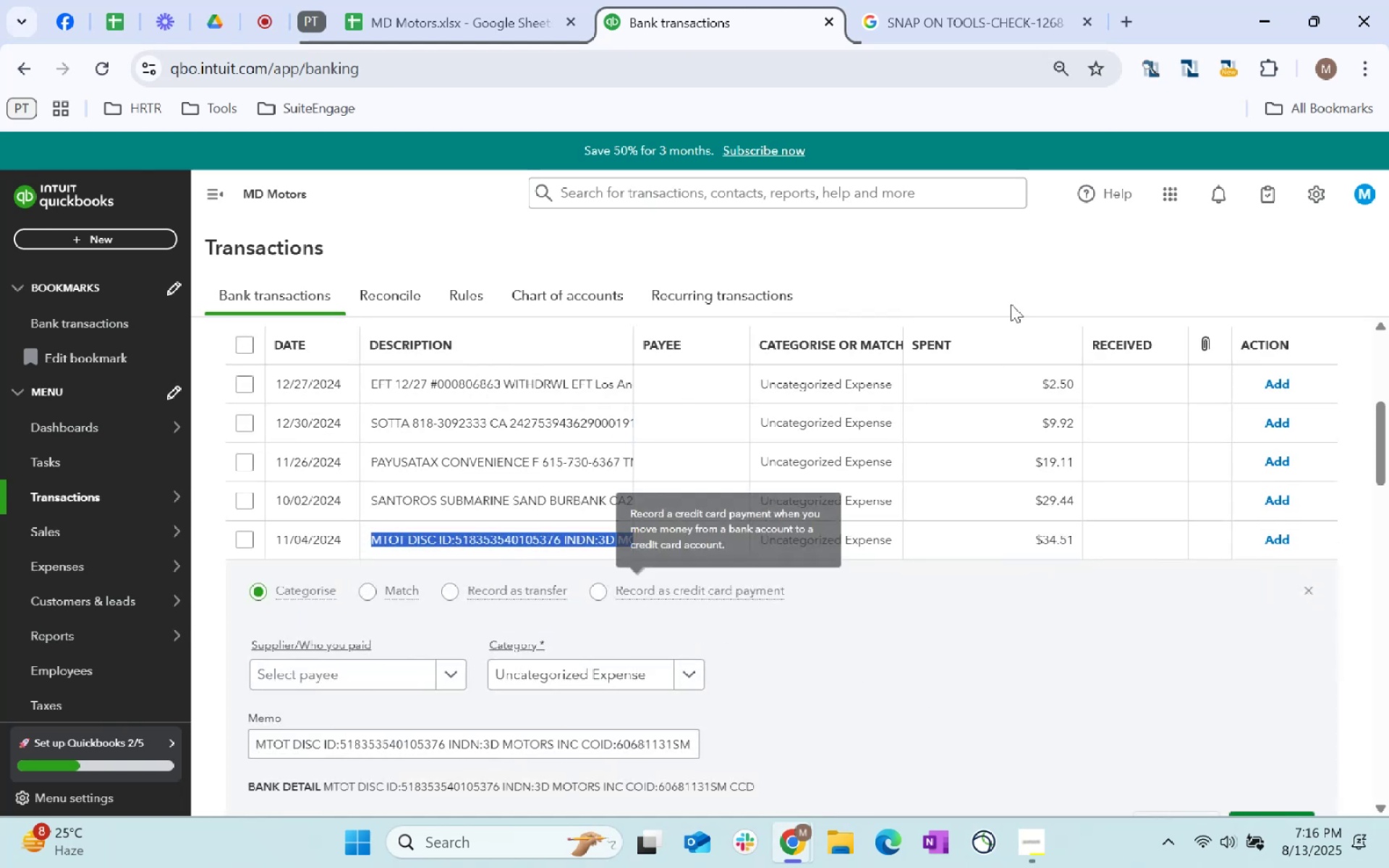 
key(Control+C)
 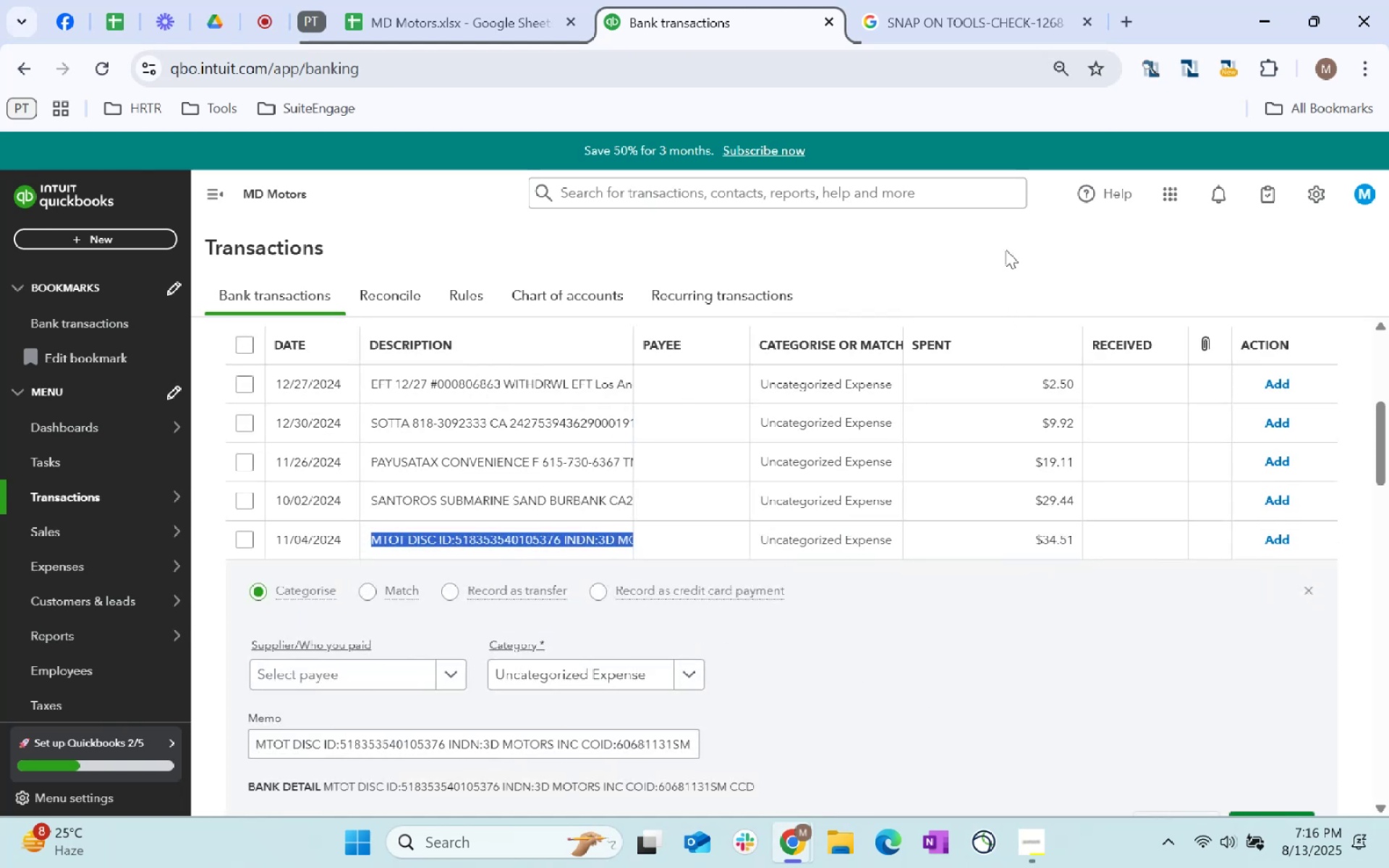 
key(Control+C)
 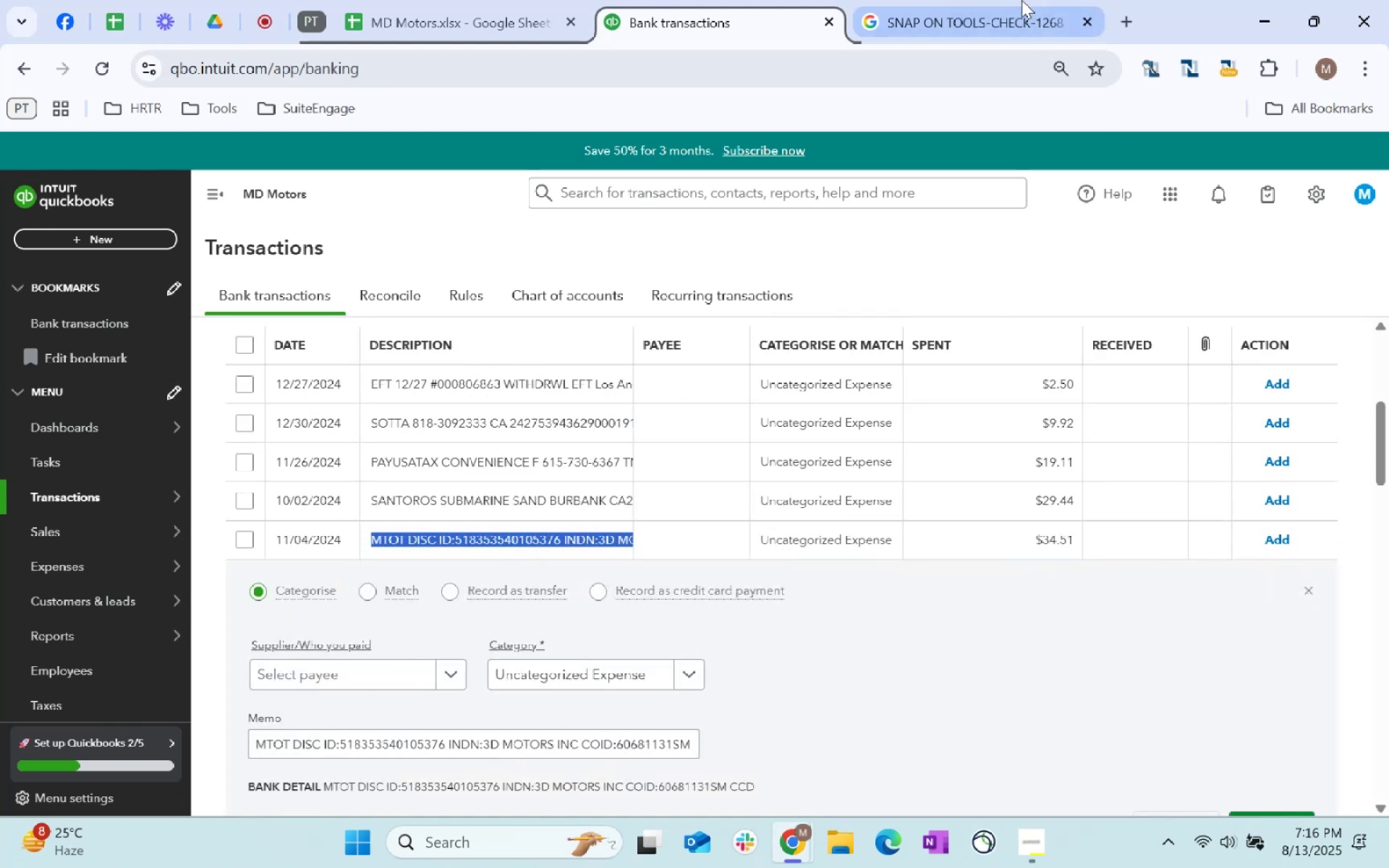 
left_click([1016, 0])
 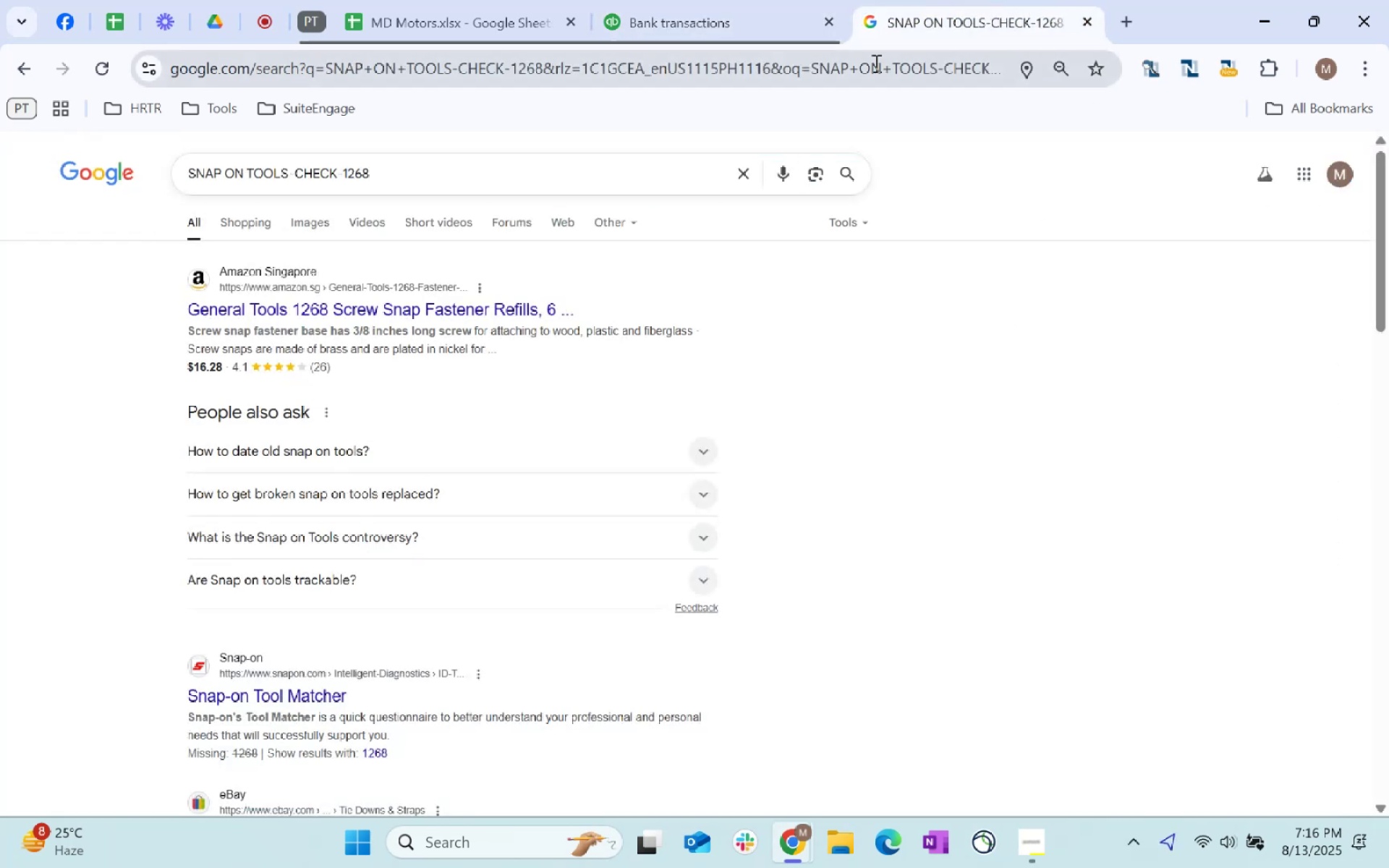 
left_click([875, 65])
 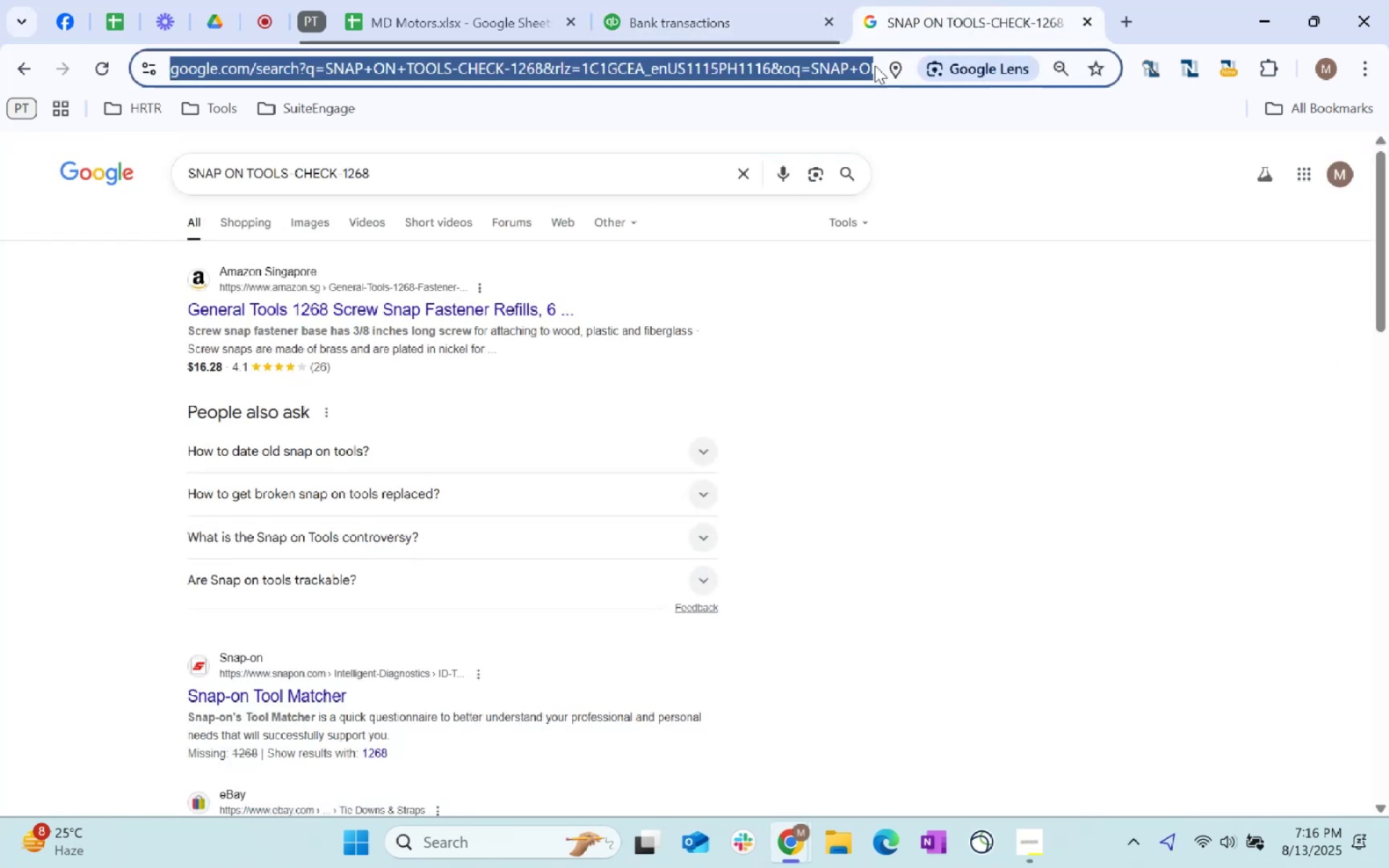 
key(Control+ControlLeft)
 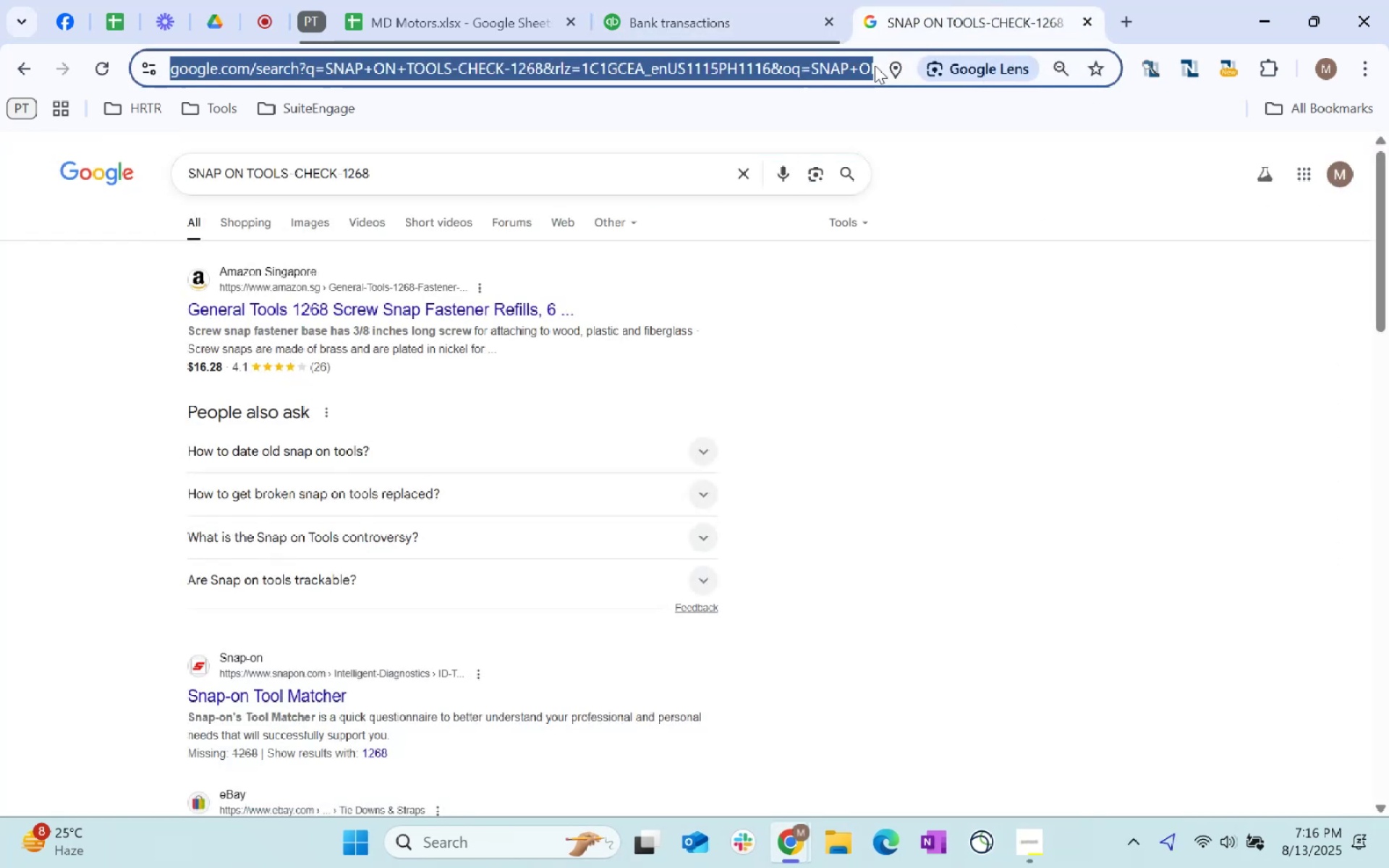 
key(Control+V)
 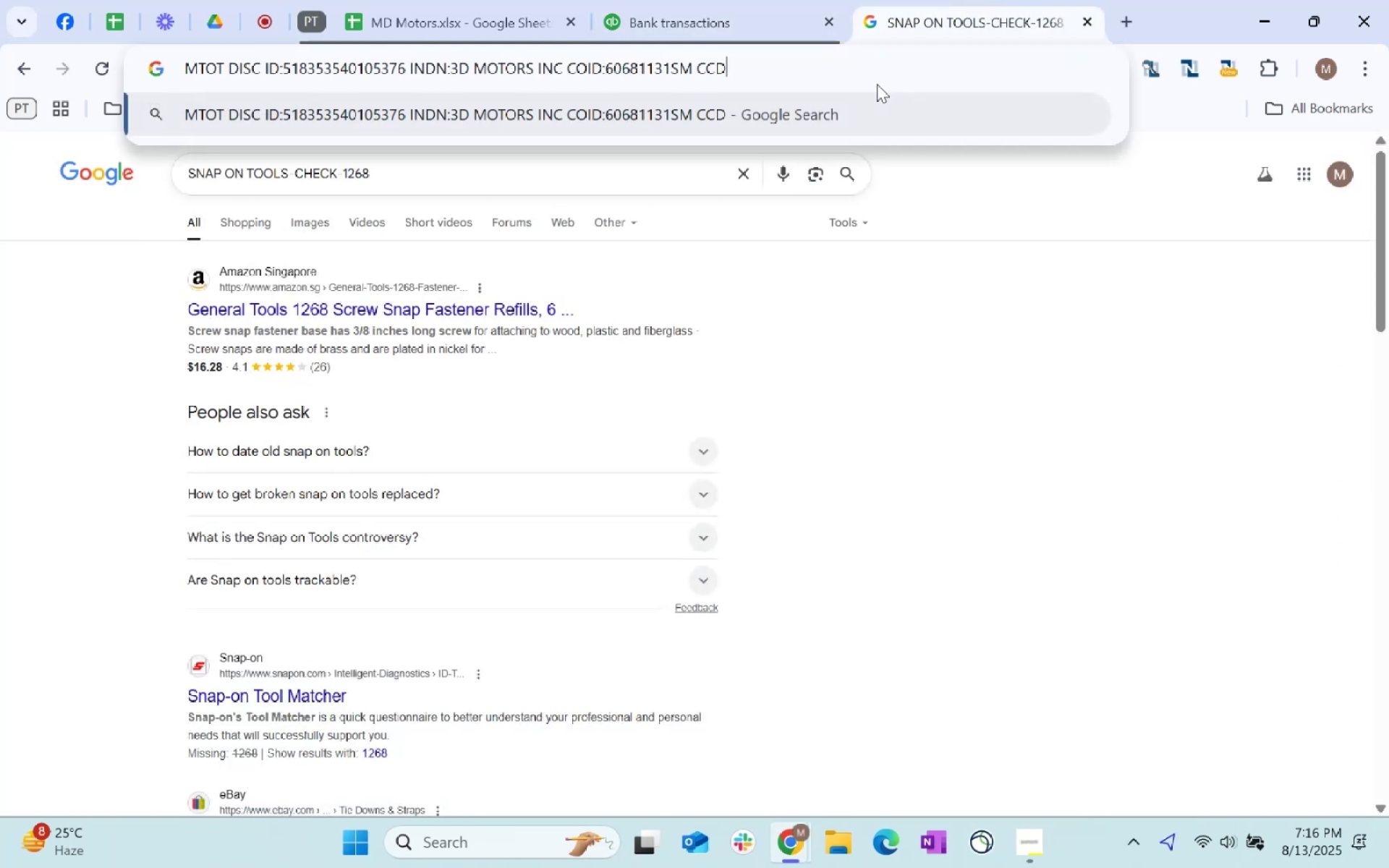 
key(Enter)
 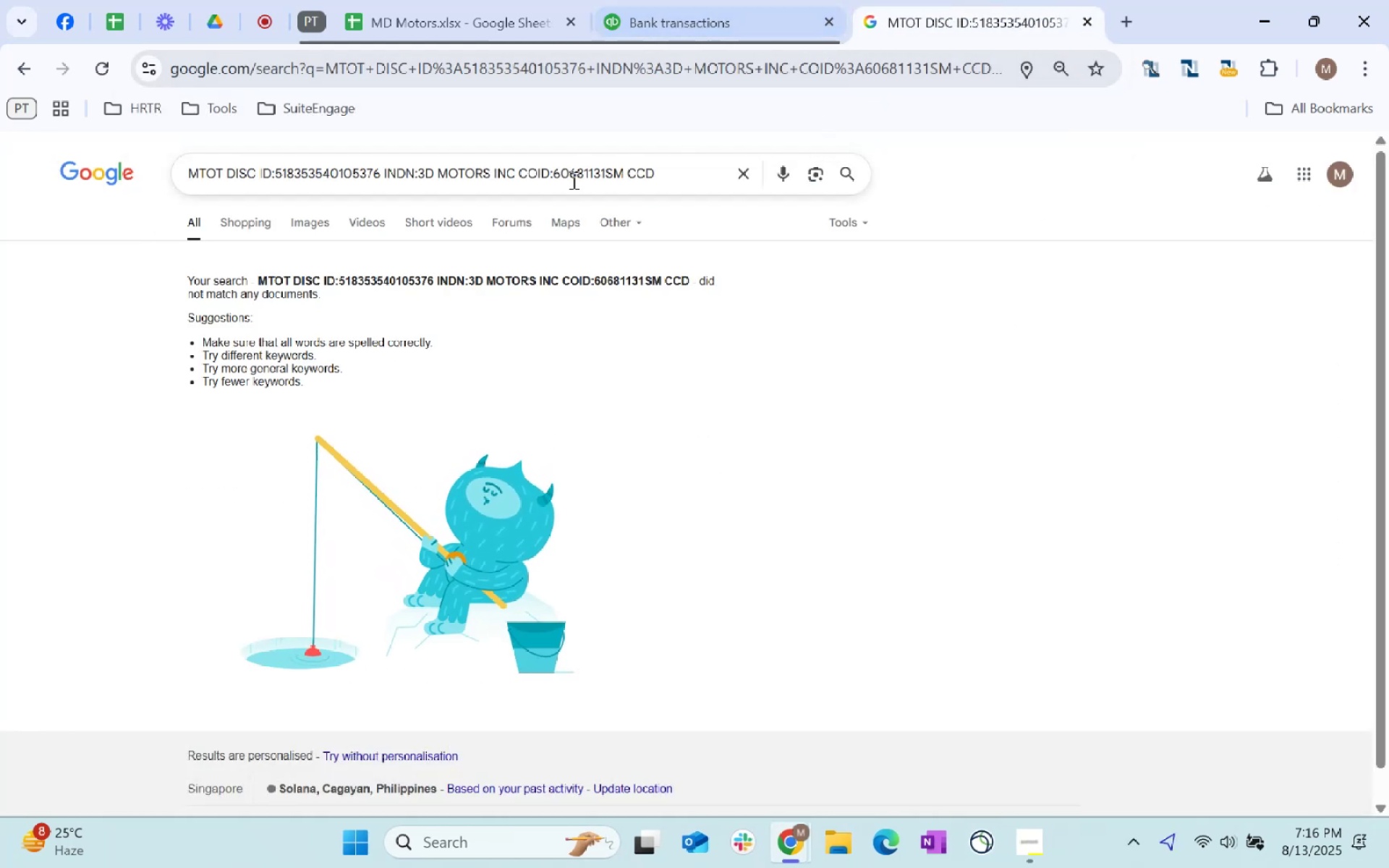 
double_click([571, 175])
 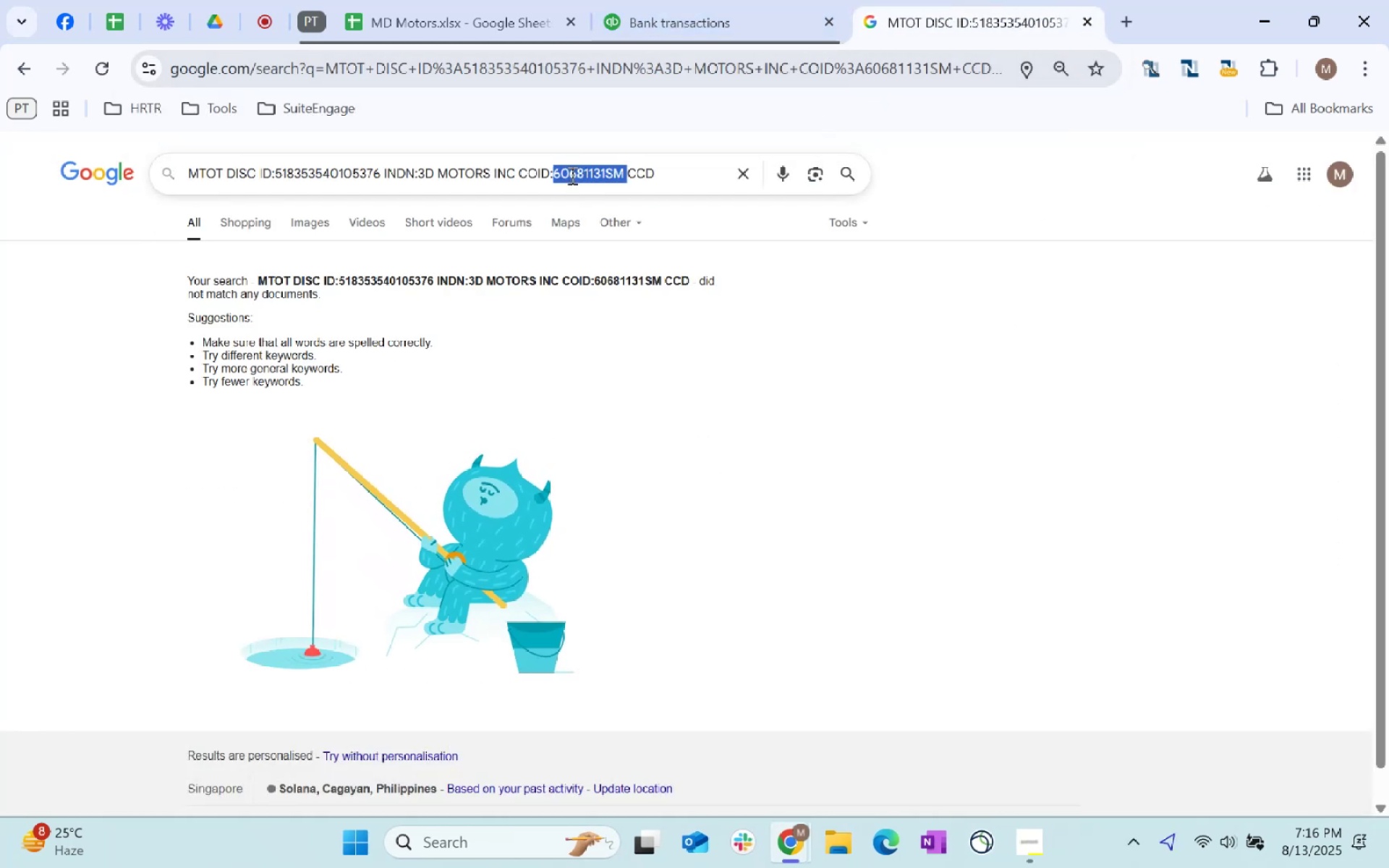 
triple_click([571, 175])
 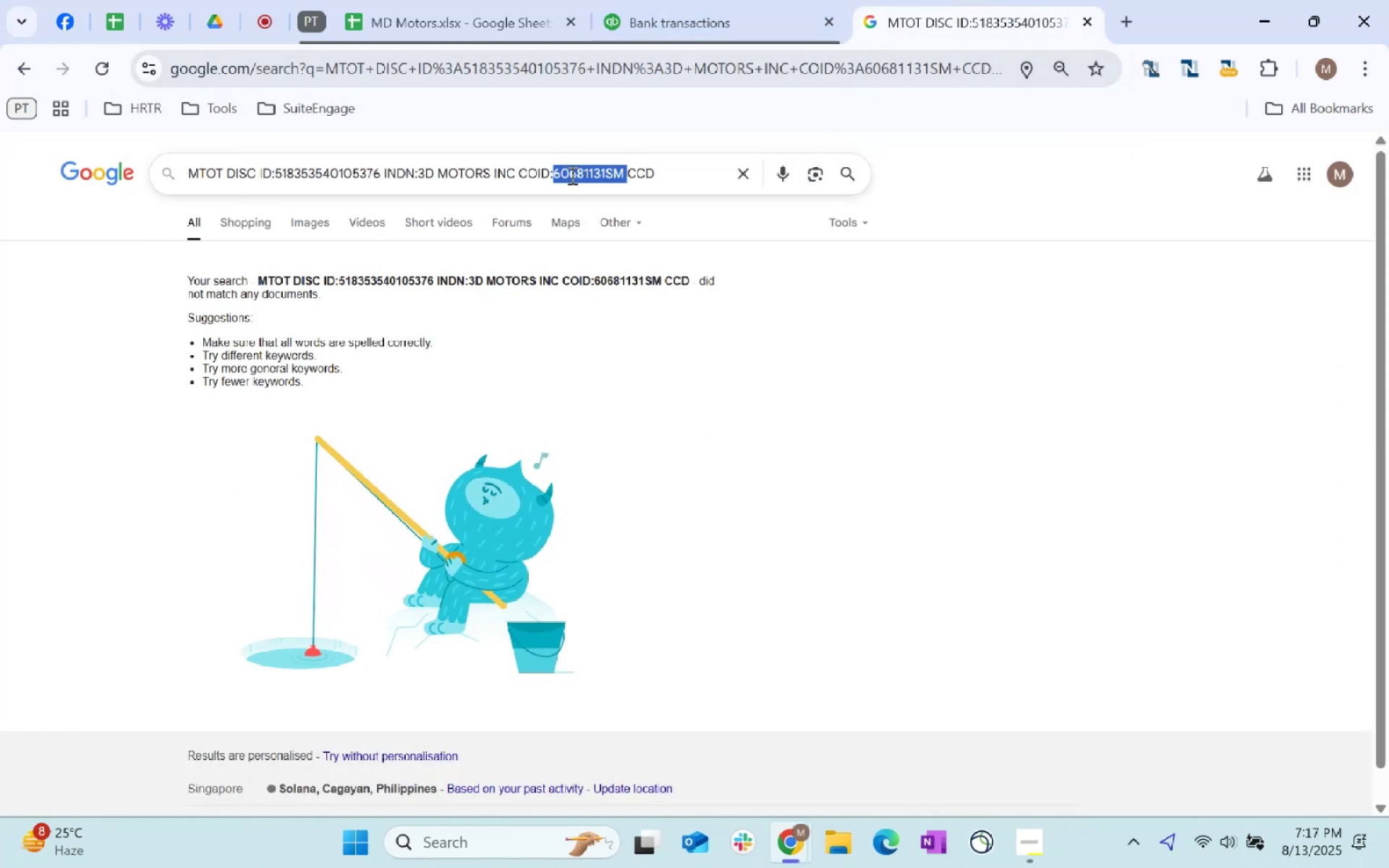 
triple_click([571, 175])
 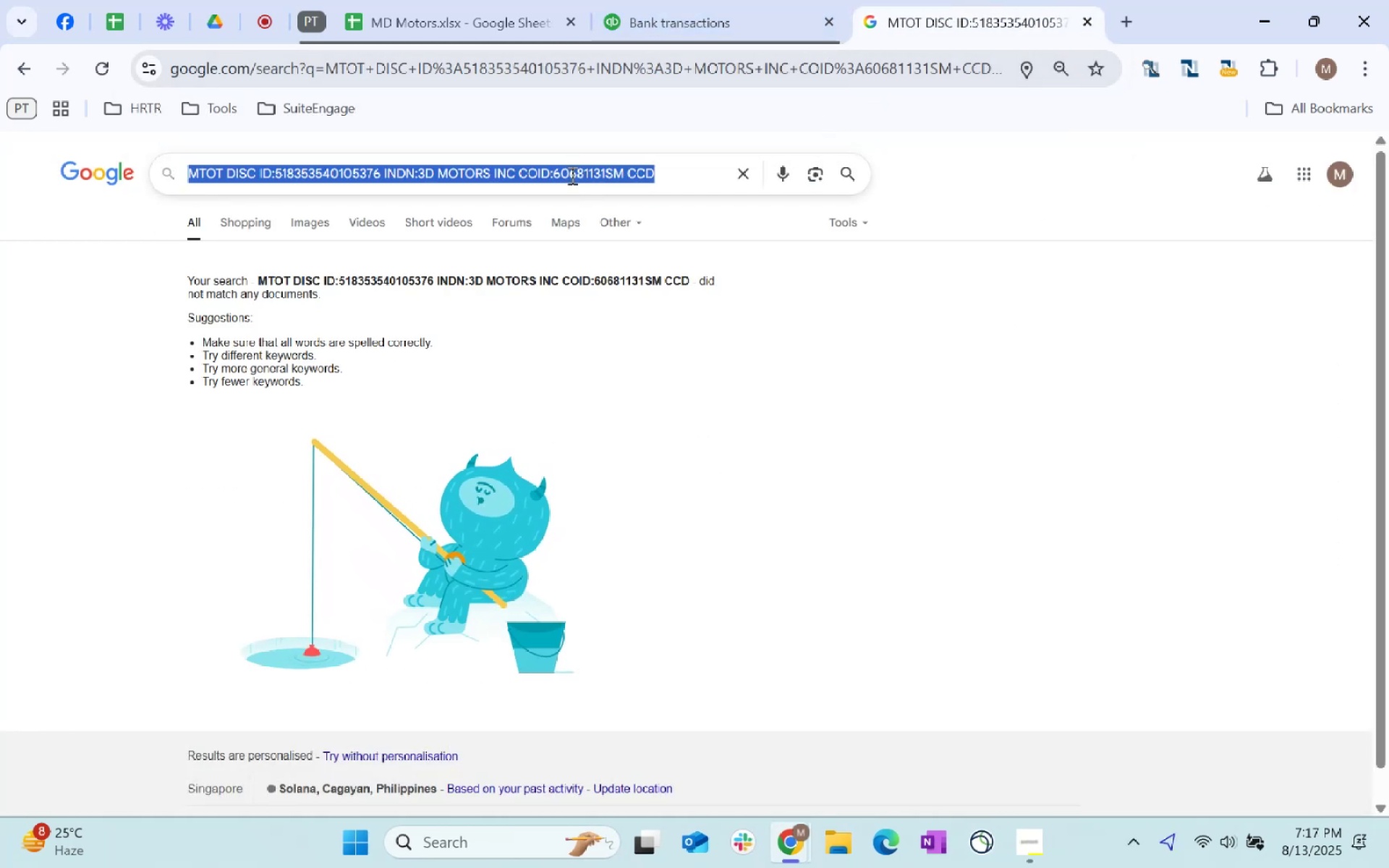 
hold_key(key=ControlLeft, duration=0.81)
 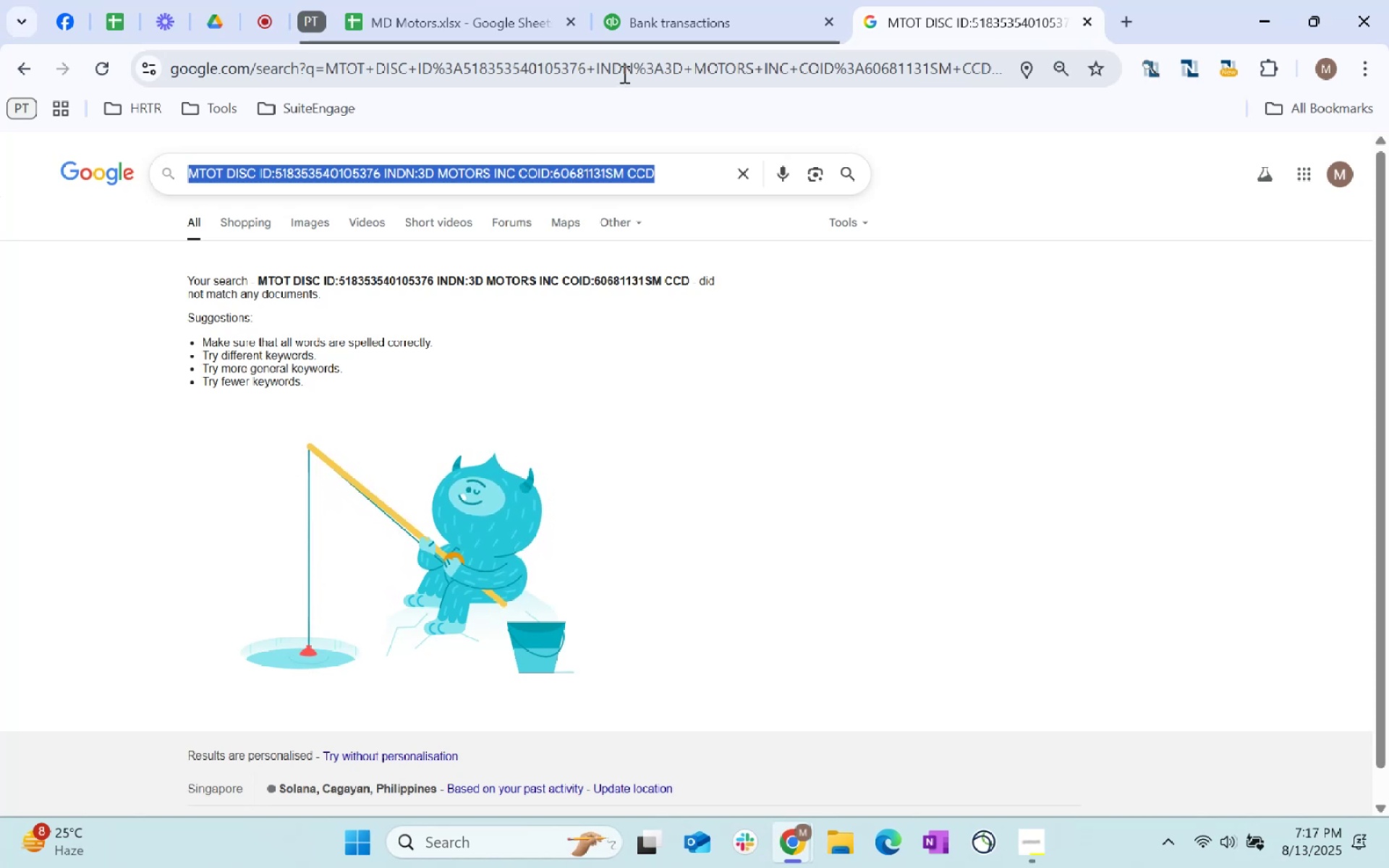 
left_click([666, 0])
 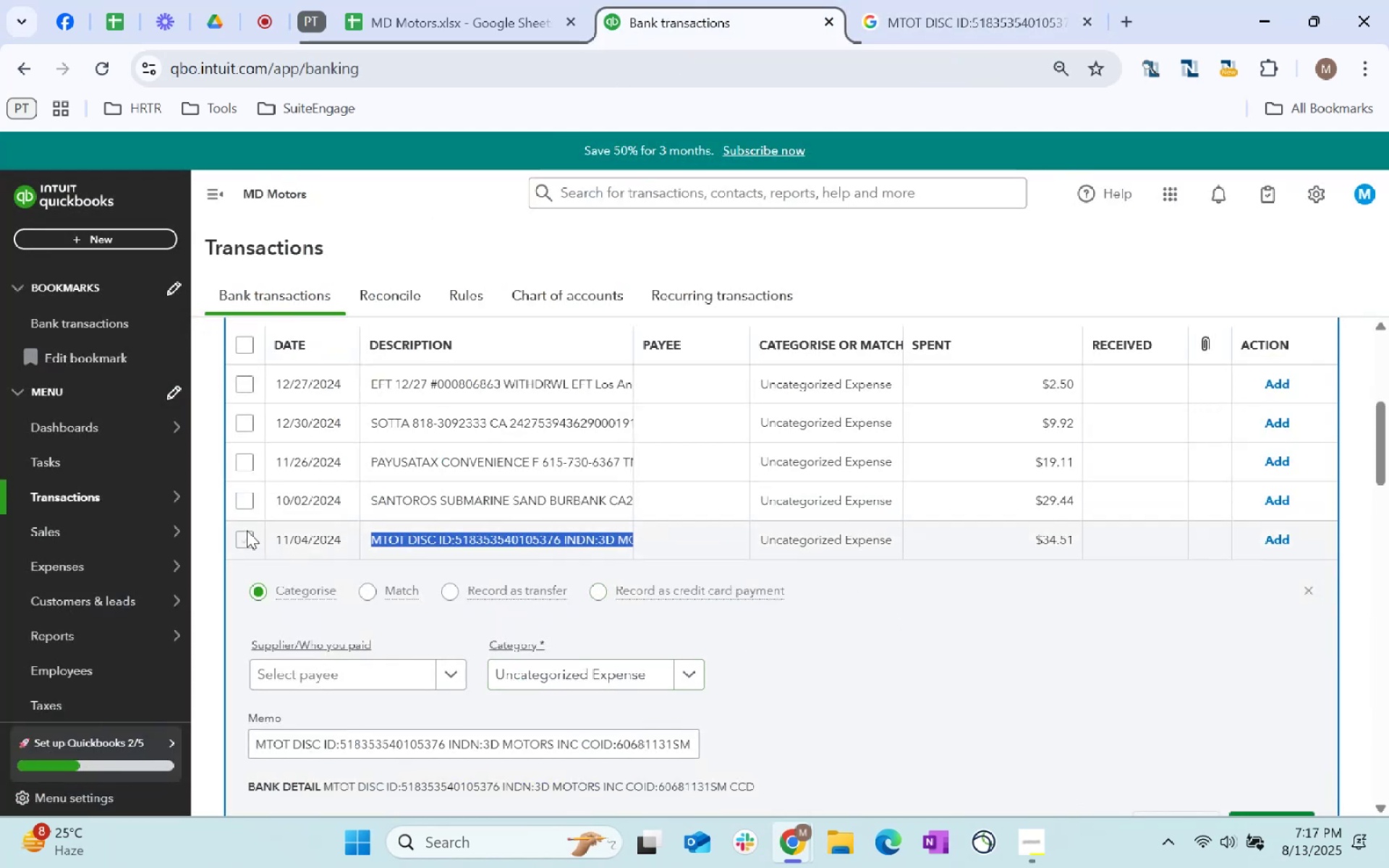 
left_click([238, 346])
 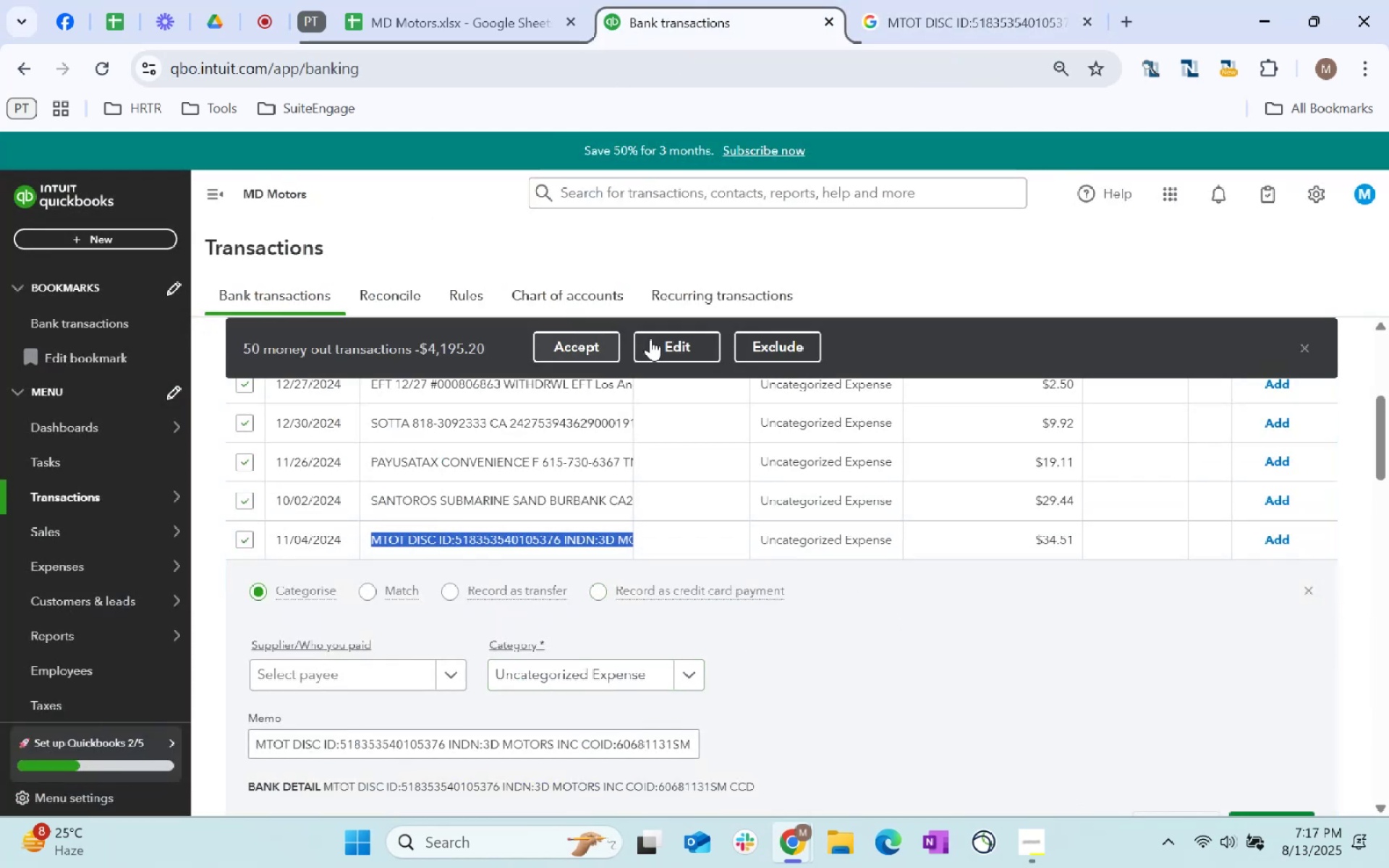 
left_click([656, 340])
 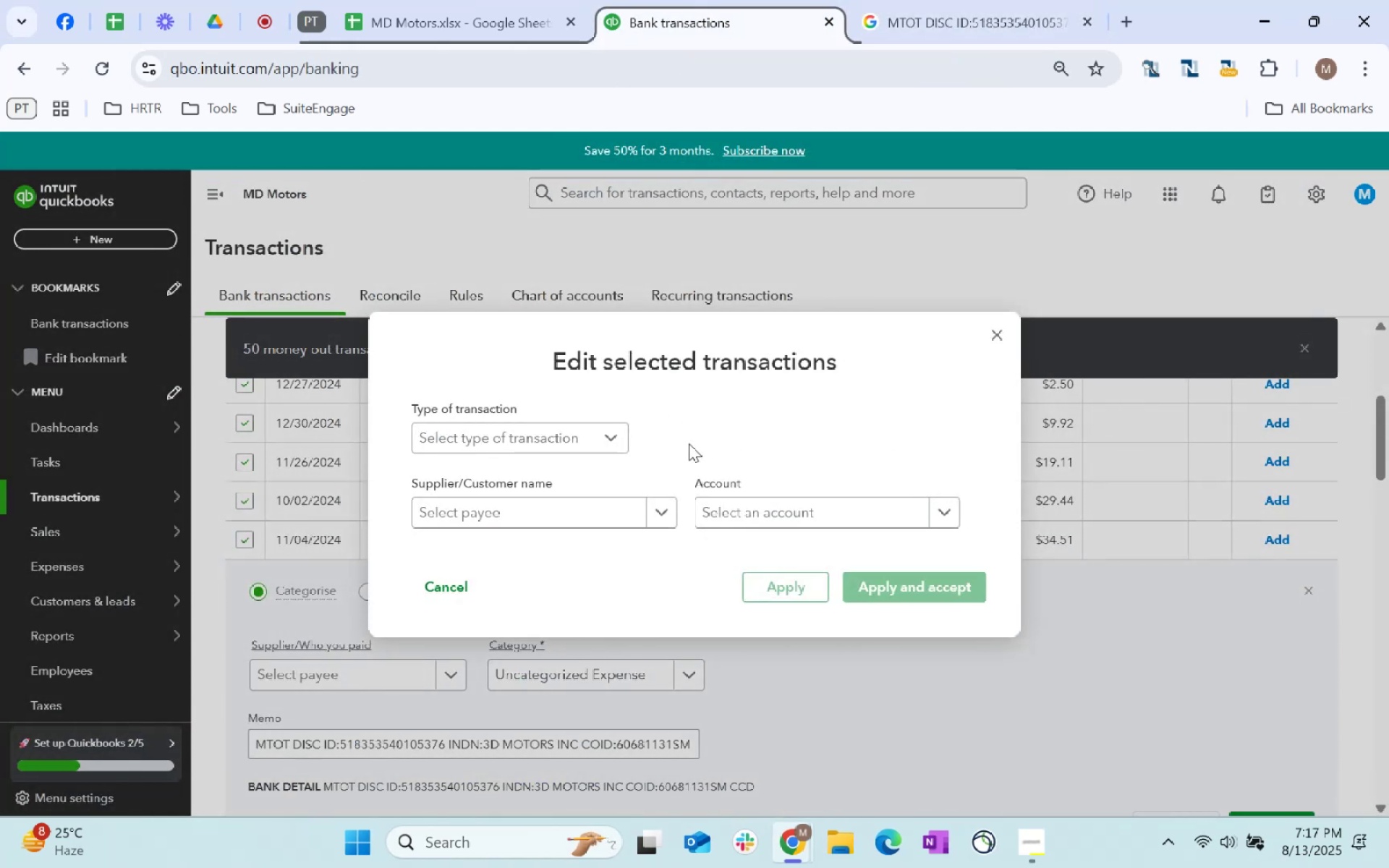 
left_click([553, 435])
 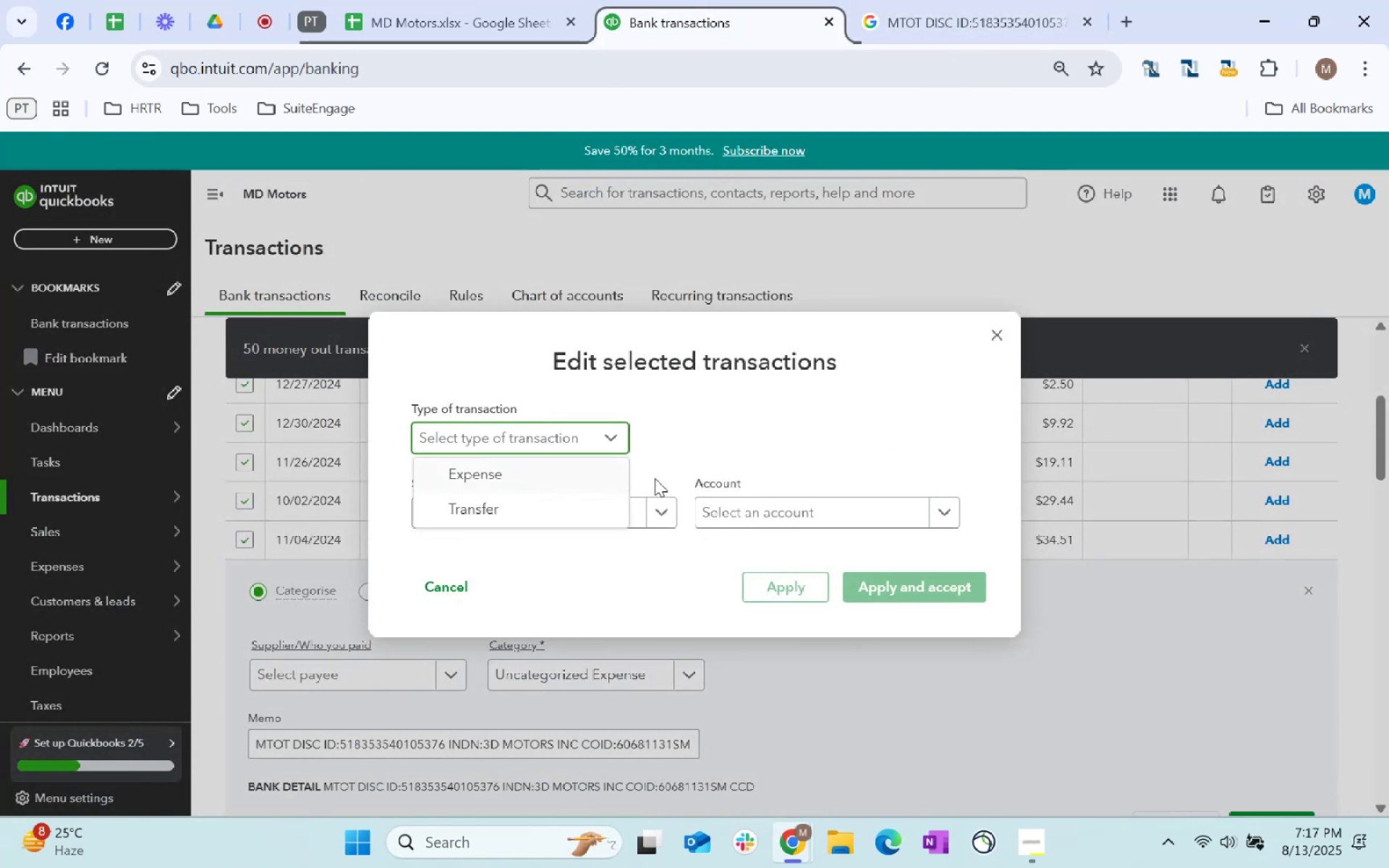 
left_click([580, 482])
 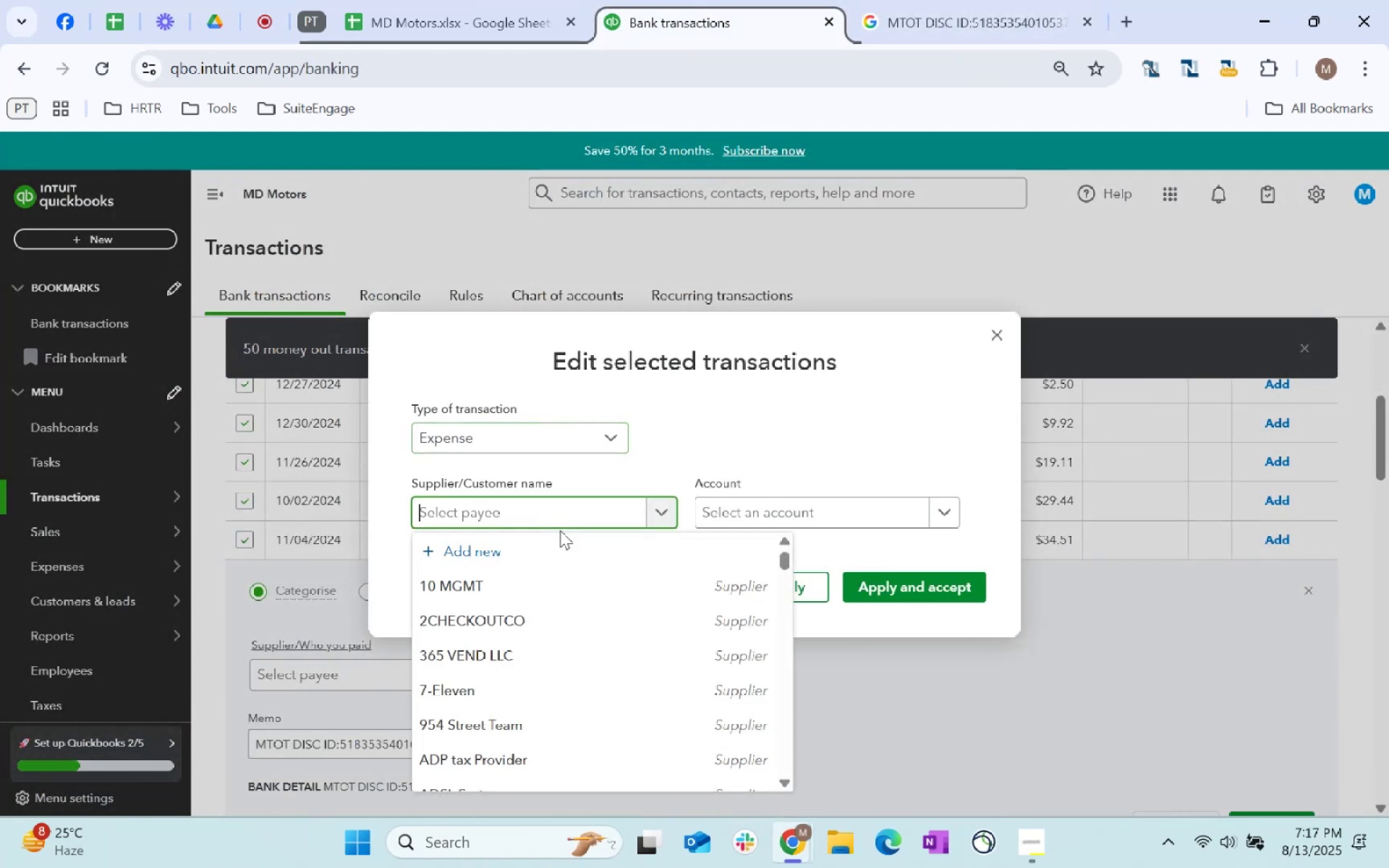 
type(Mtor)
key(Backspace)
key(Backspace)
key(Backspace)
type(o)
key(Backspace)
key(Backspace)
key(Backspace)
key(Backspace)
key(Backspace)
key(Backspace)
 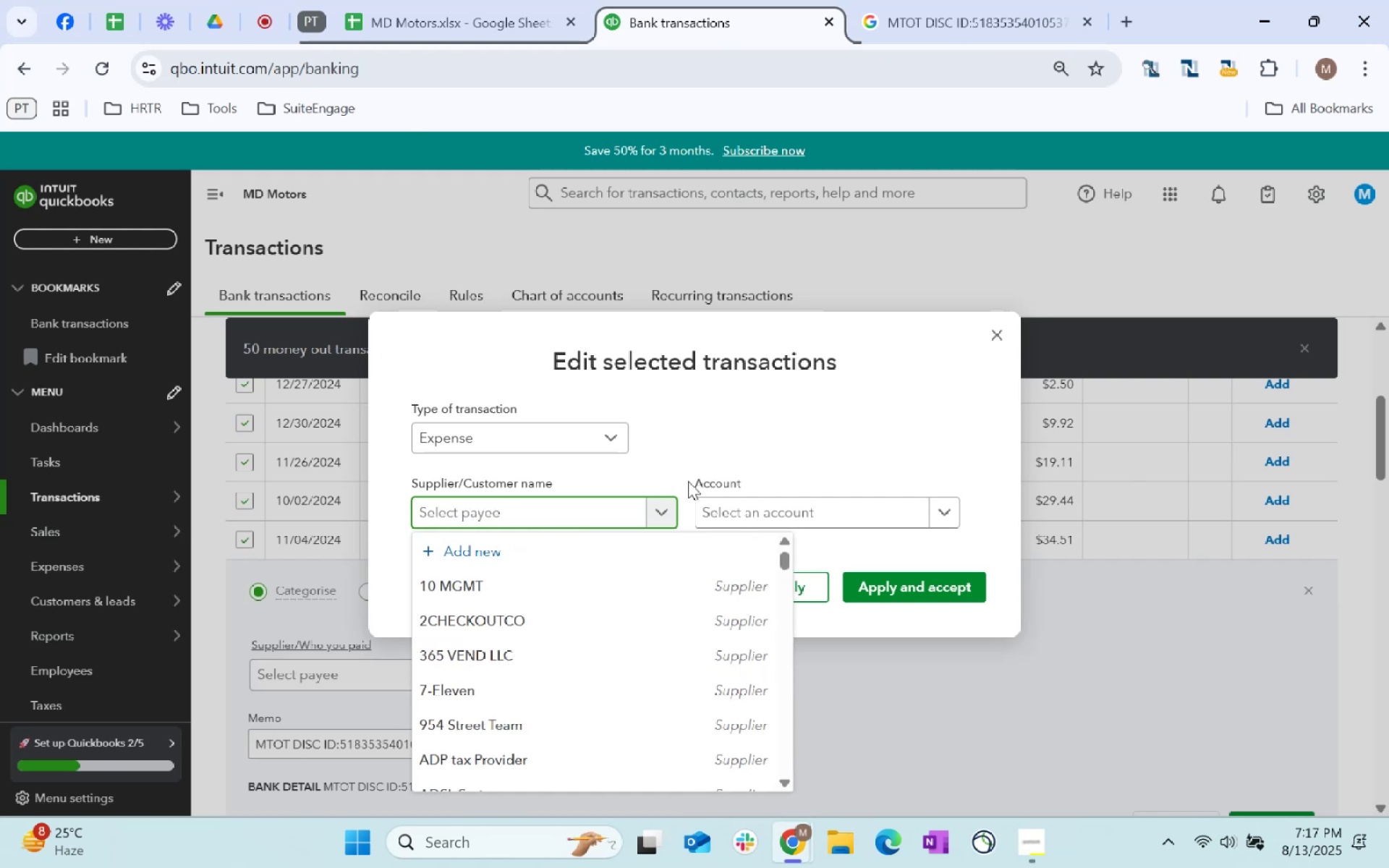 
left_click([752, 448])
 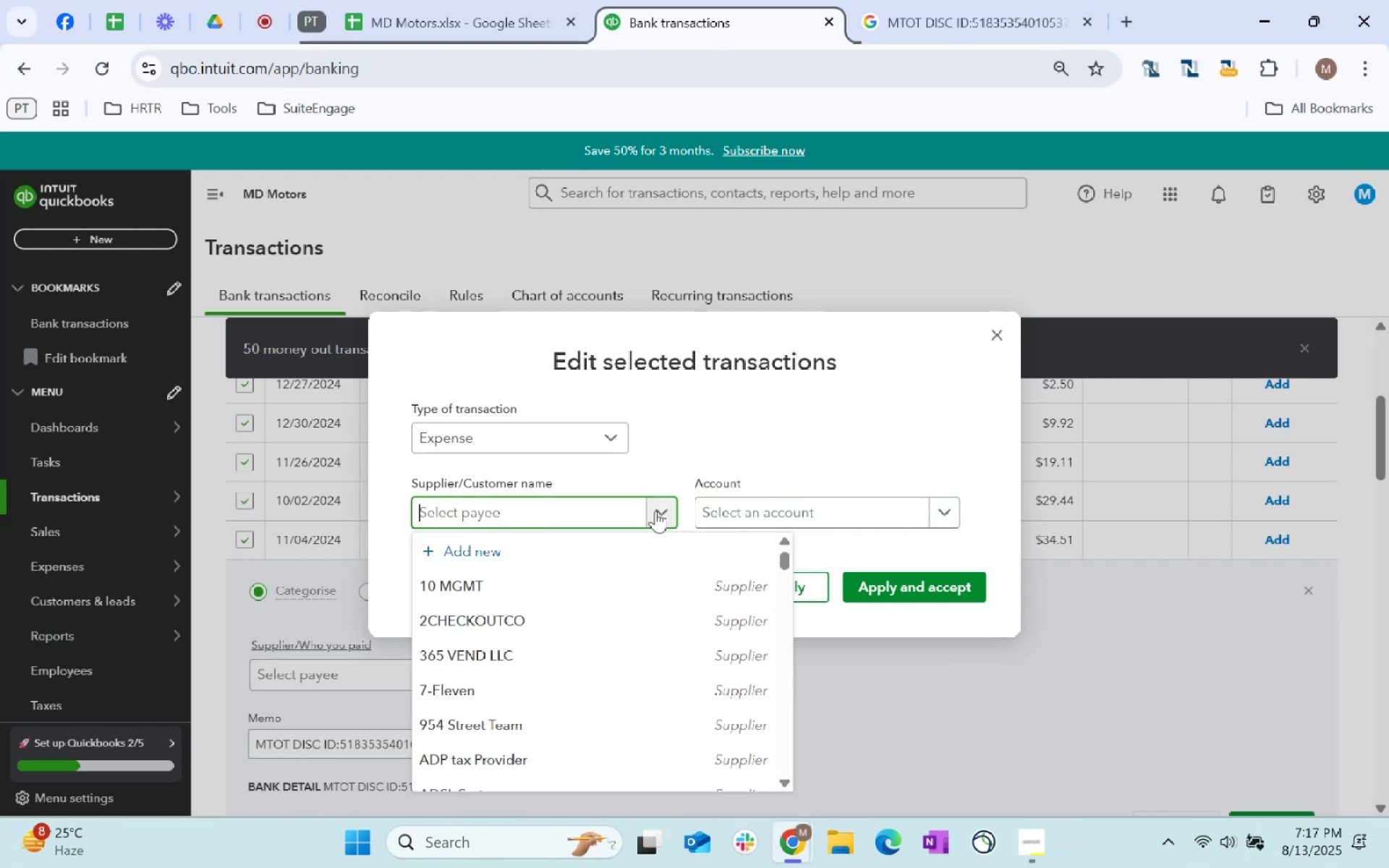 
type(other)
key(Tab)
 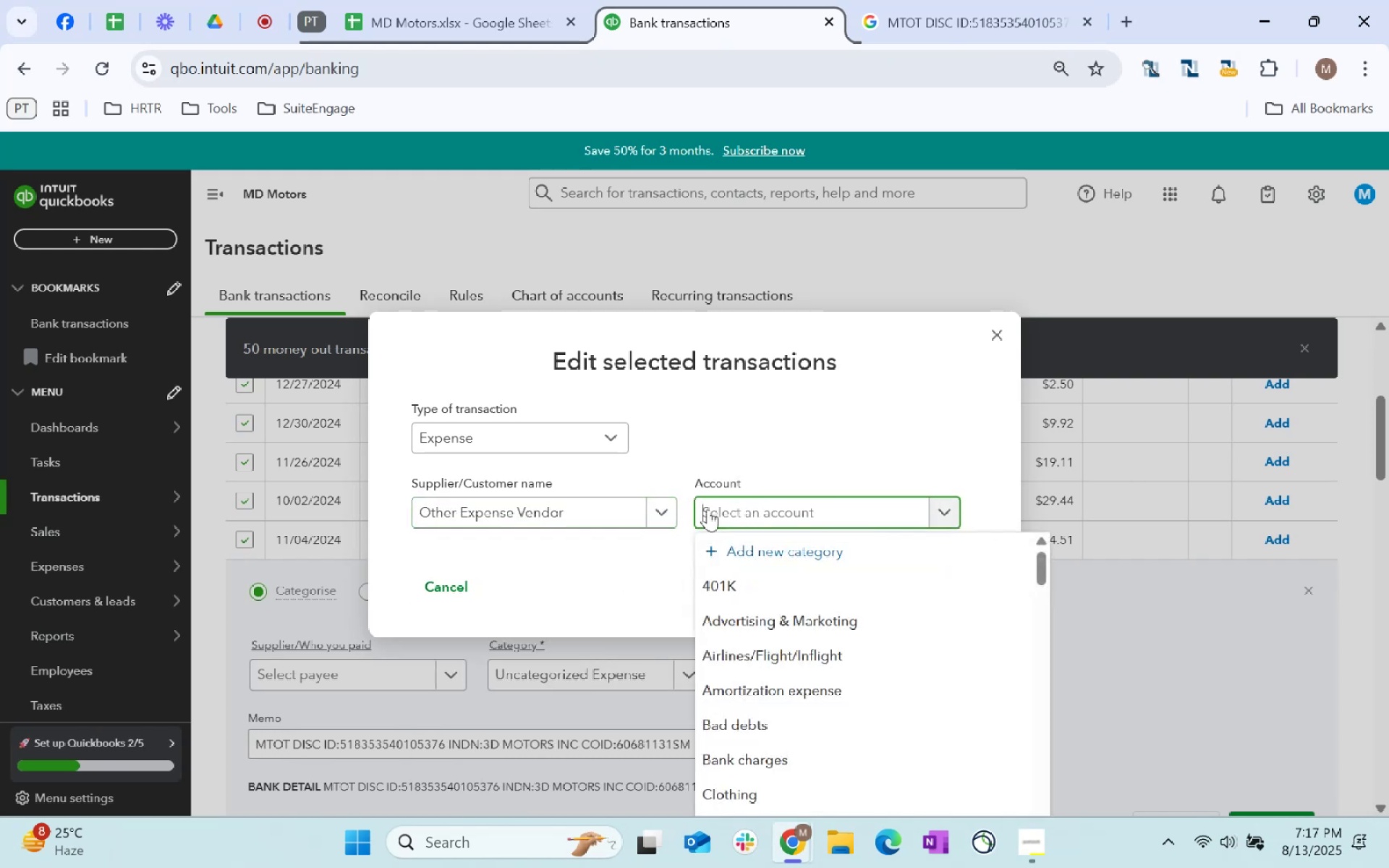 
type(suppl)
 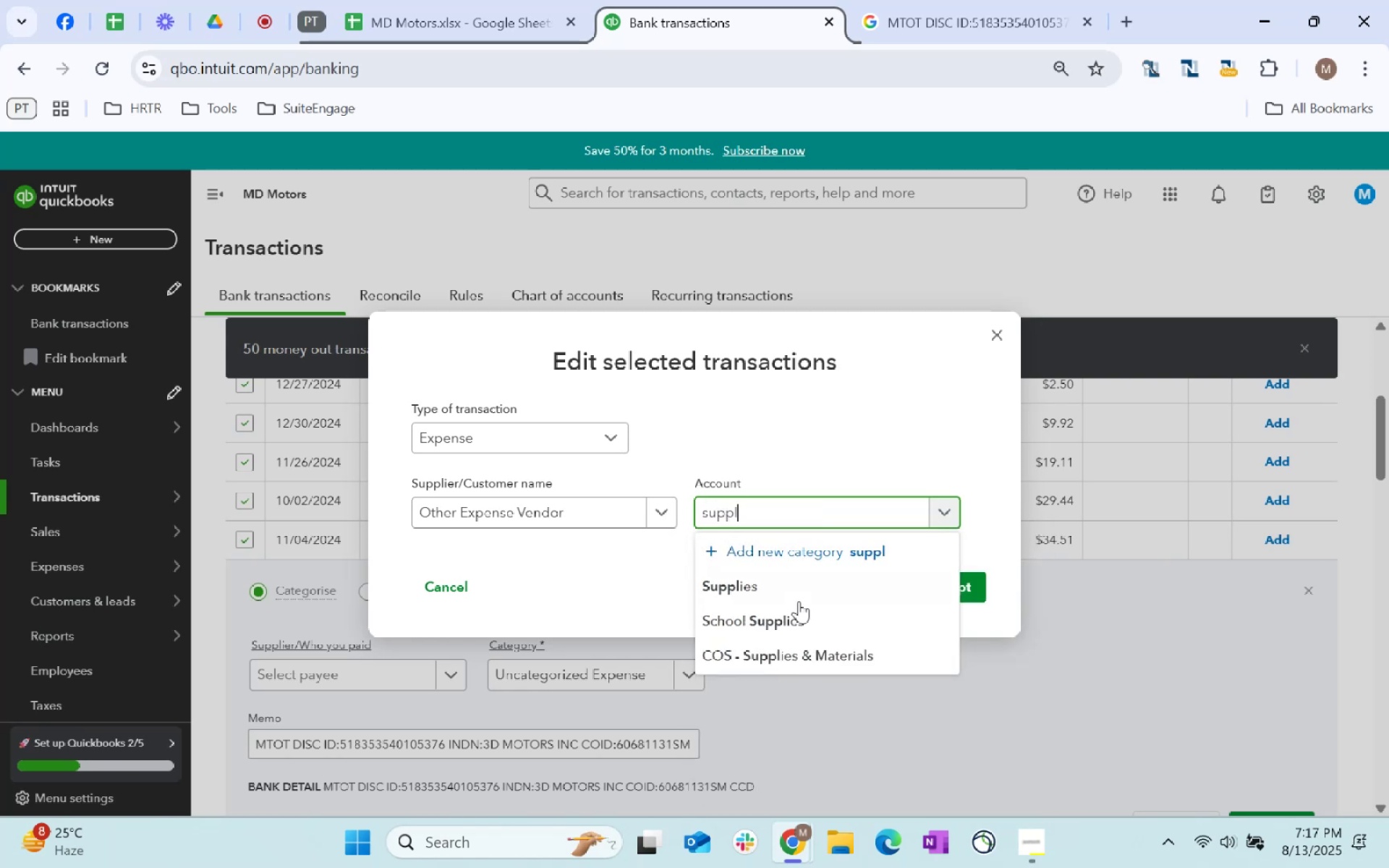 
left_click([798, 595])
 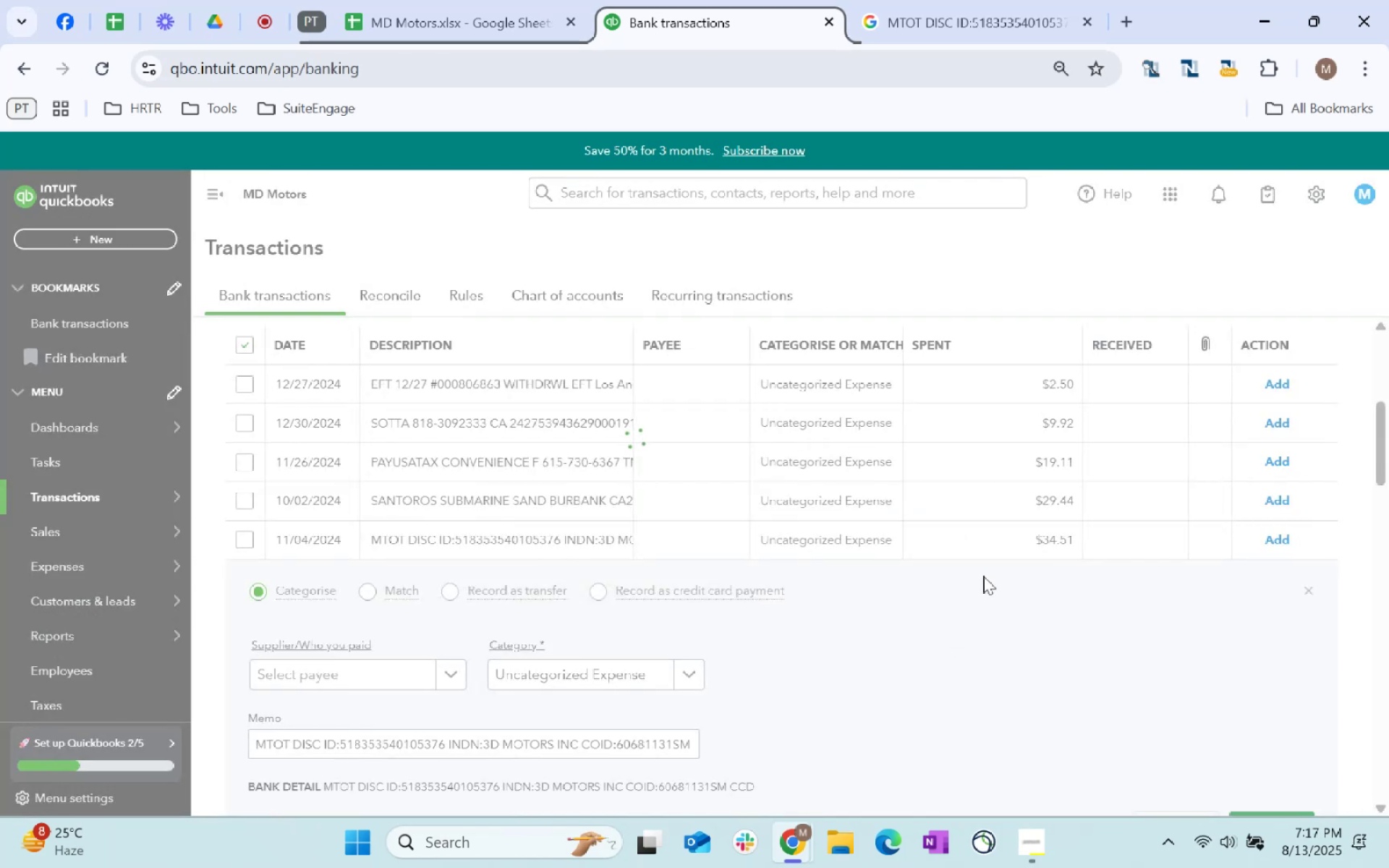 
scroll: coordinate [983, 576], scroll_direction: down, amount: 5.0
 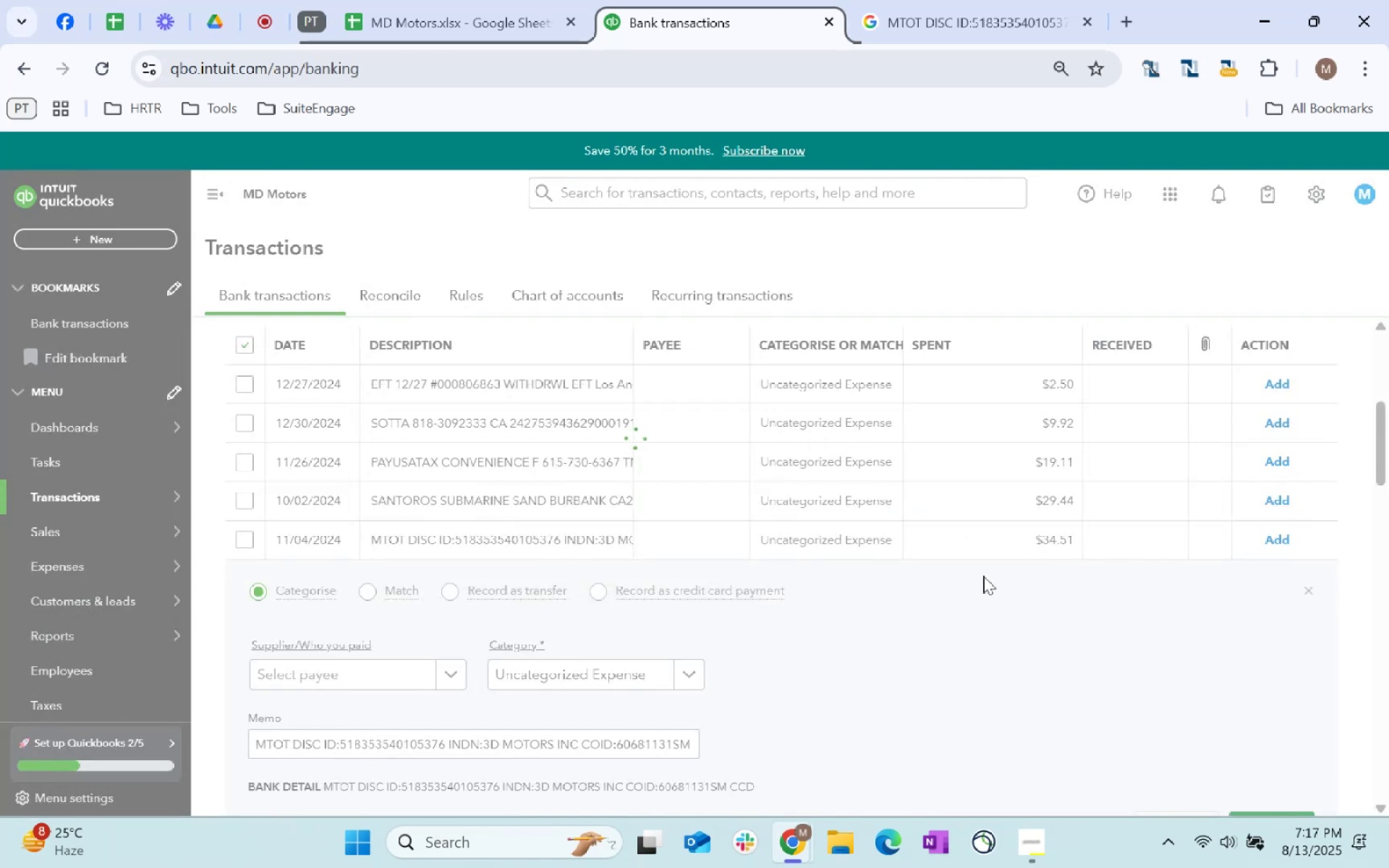 
scroll: coordinate [1052, 631], scroll_direction: up, amount: 15.0
 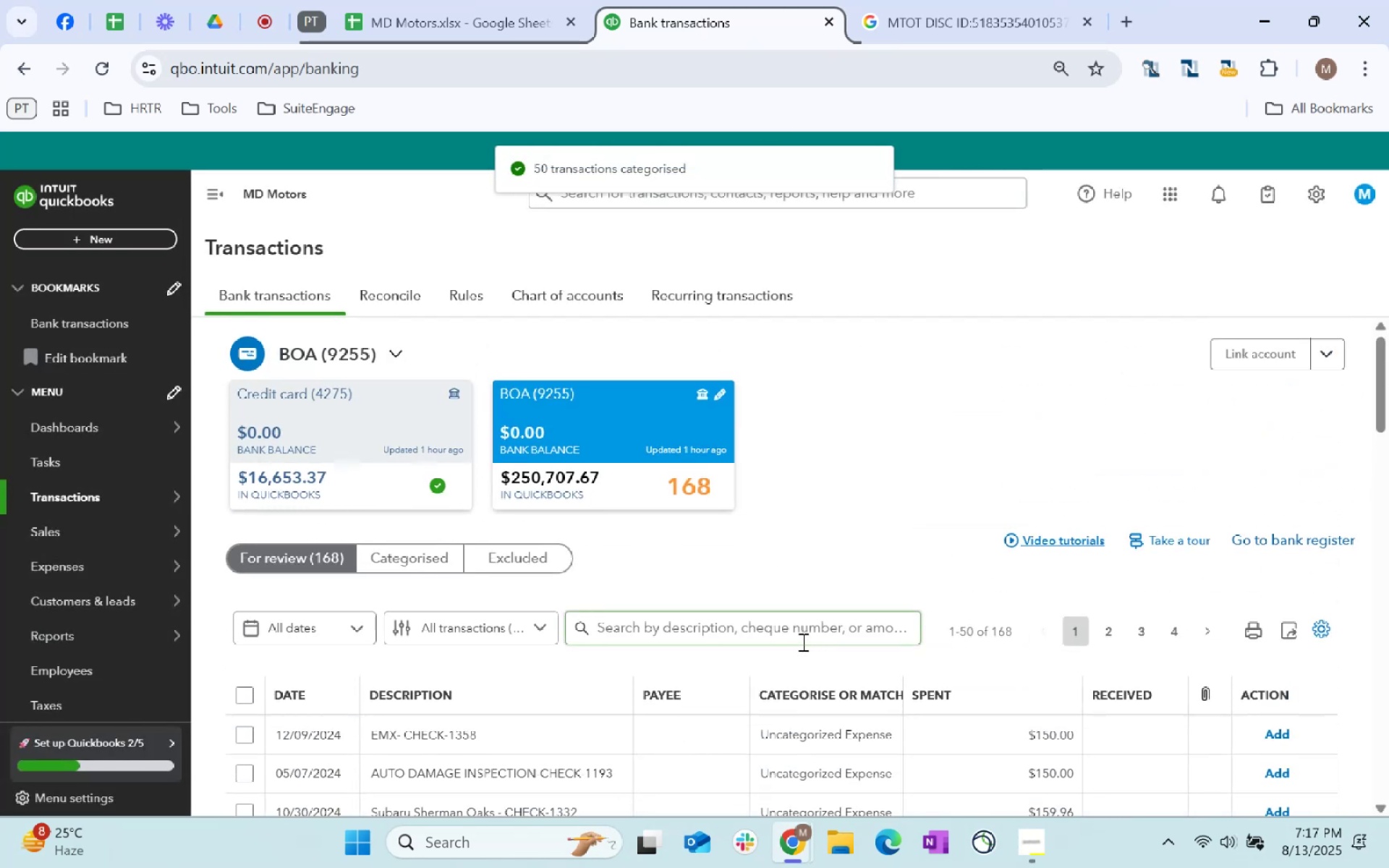 
scroll: coordinate [591, 639], scroll_direction: down, amount: 10.0
 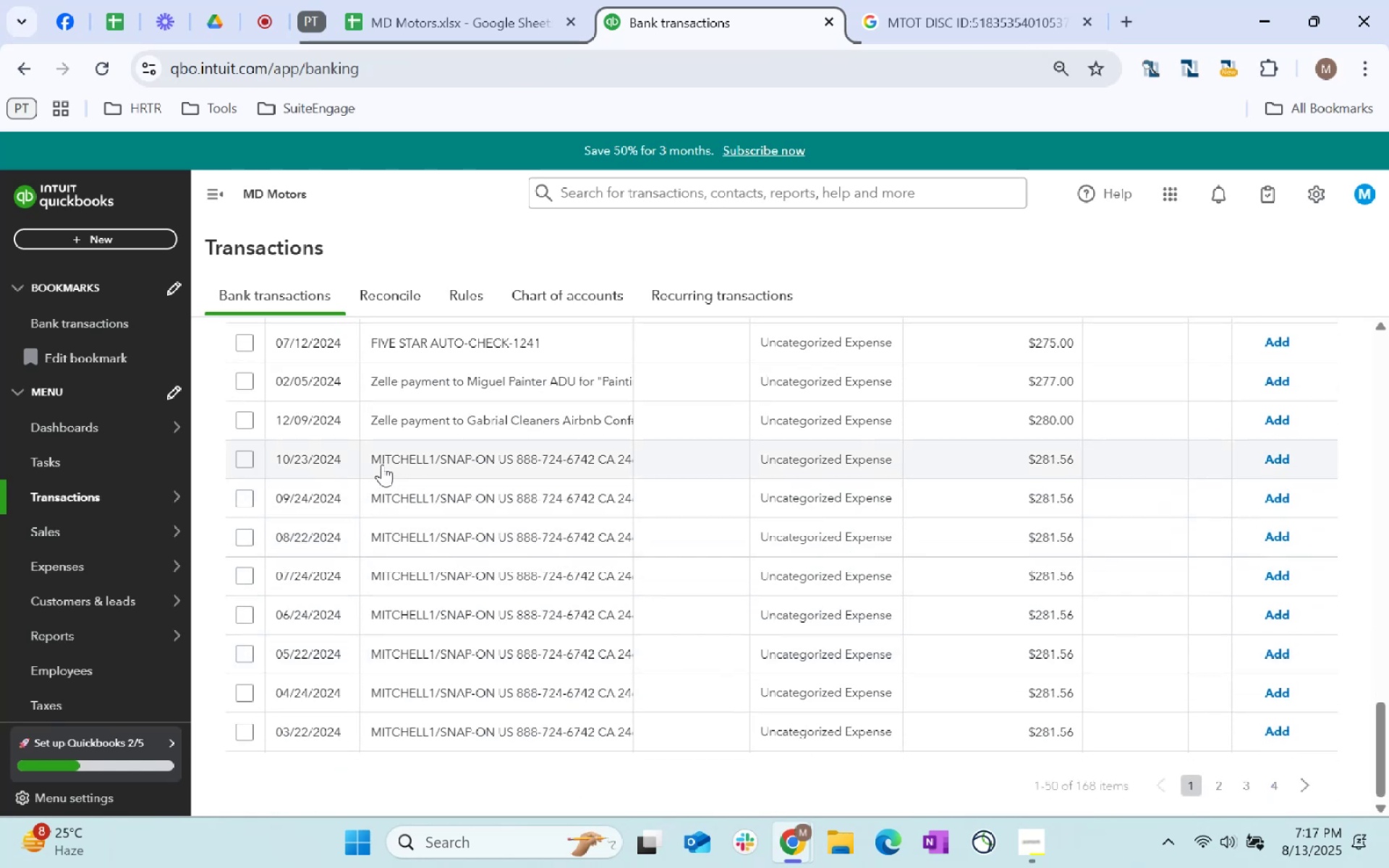 
left_click_drag(start_coordinate=[365, 452], to_coordinate=[437, 449])
 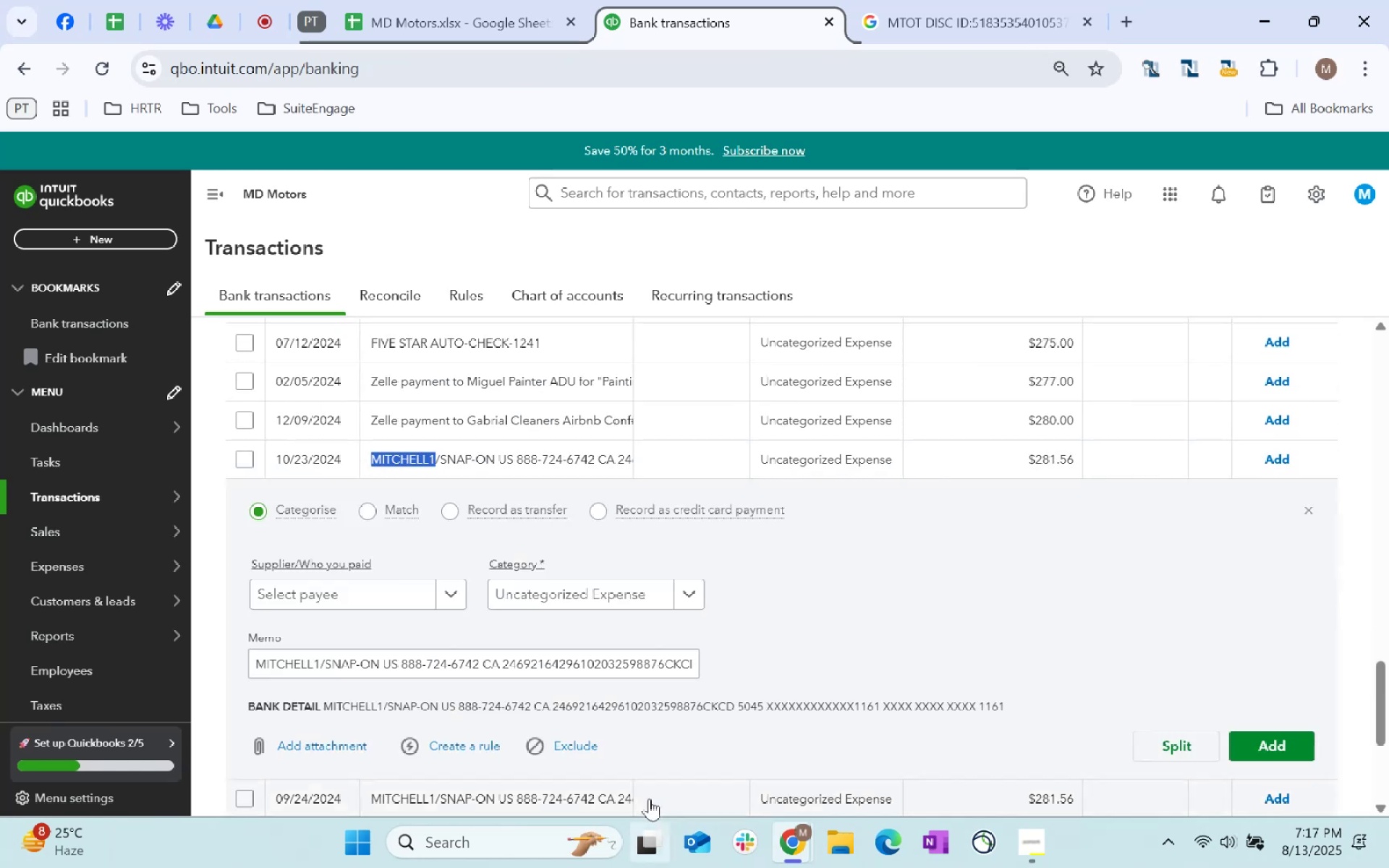 
key(Control+C)
 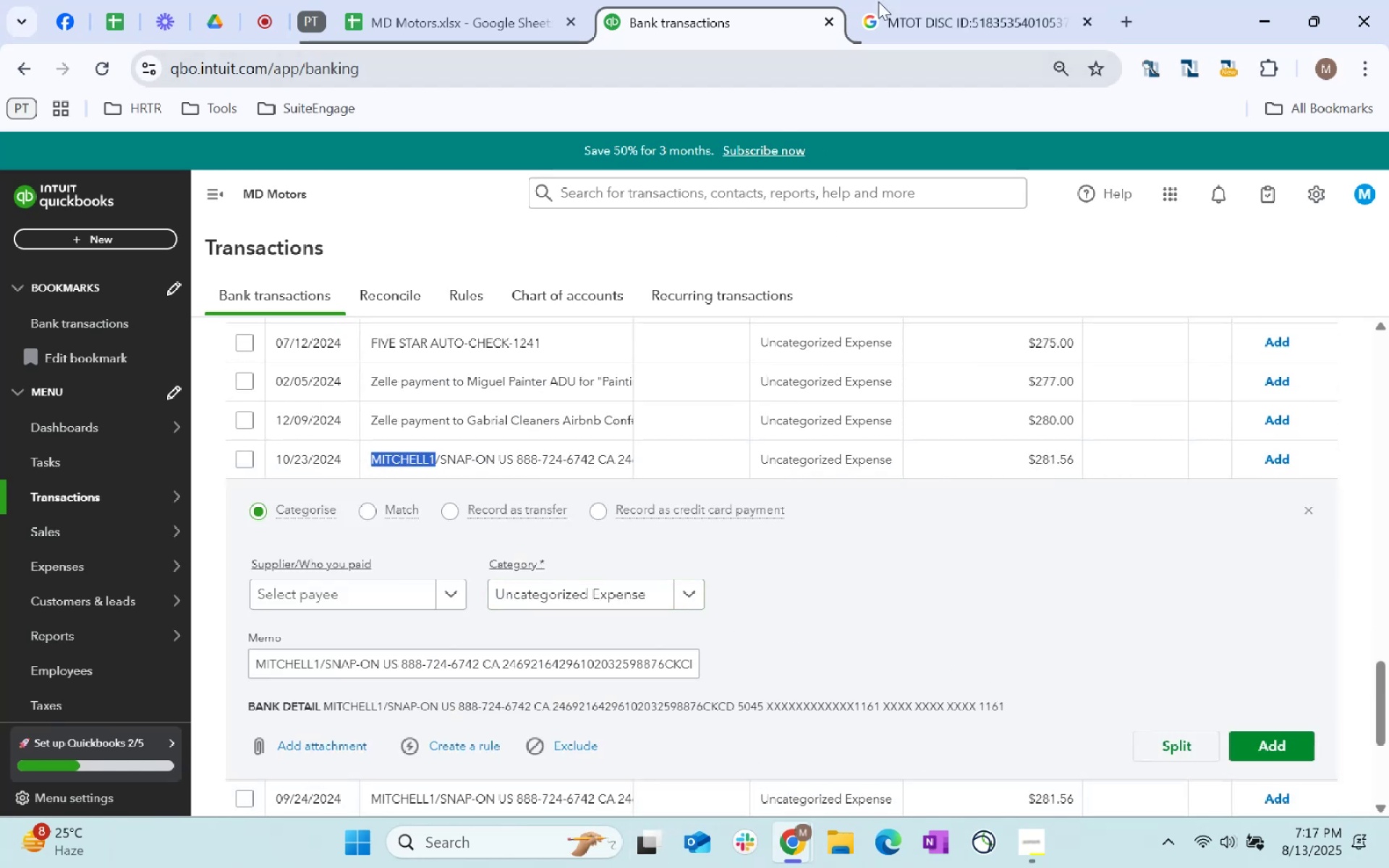 
left_click([929, 0])
 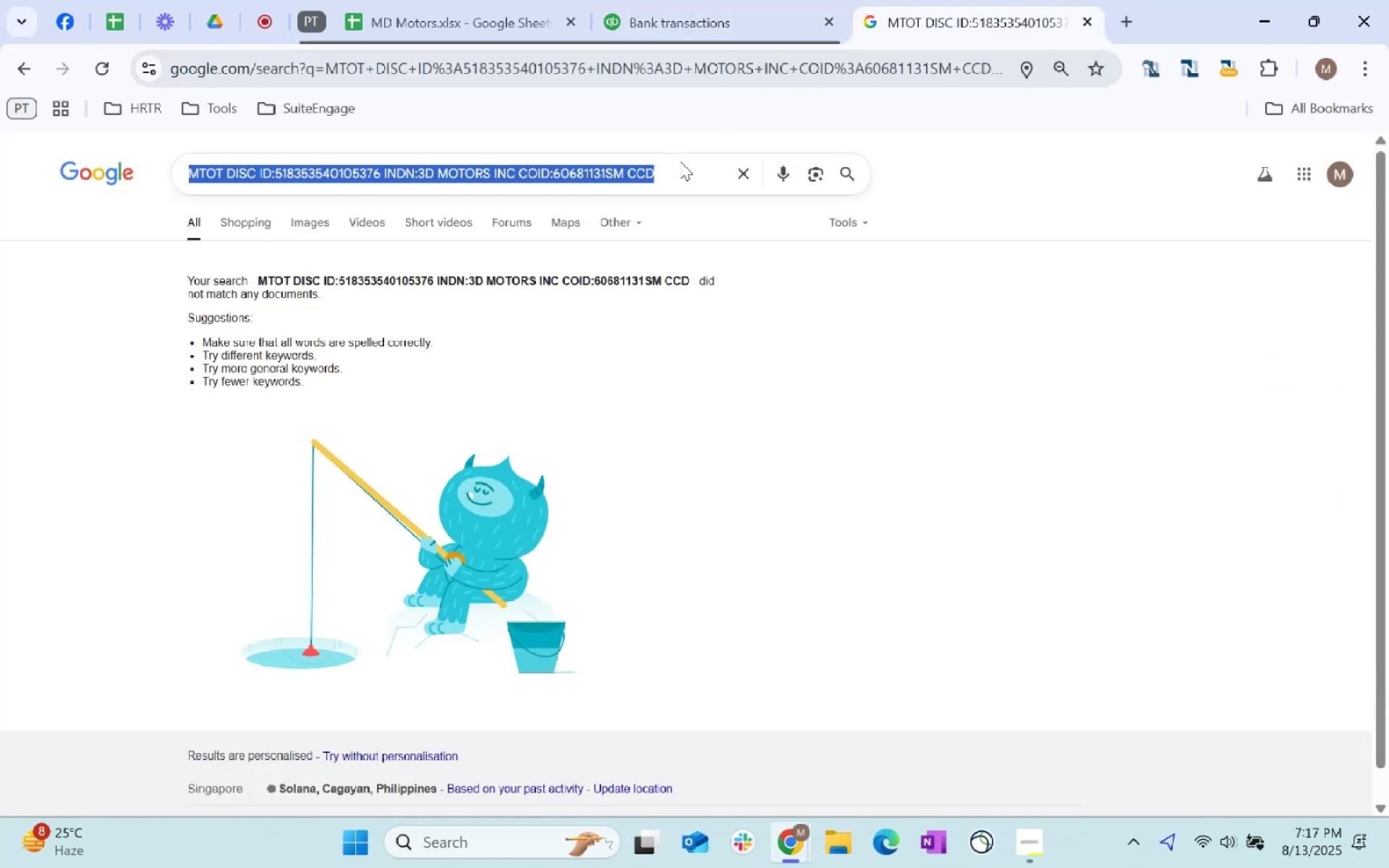 
key(Control+ControlLeft)
 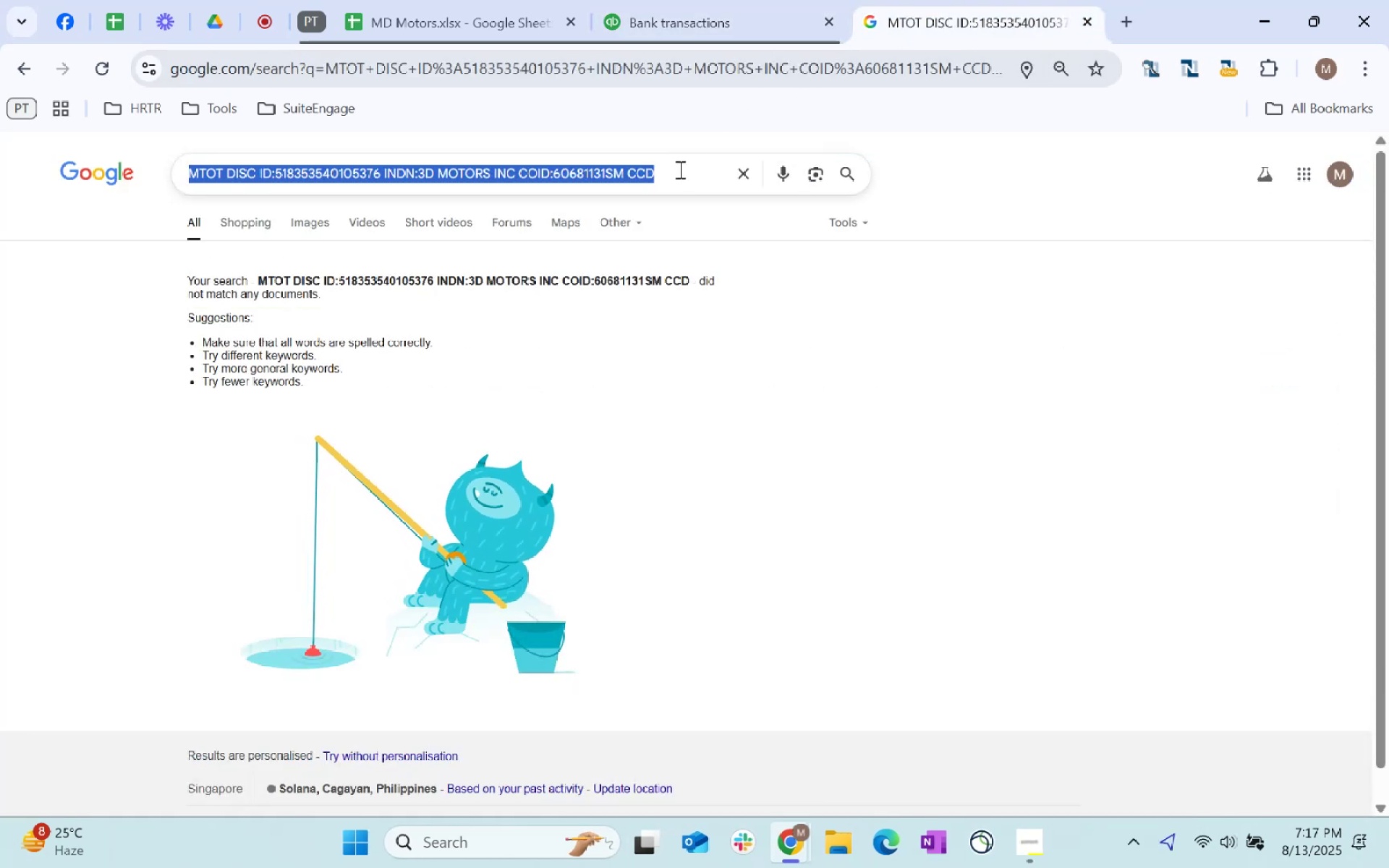 
key(Control+V)
 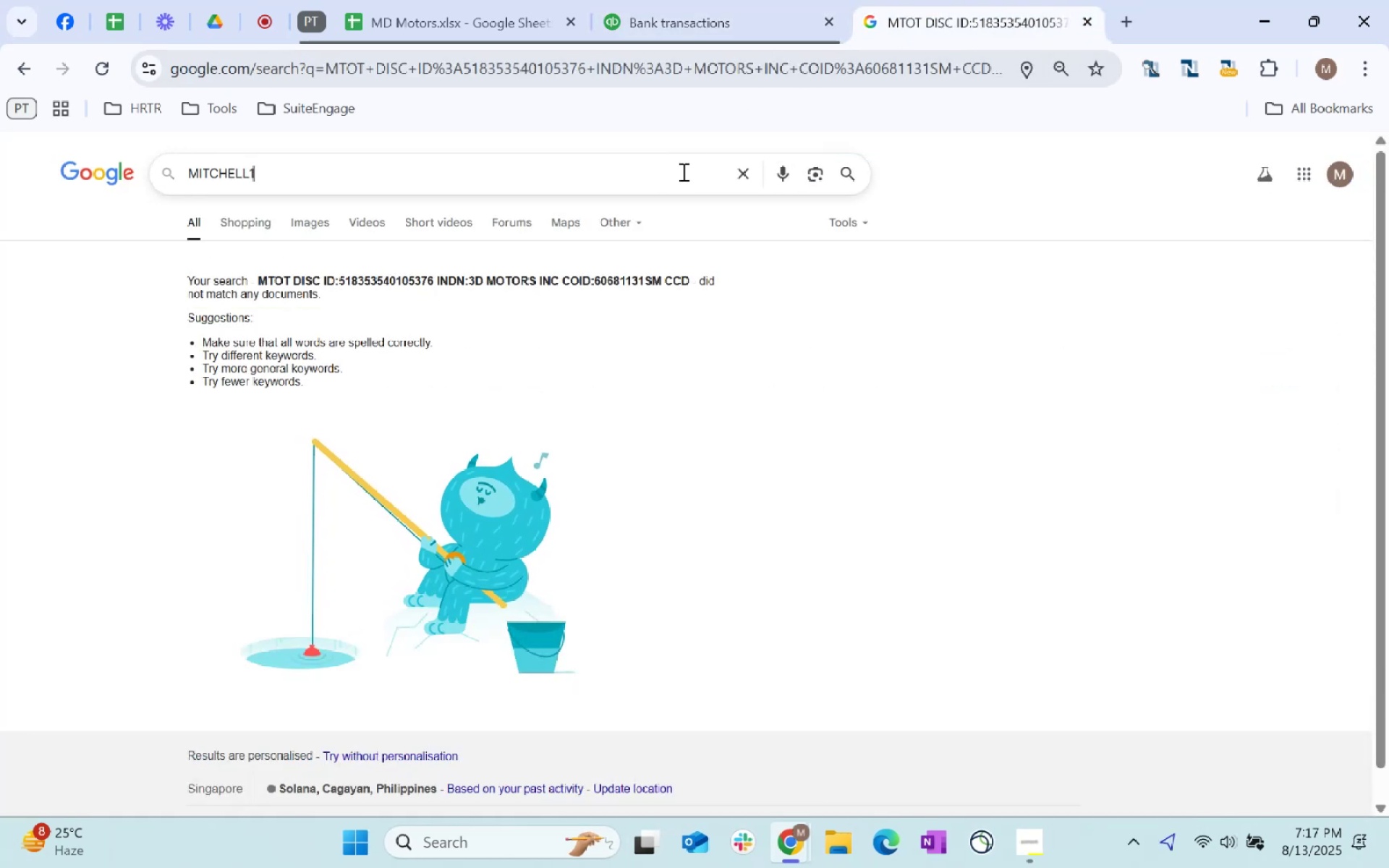 
key(Enter)
 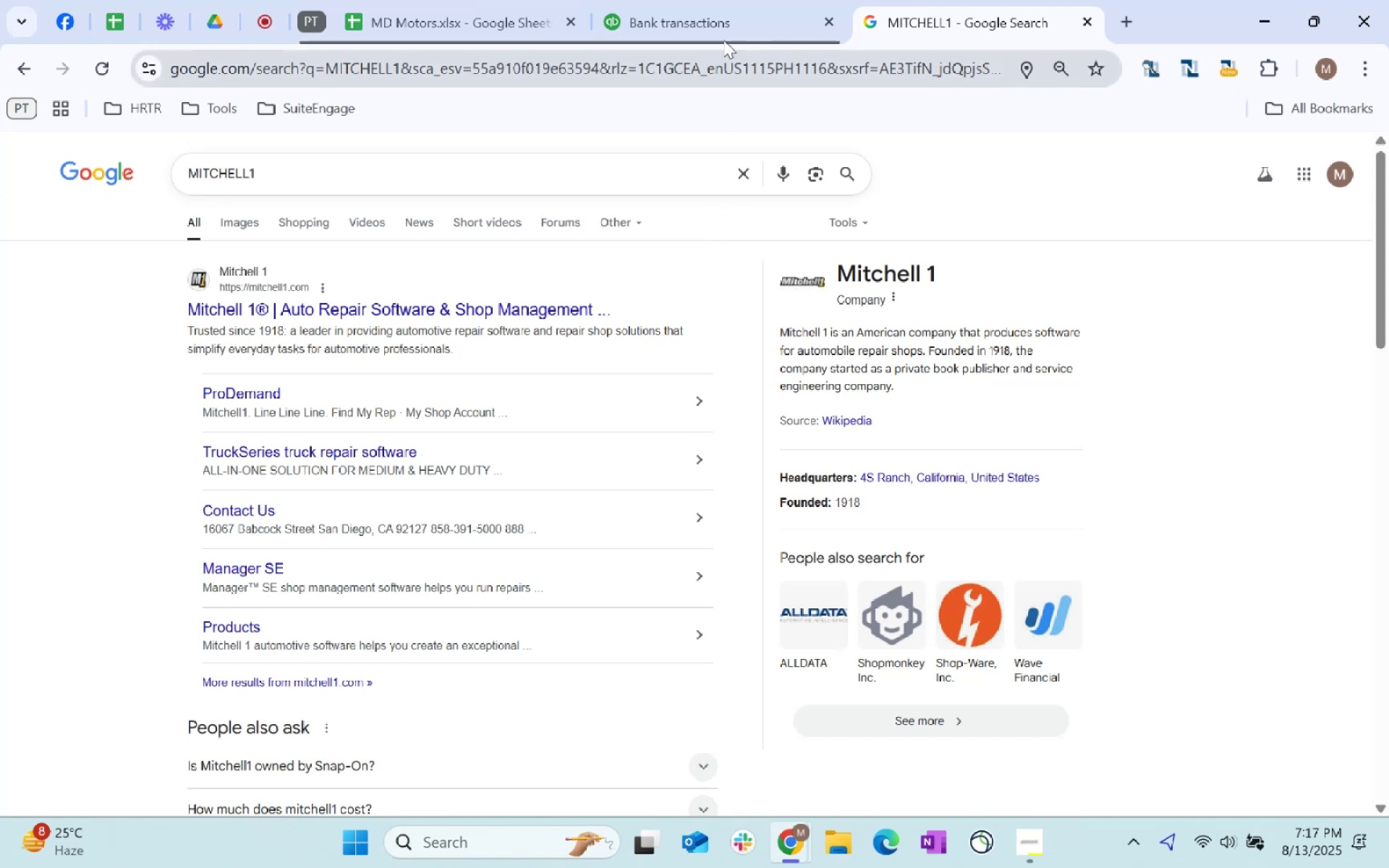 
left_click([731, 16])
 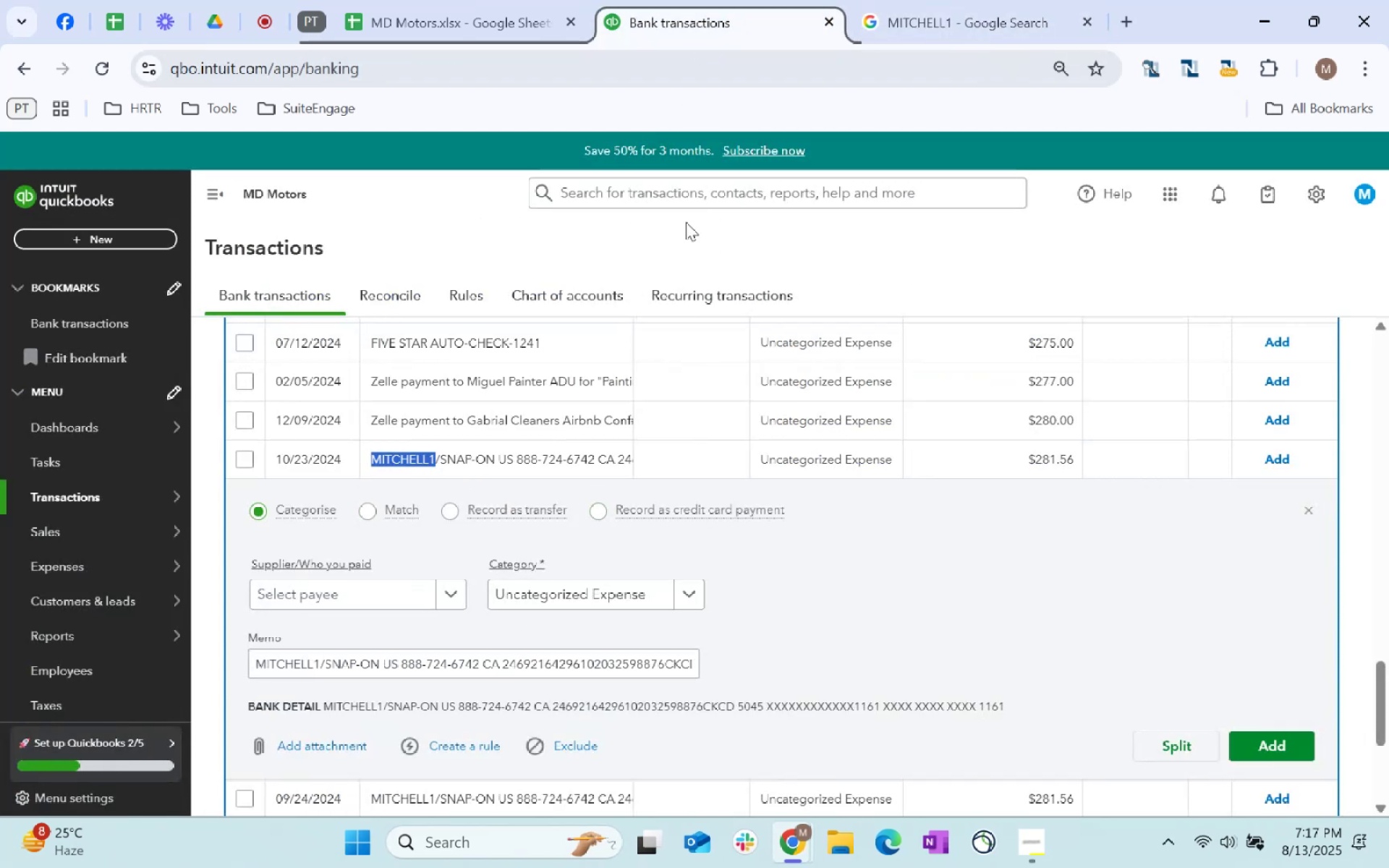 
scroll: coordinate [726, 466], scroll_direction: up, amount: 25.0
 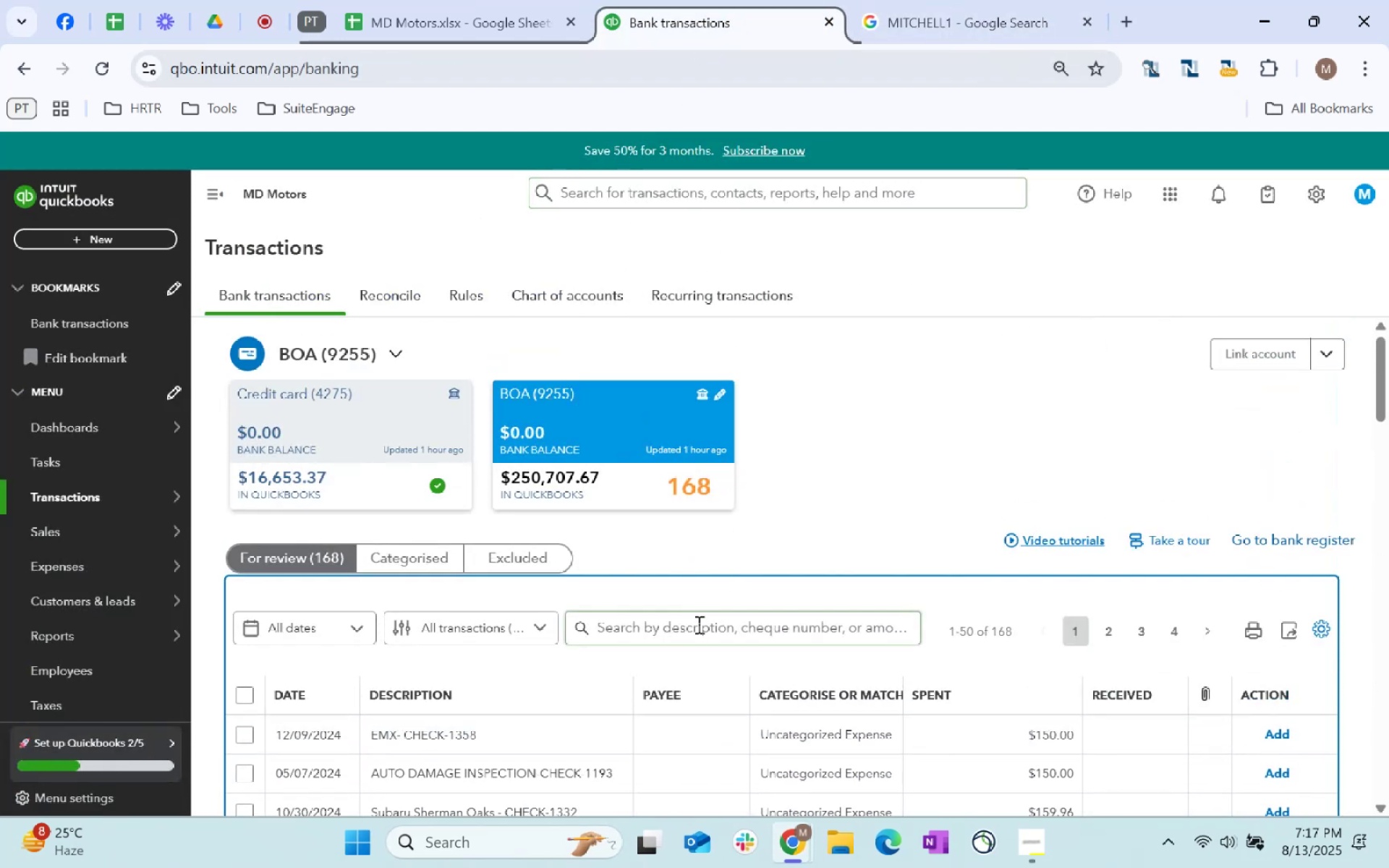 
left_click([692, 635])
 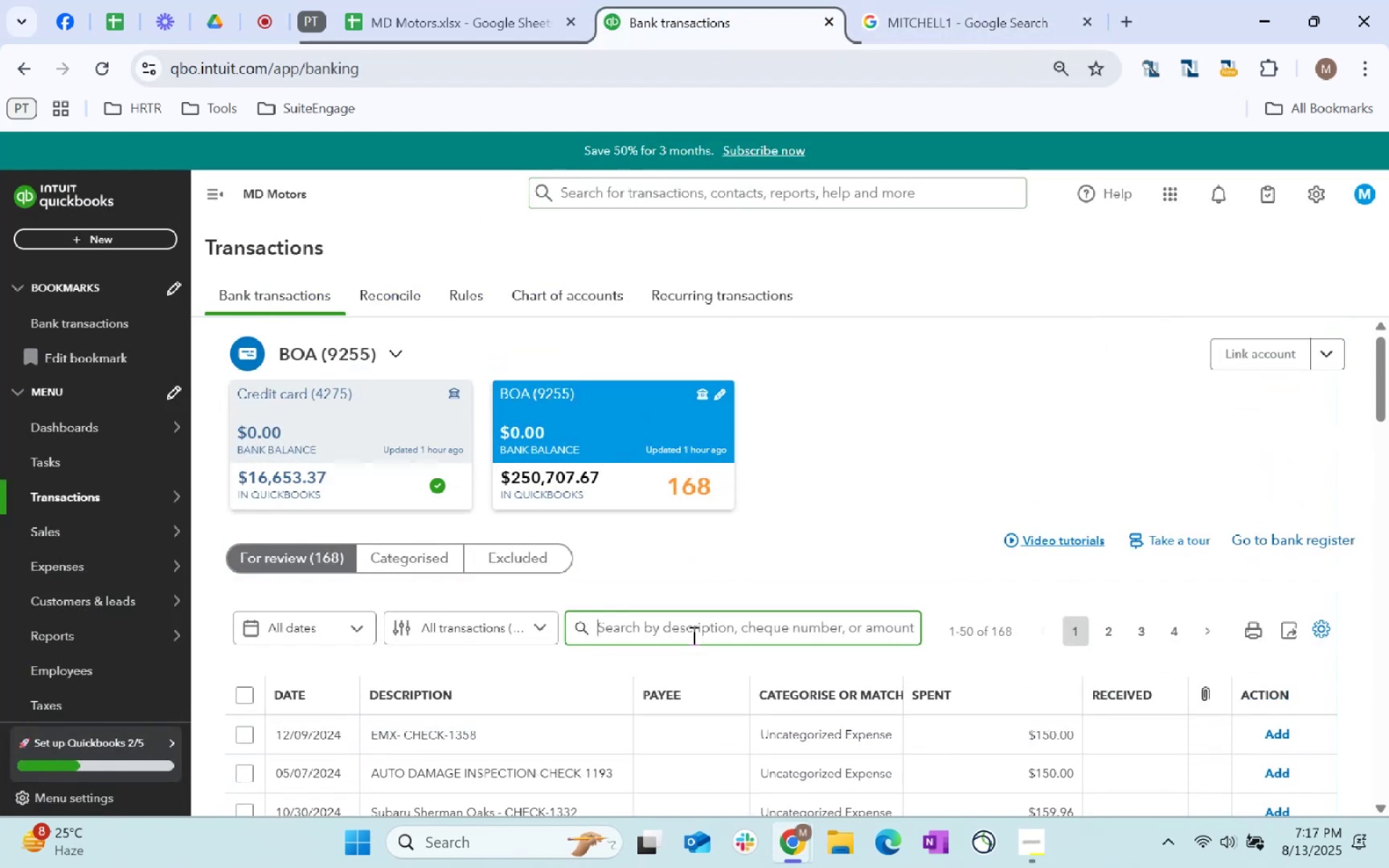 
key(Control+V)
 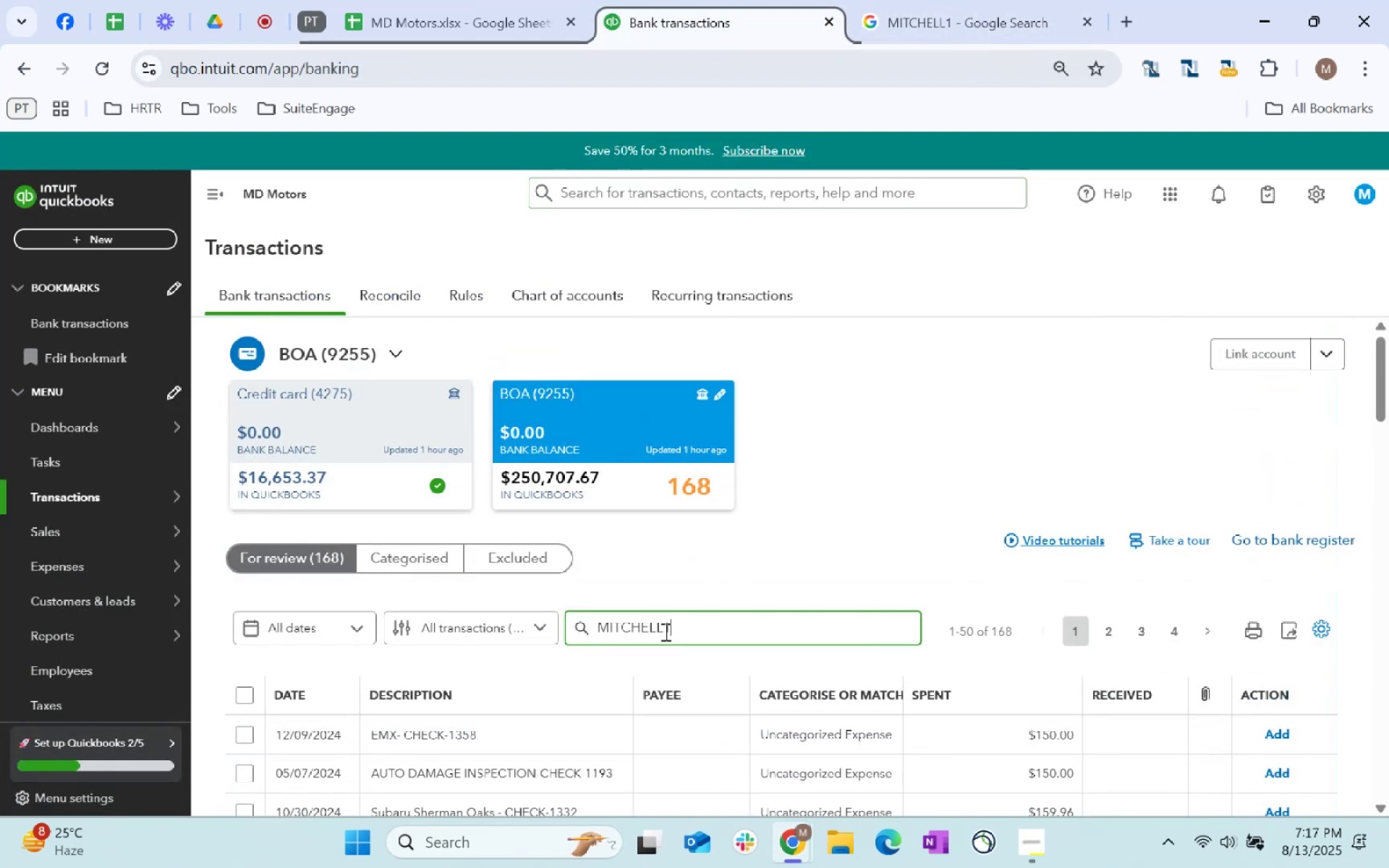 
key(Enter)
 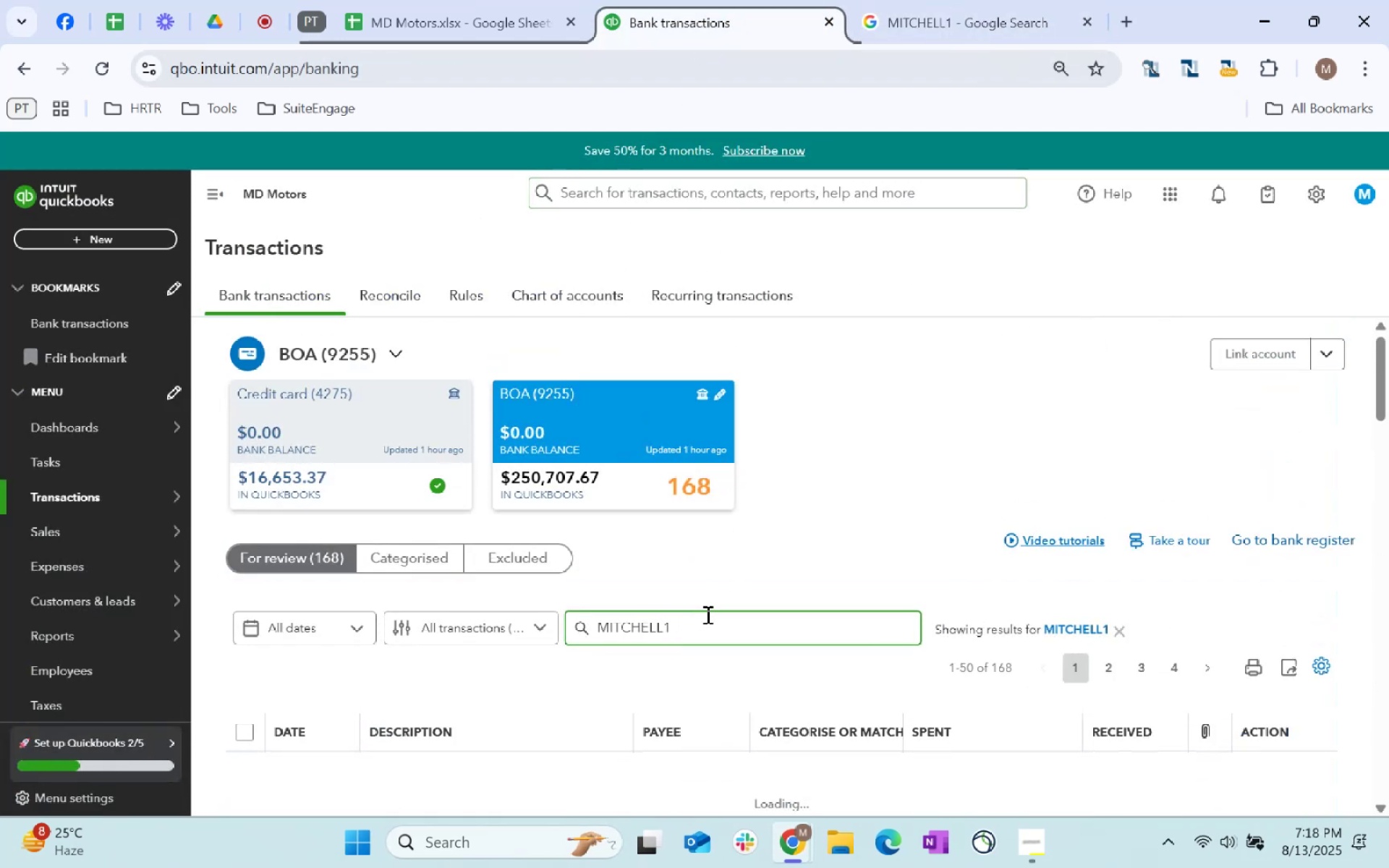 
scroll: coordinate [735, 609], scroll_direction: down, amount: 6.0
 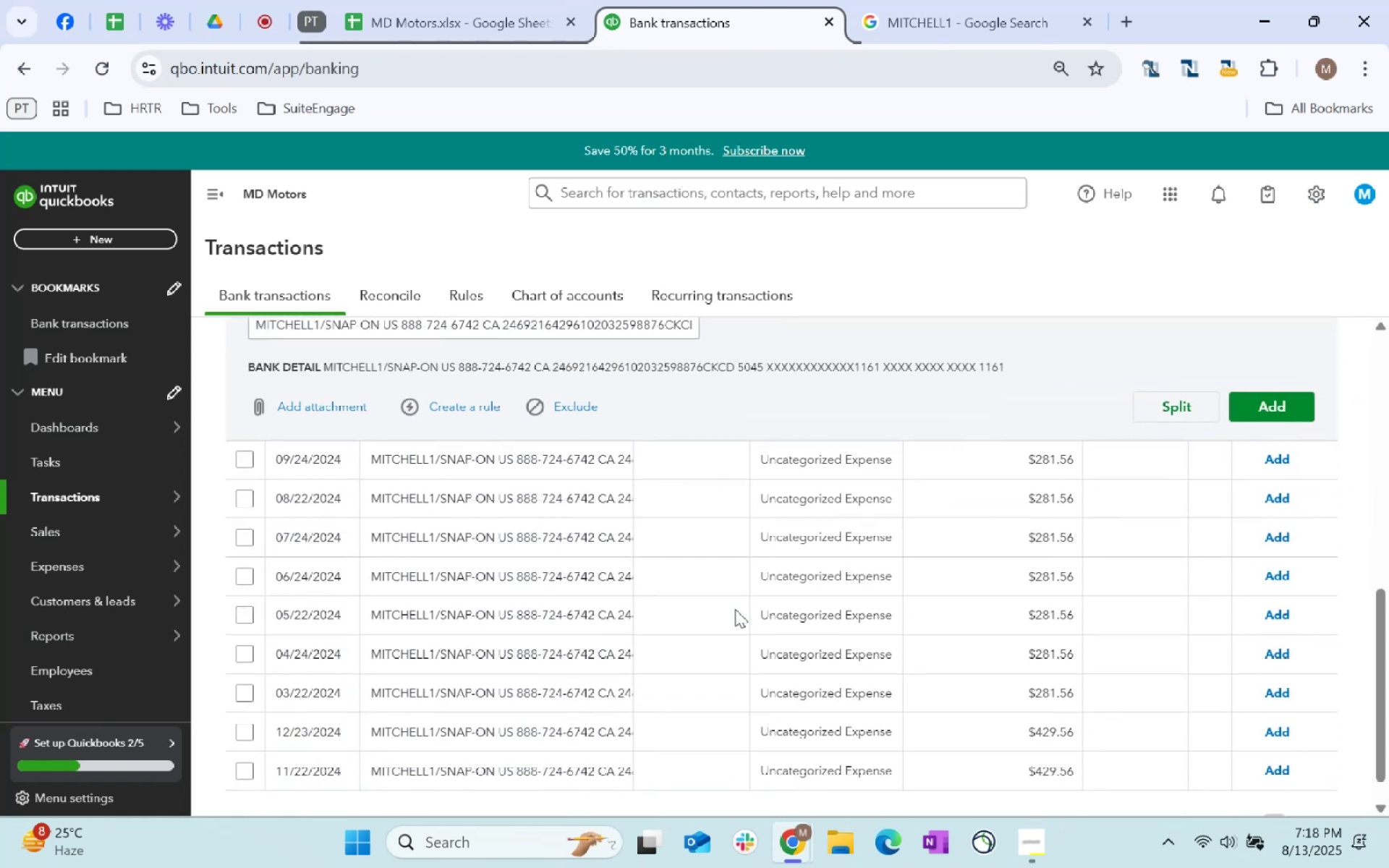 
scroll: coordinate [736, 610], scroll_direction: up, amount: 7.0
 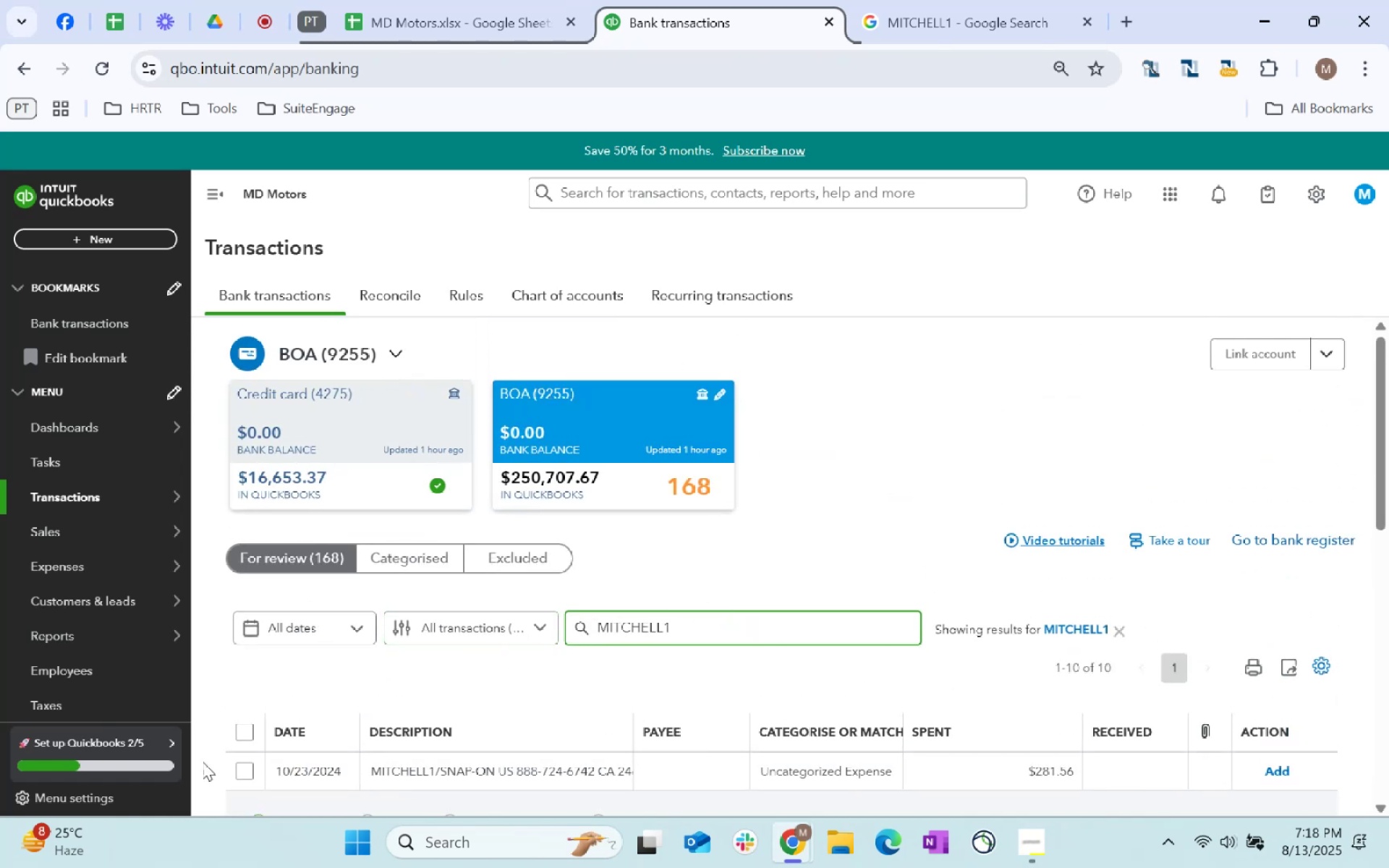 
left_click([248, 739])
 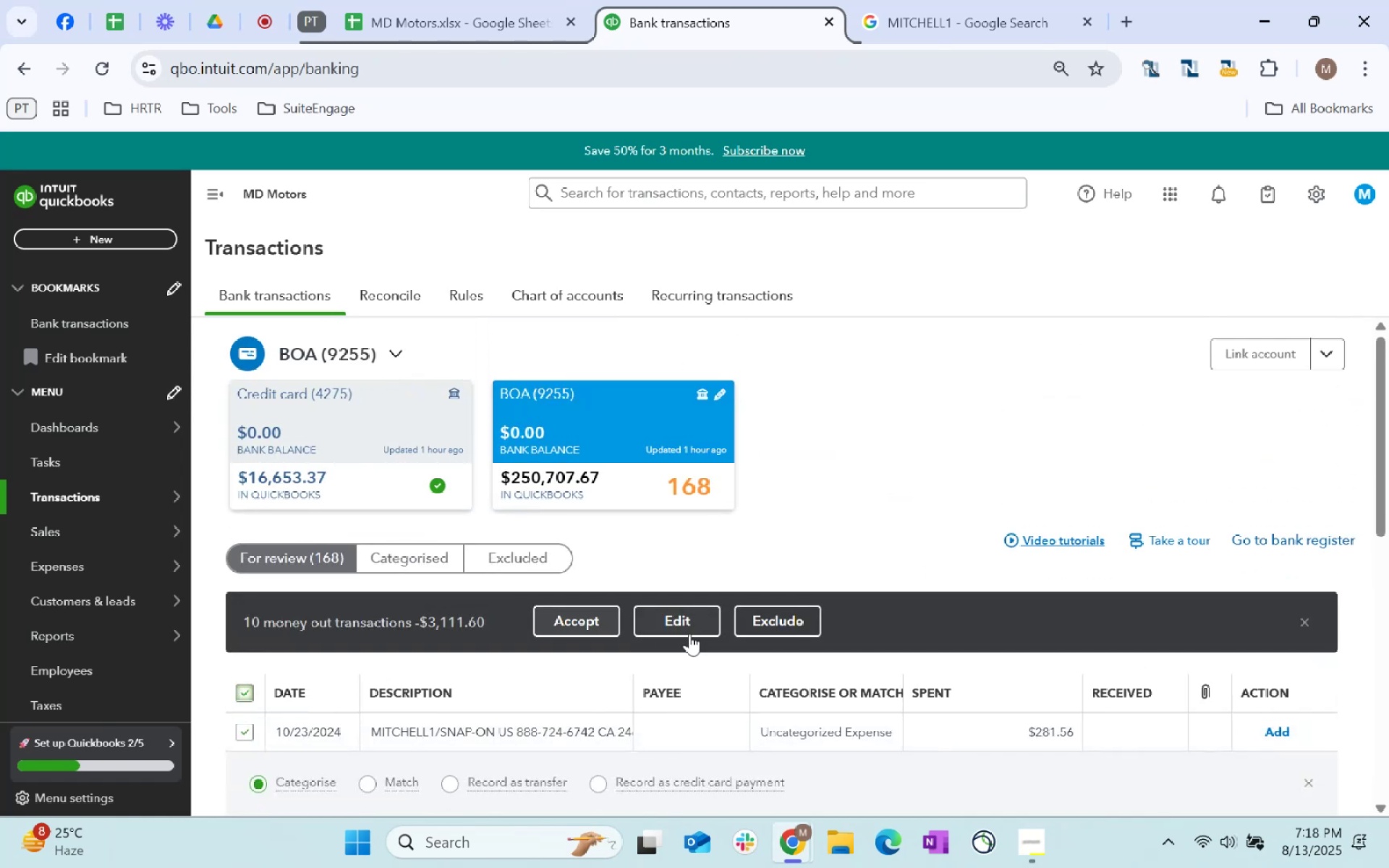 
left_click([689, 621])
 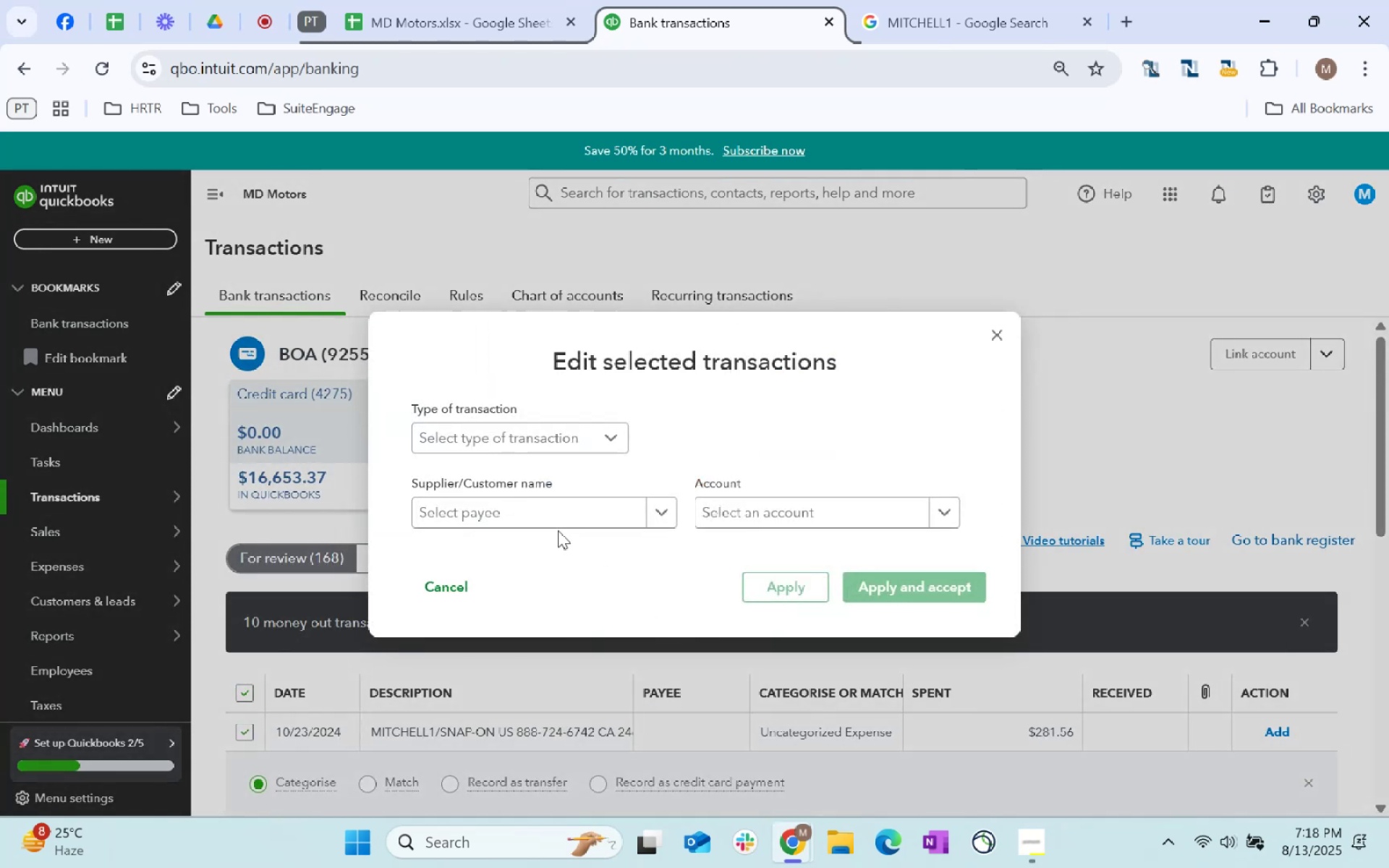 
left_click([541, 519])
 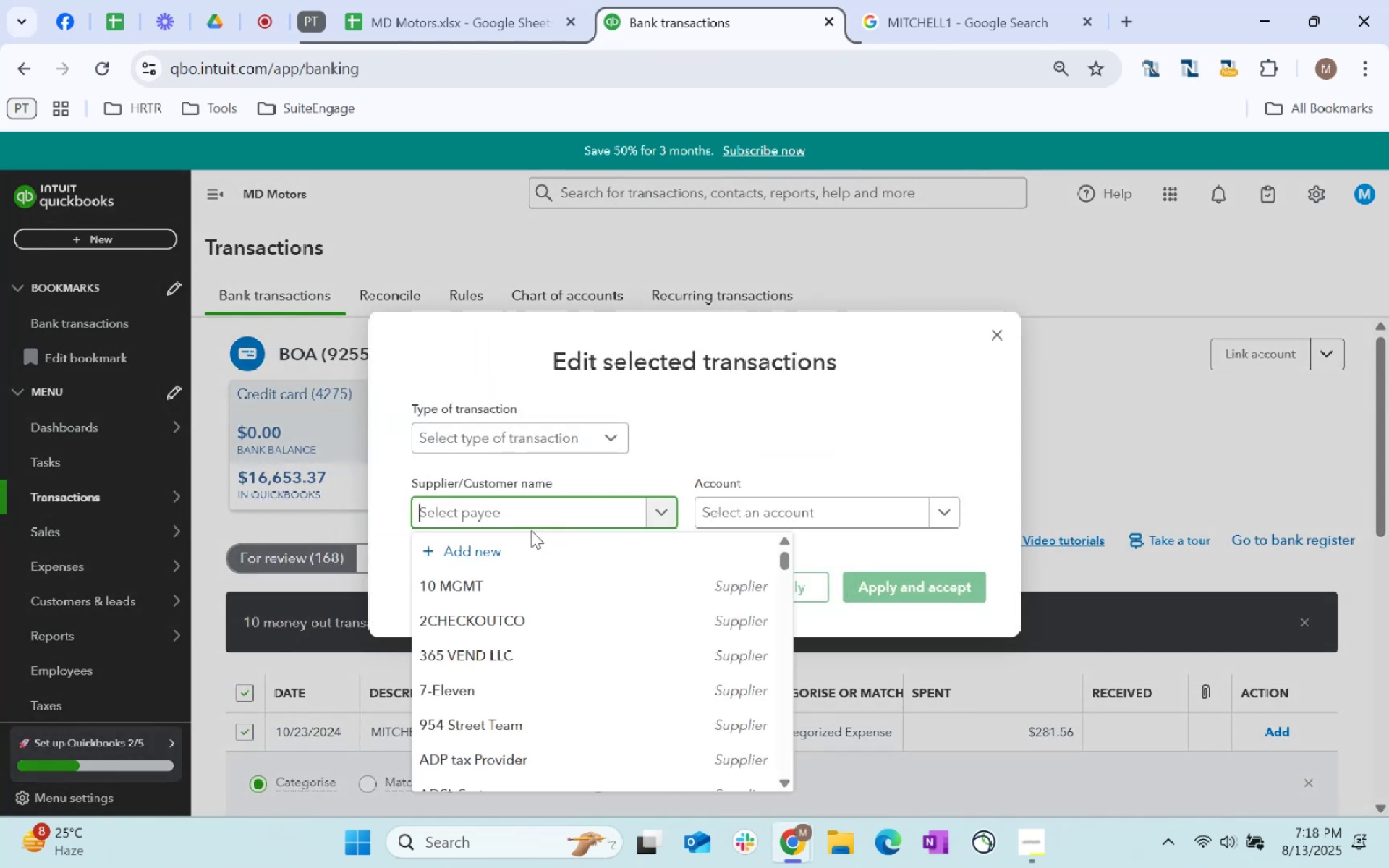 
type(otherSoftware)
 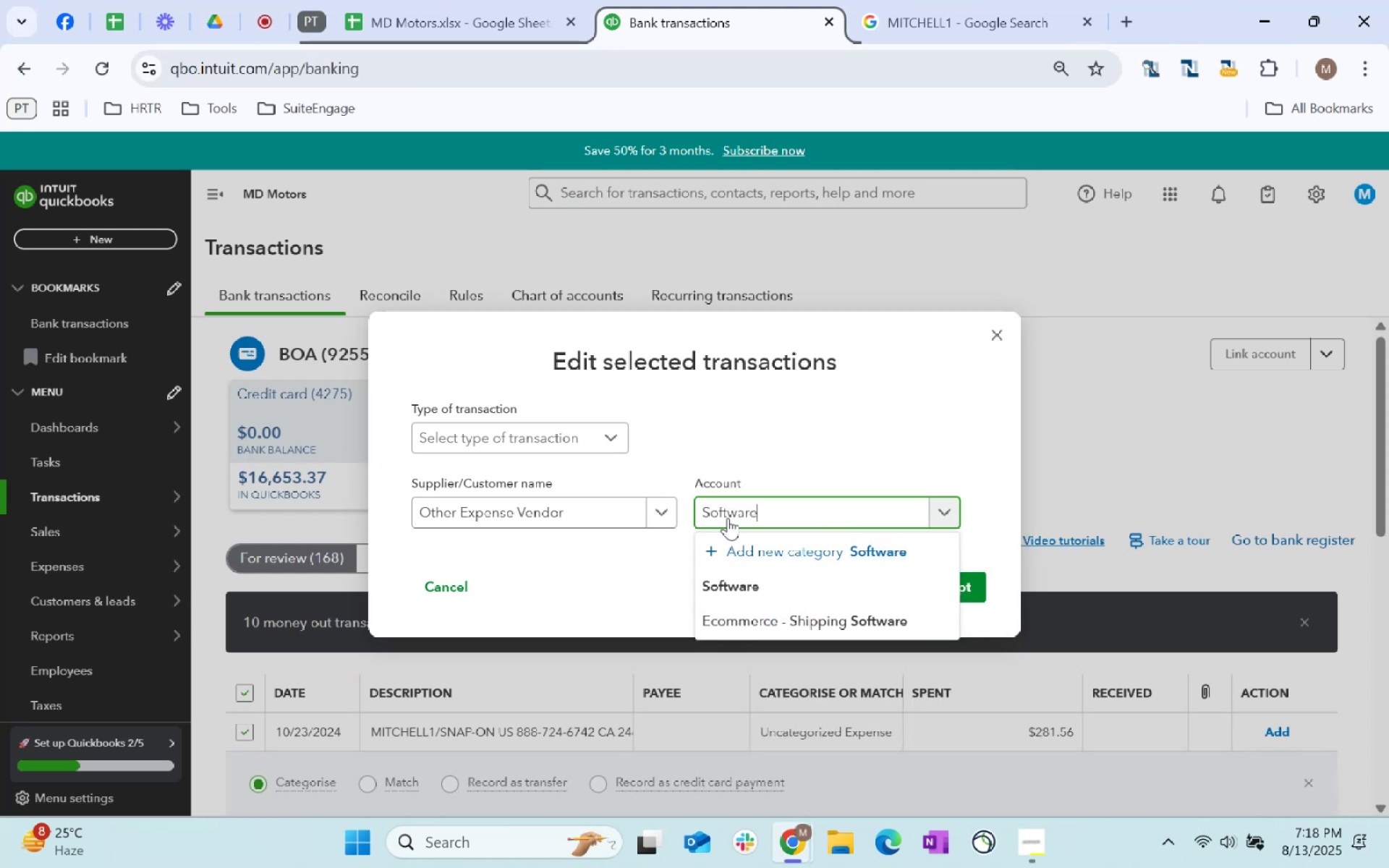 
left_click_drag(start_coordinate=[570, 573], to_coordinate=[577, 576])
 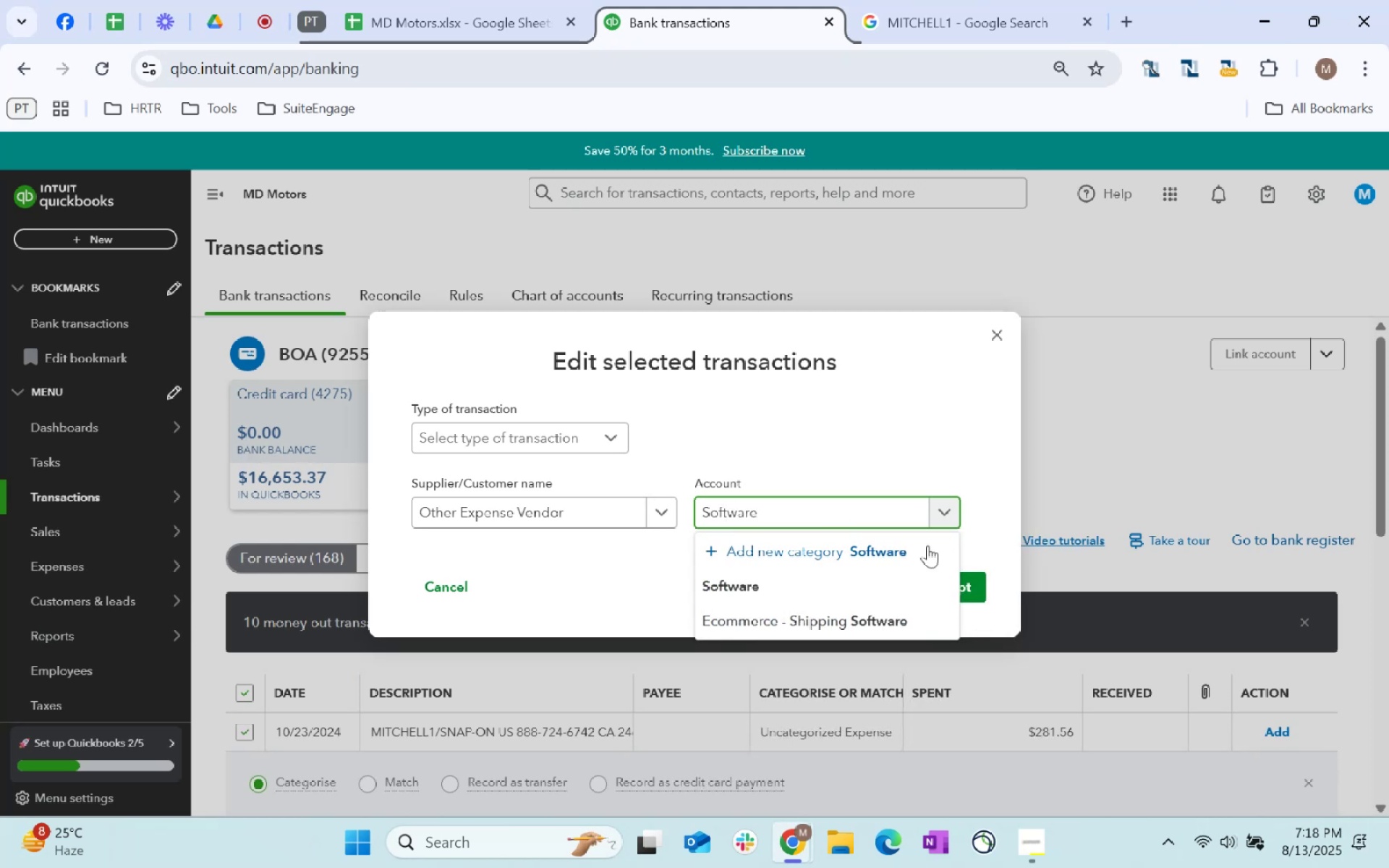 
double_click([938, 579])
 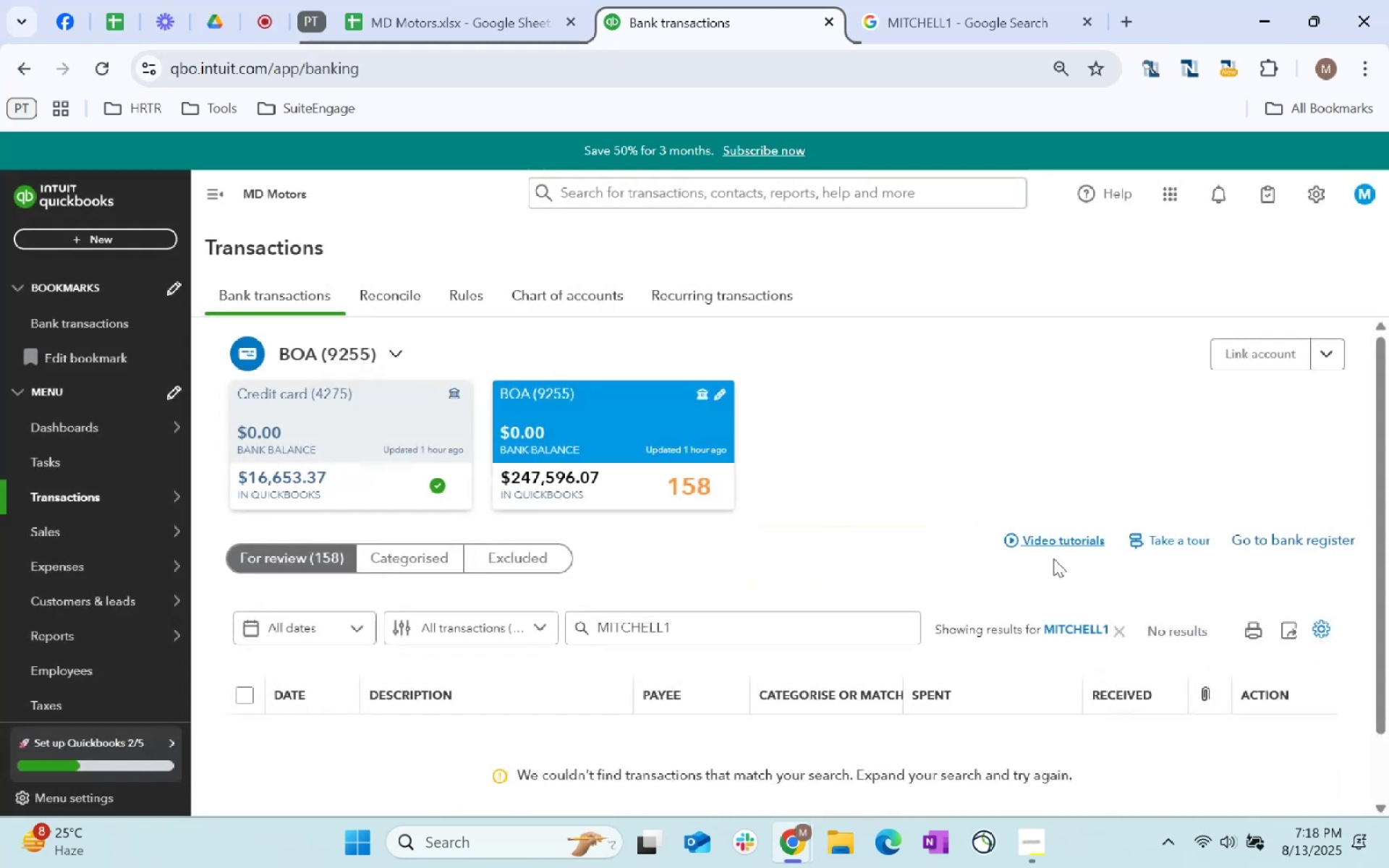 
left_click([1123, 629])
 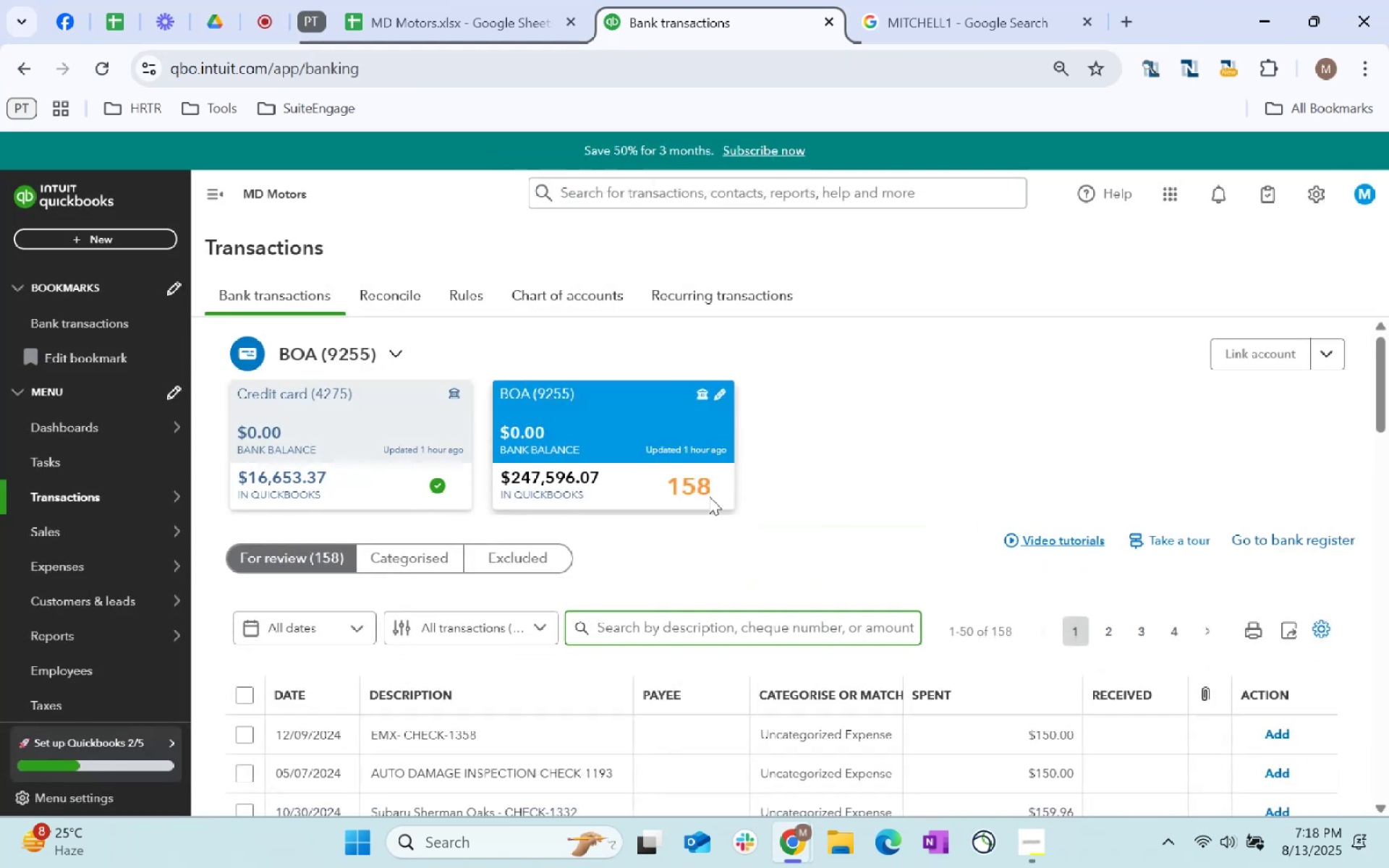 
scroll: coordinate [710, 496], scroll_direction: down, amount: 4.0
 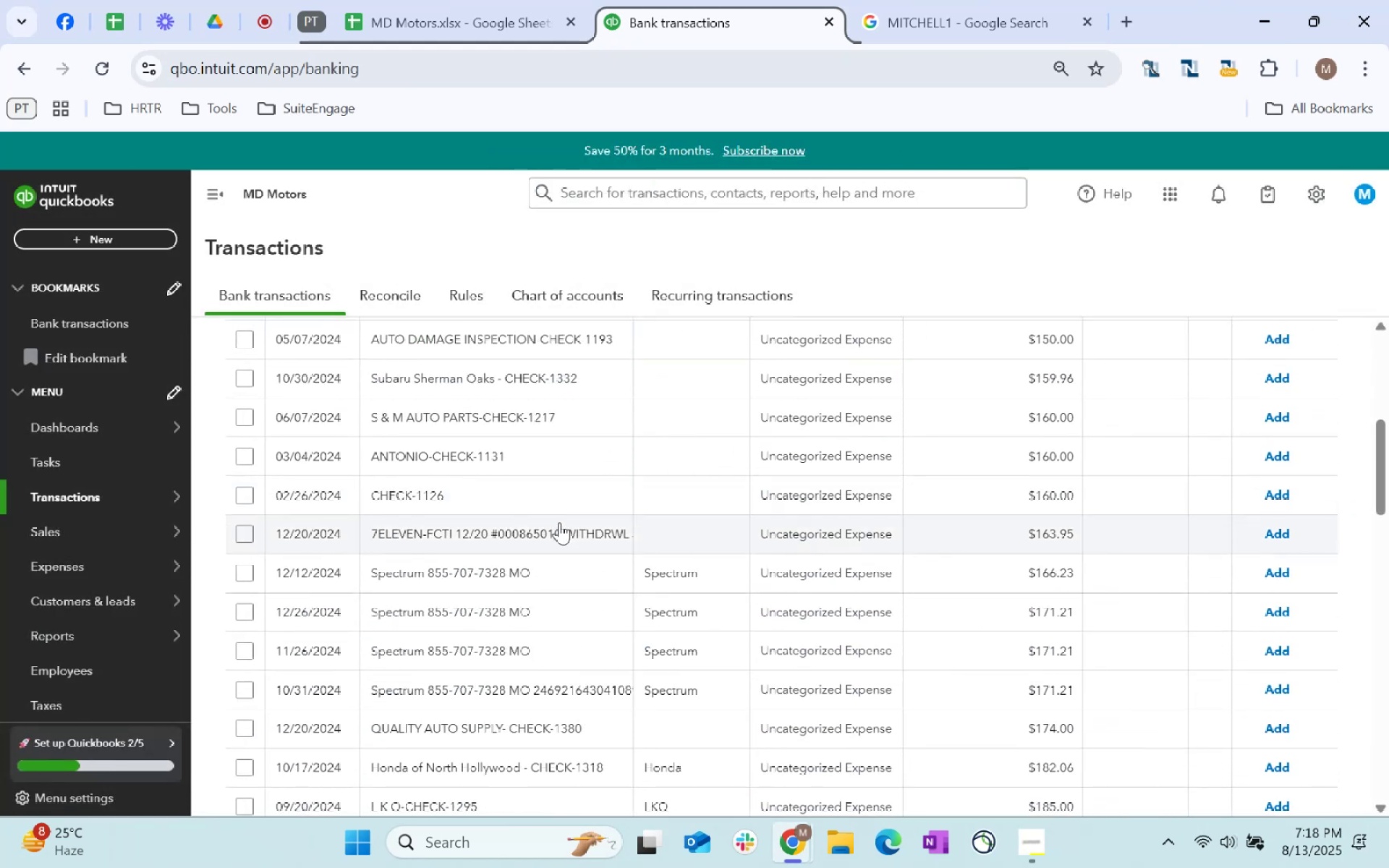 
scroll: coordinate [650, 526], scroll_direction: up, amount: 5.0
 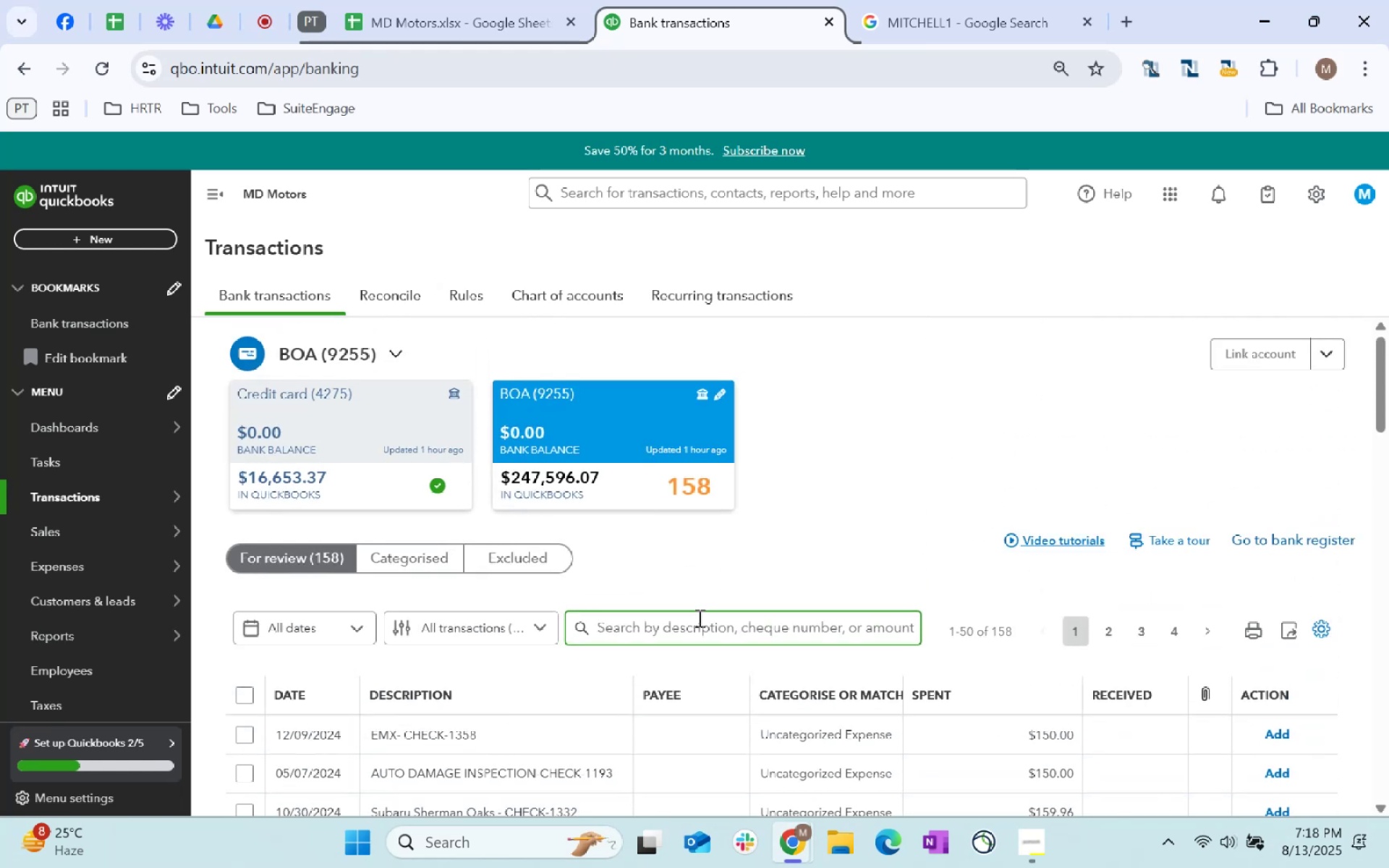 
left_click([689, 628])
 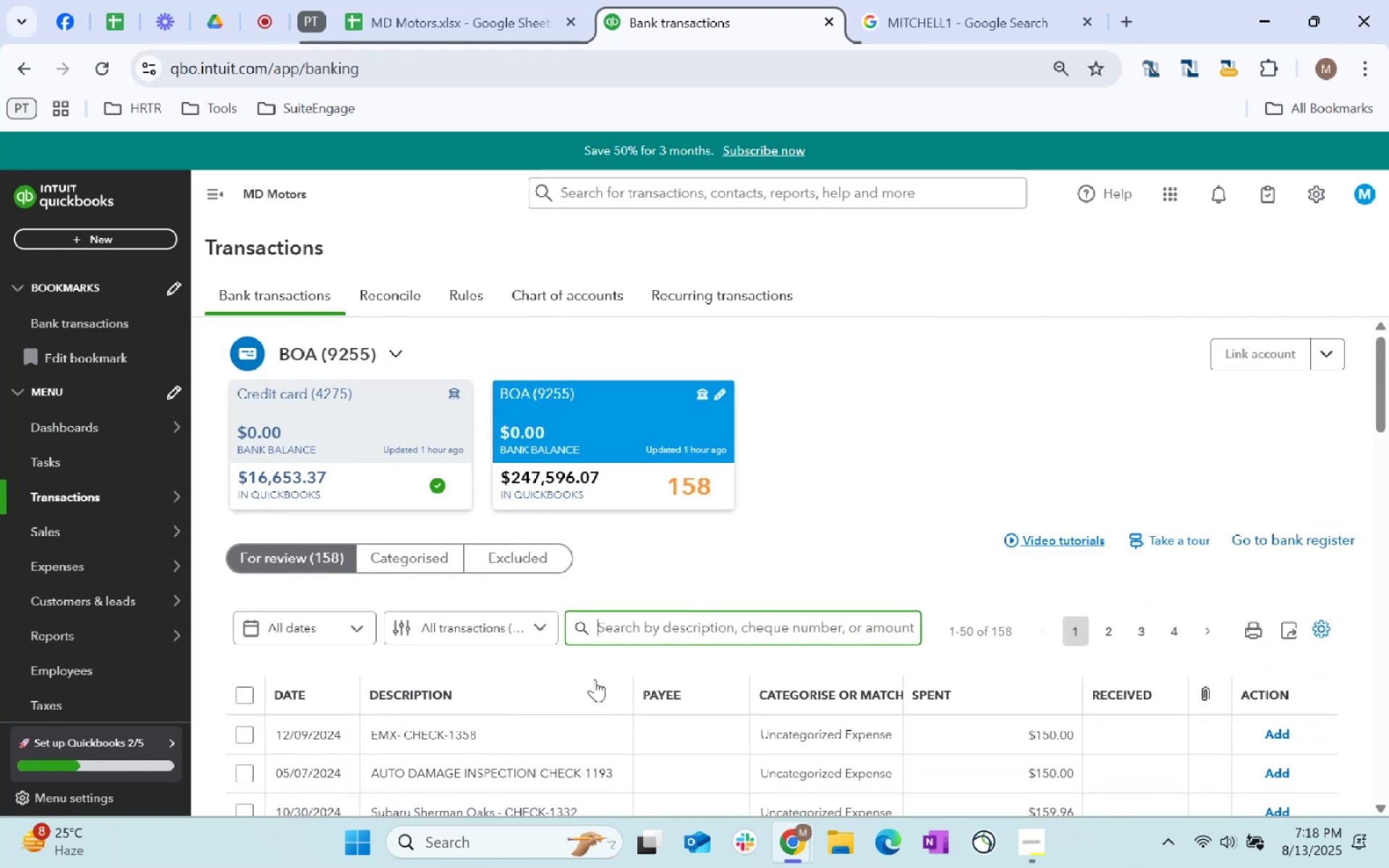 
type(spectrum)
key(Tab)
 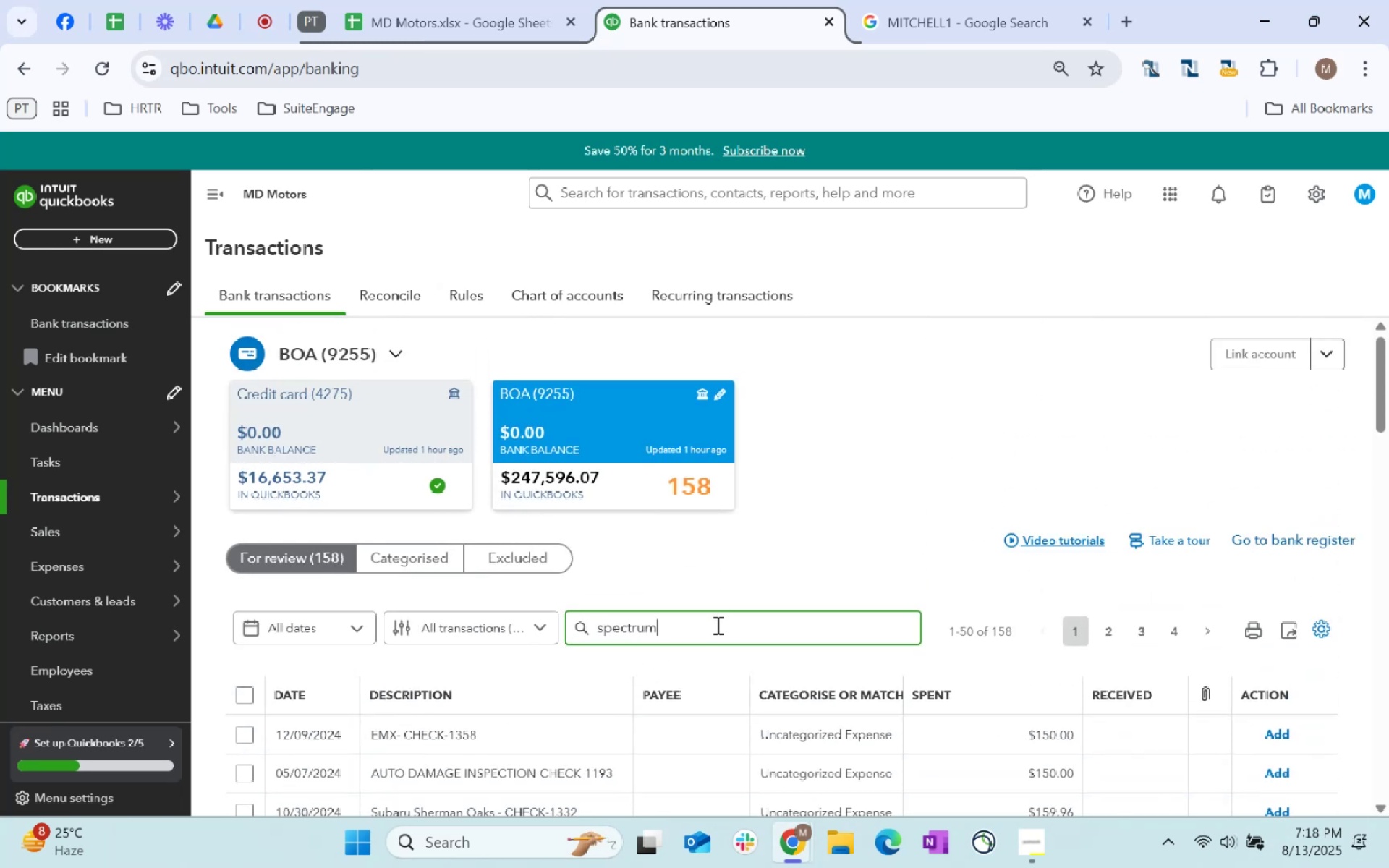 
key(Enter)
 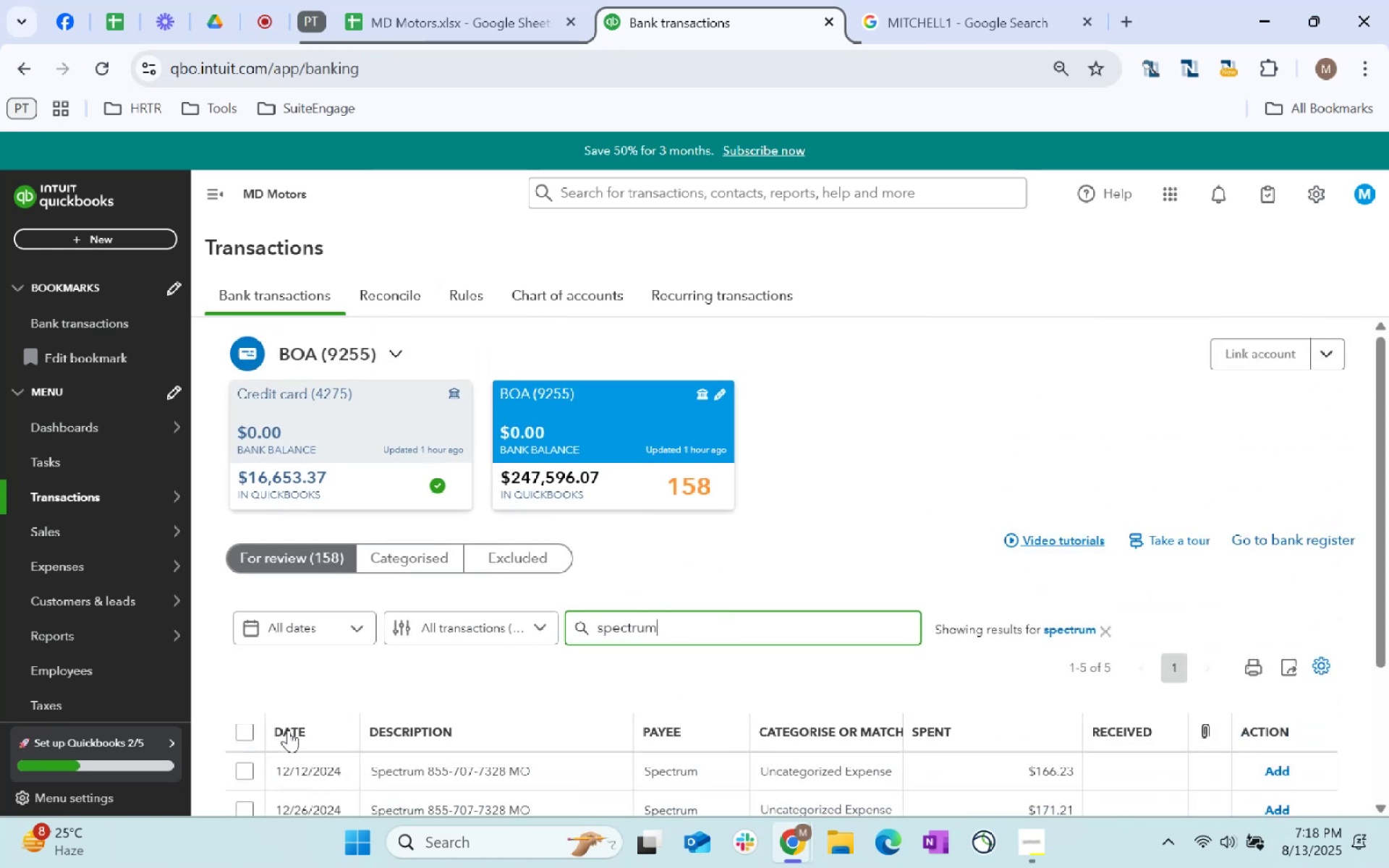 
left_click([242, 736])
 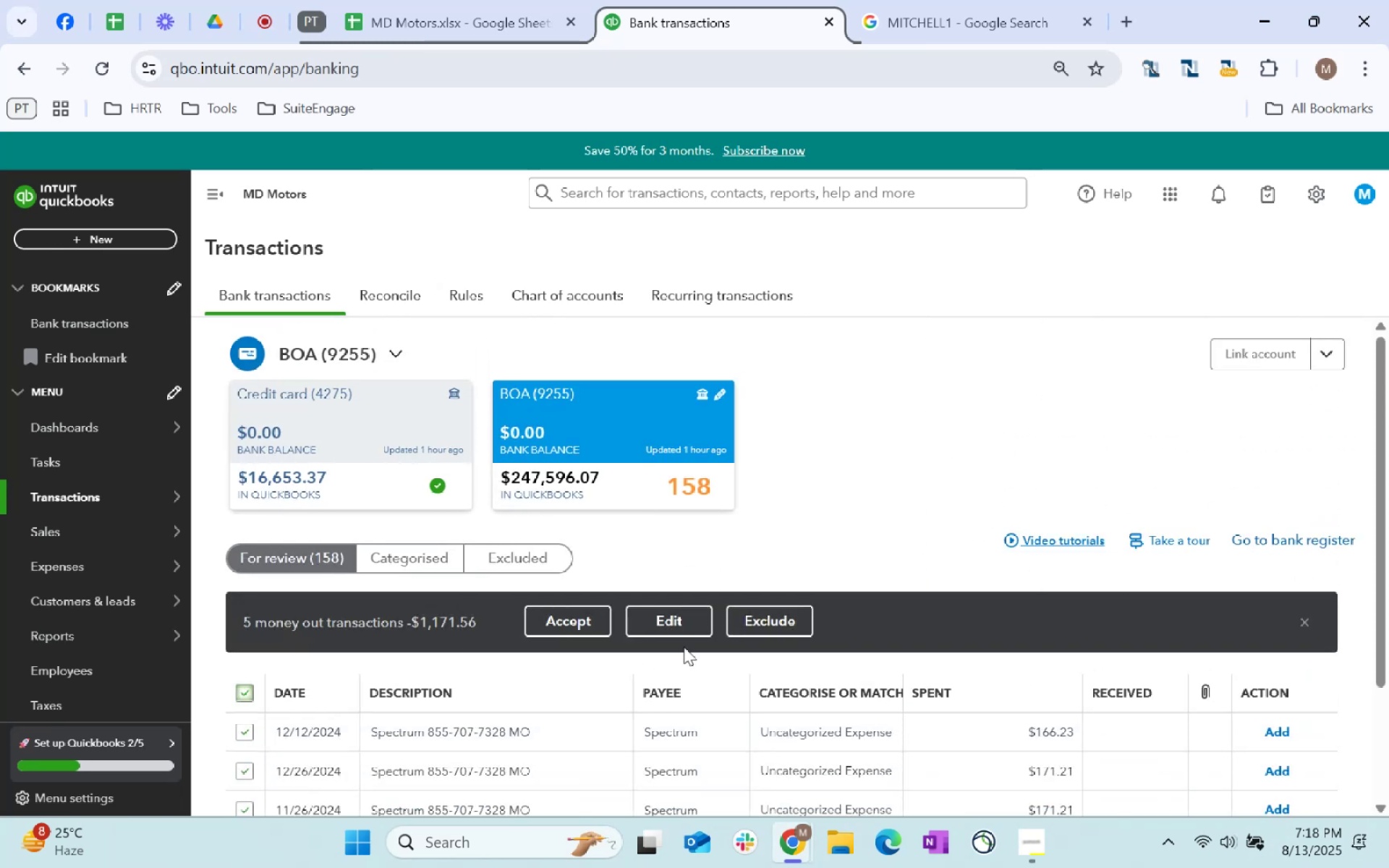 
left_click([690, 624])
 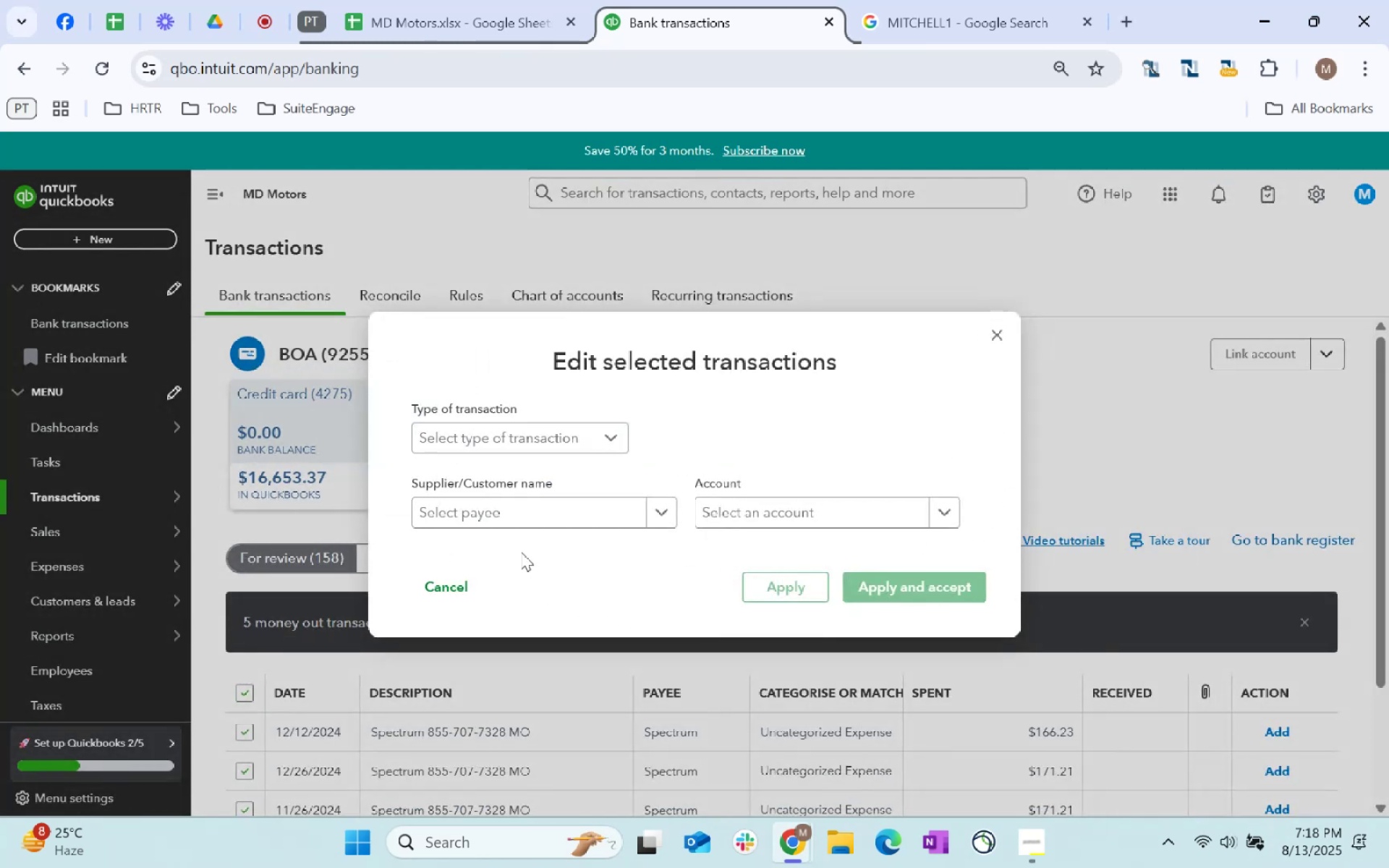 
left_click([526, 514])
 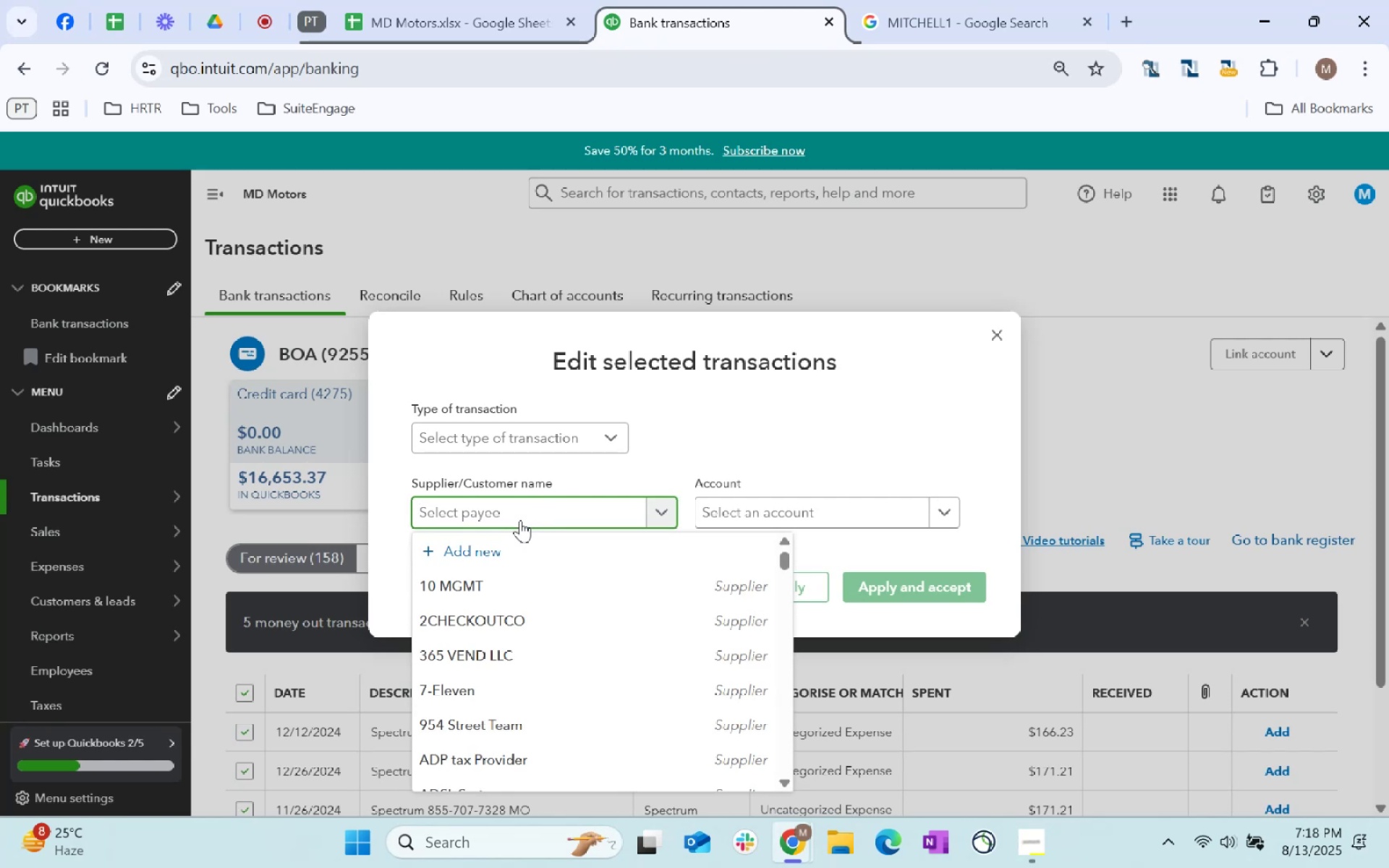 
type(spec)
 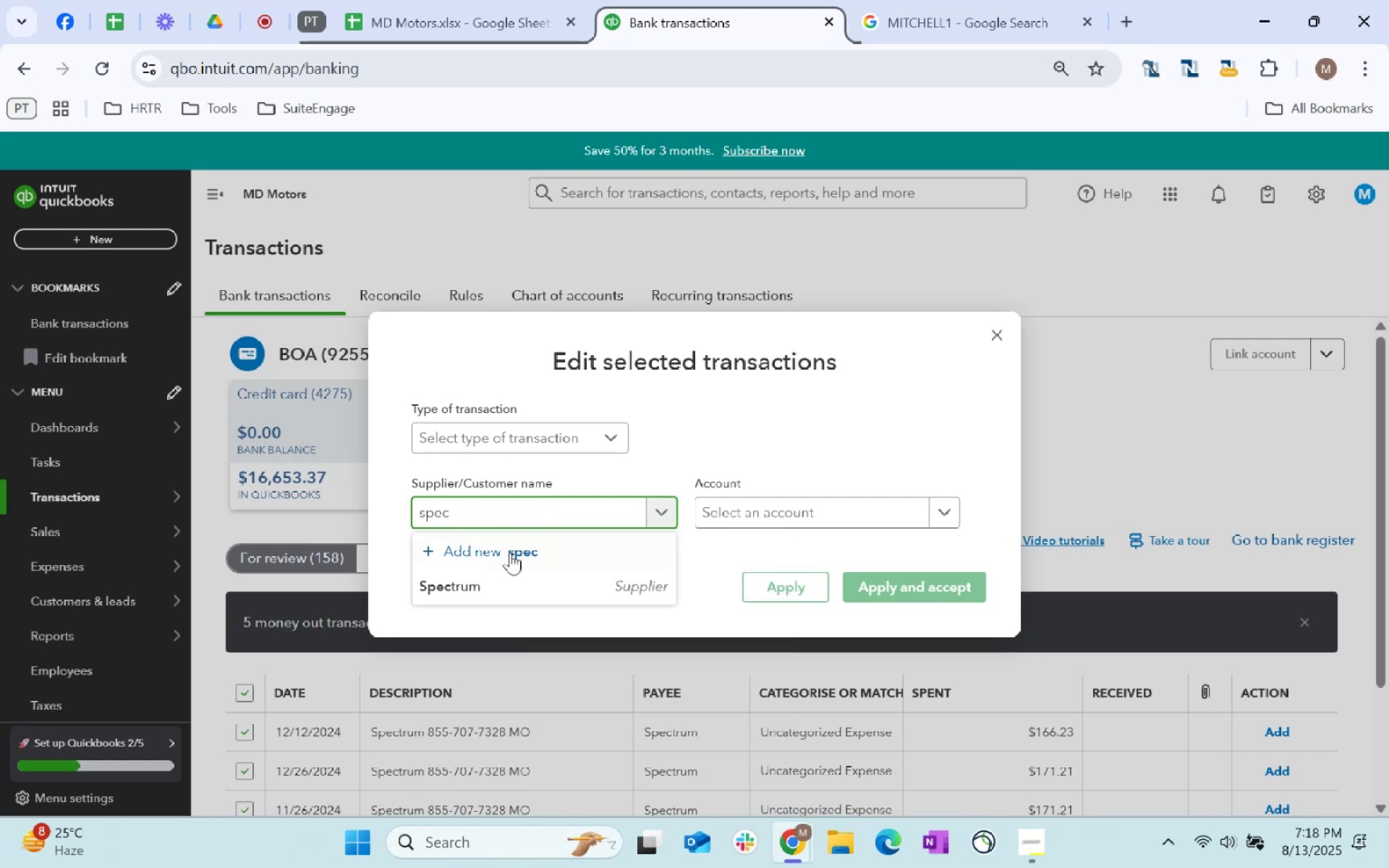 
left_click([514, 584])
 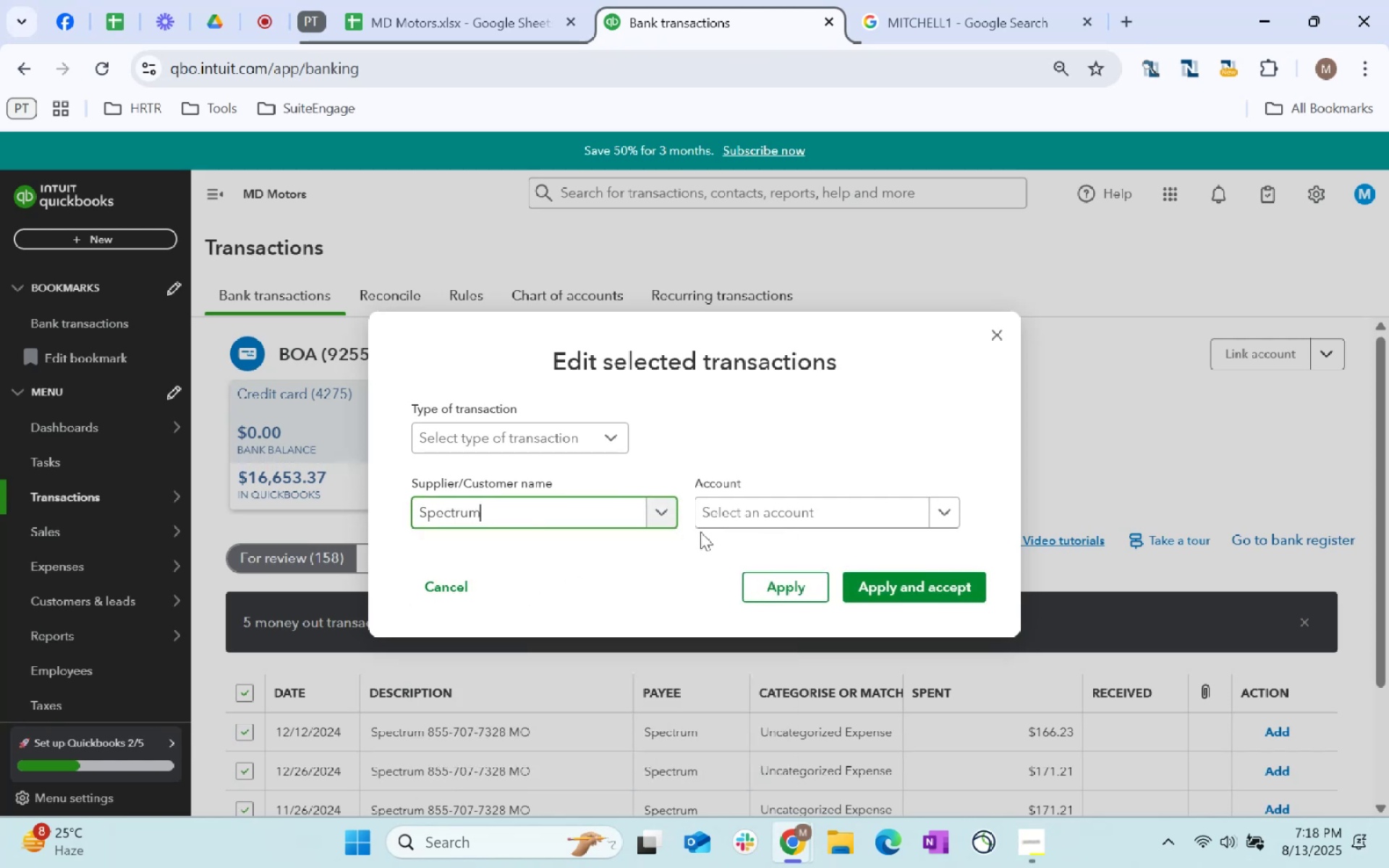 
left_click_drag(start_coordinate=[746, 512], to_coordinate=[749, 511])
 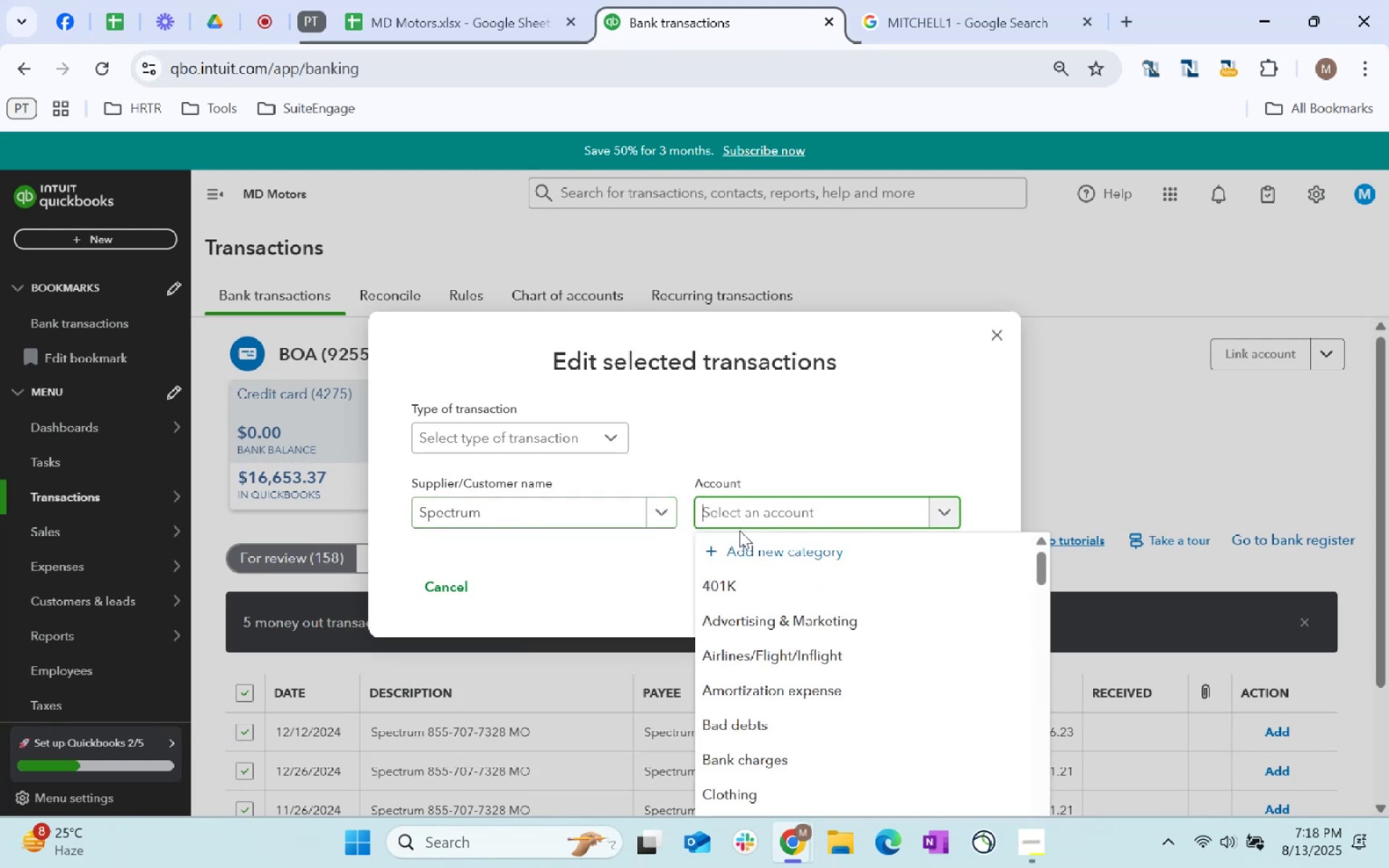 
type(software)
 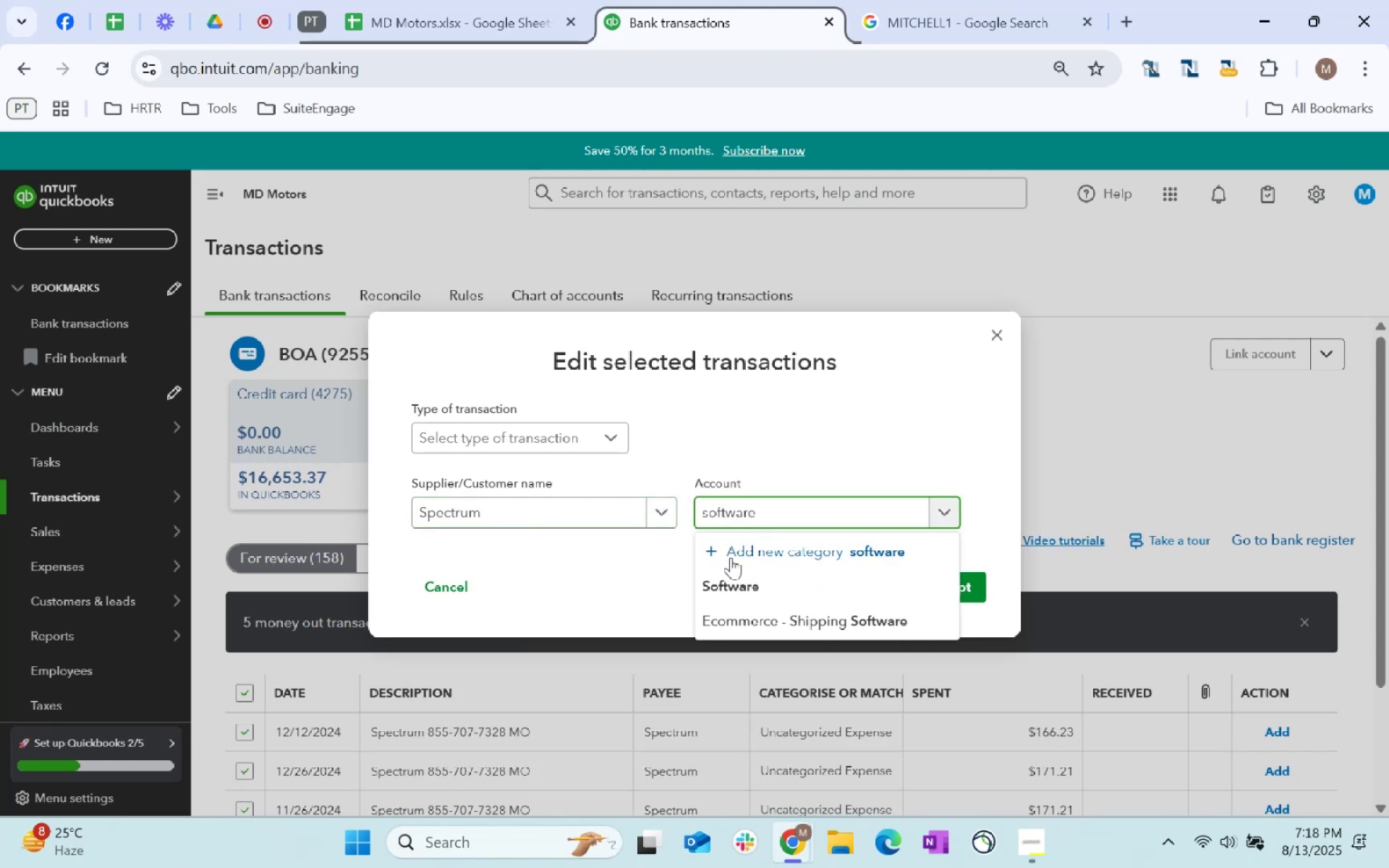 
left_click([757, 601])
 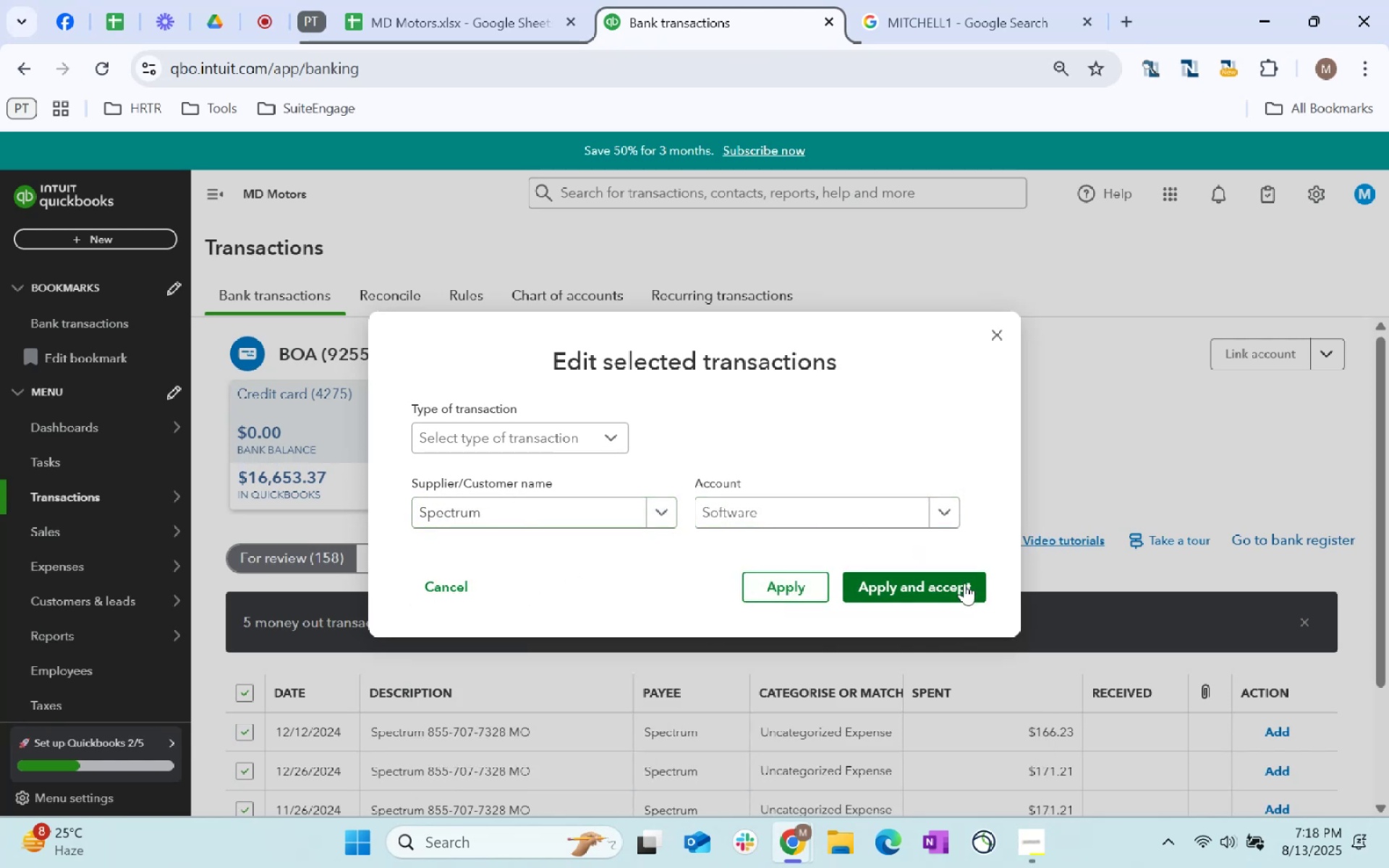 
left_click([964, 583])
 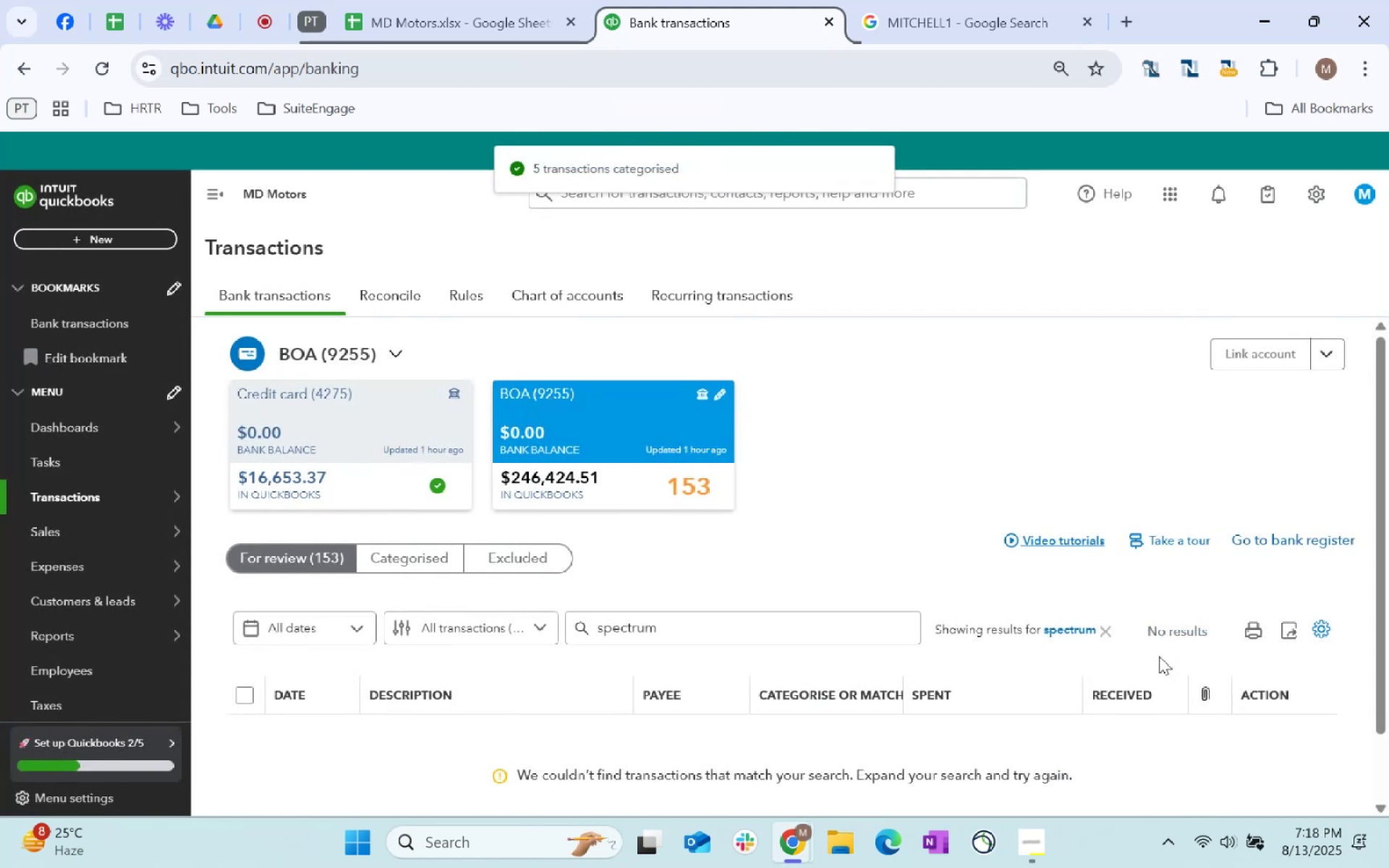 
left_click([1104, 632])
 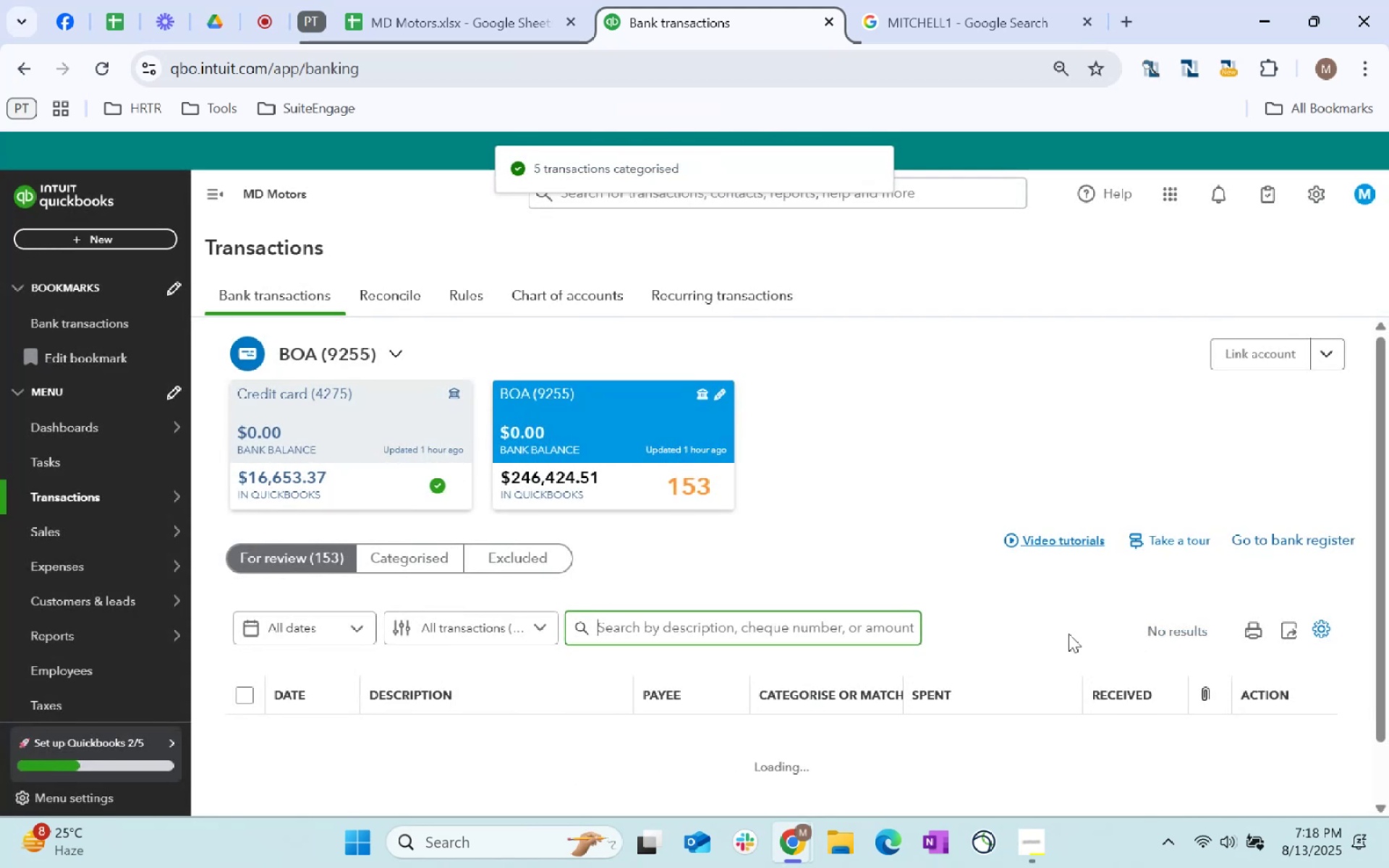 
scroll: coordinate [1058, 607], scroll_direction: down, amount: 9.0
 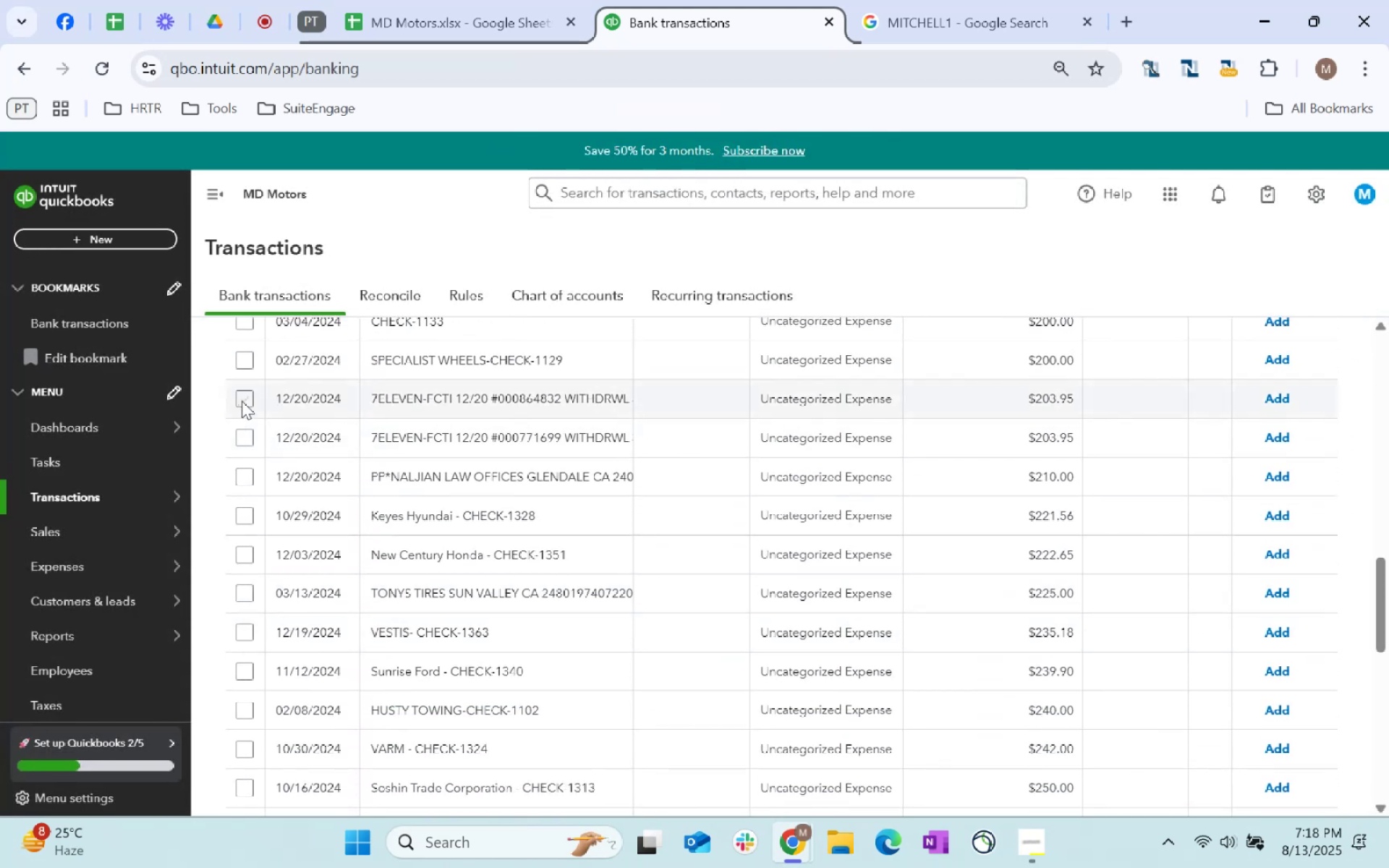 
double_click([239, 444])
 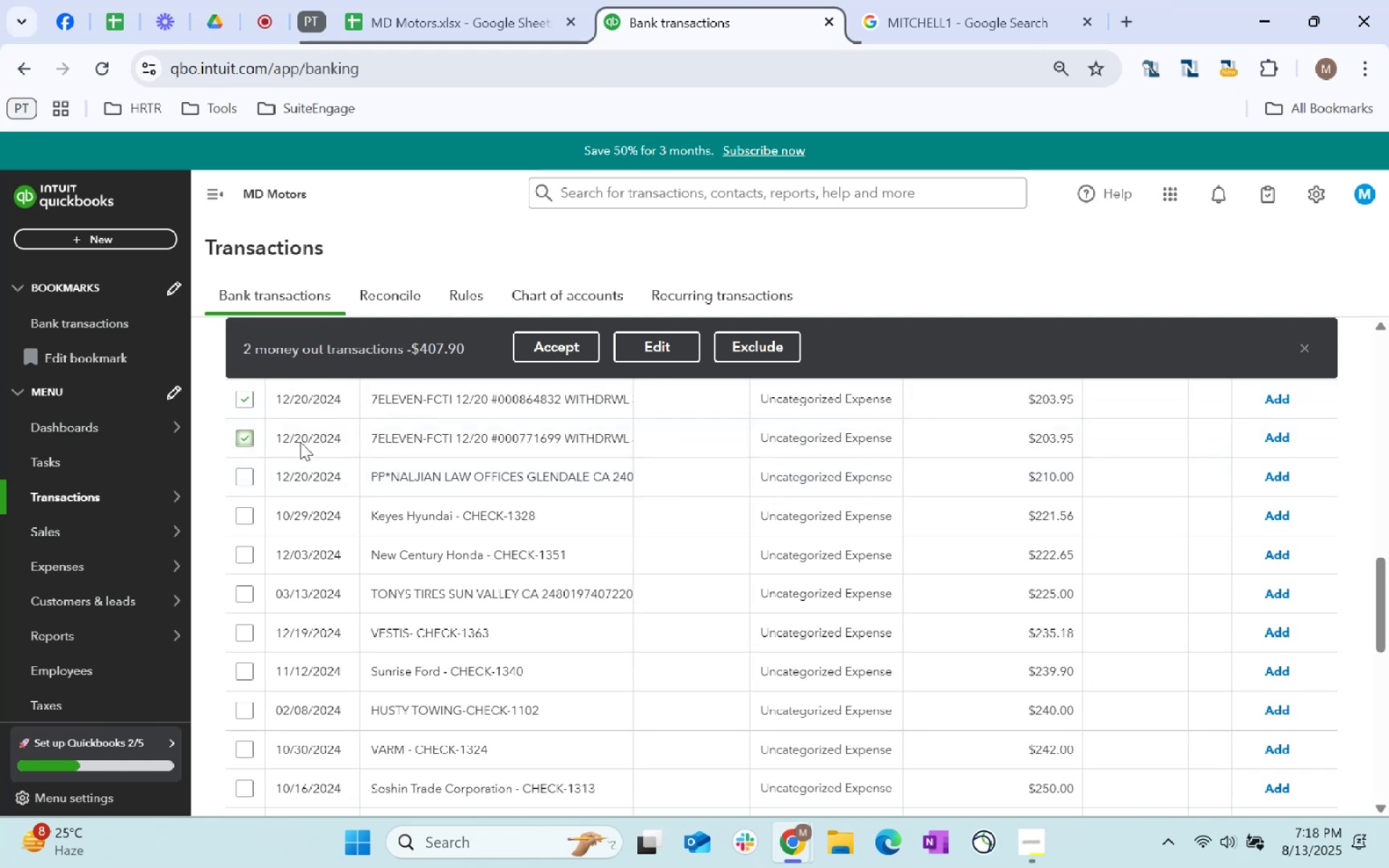 
scroll: coordinate [681, 586], scroll_direction: down, amount: 2.0
 